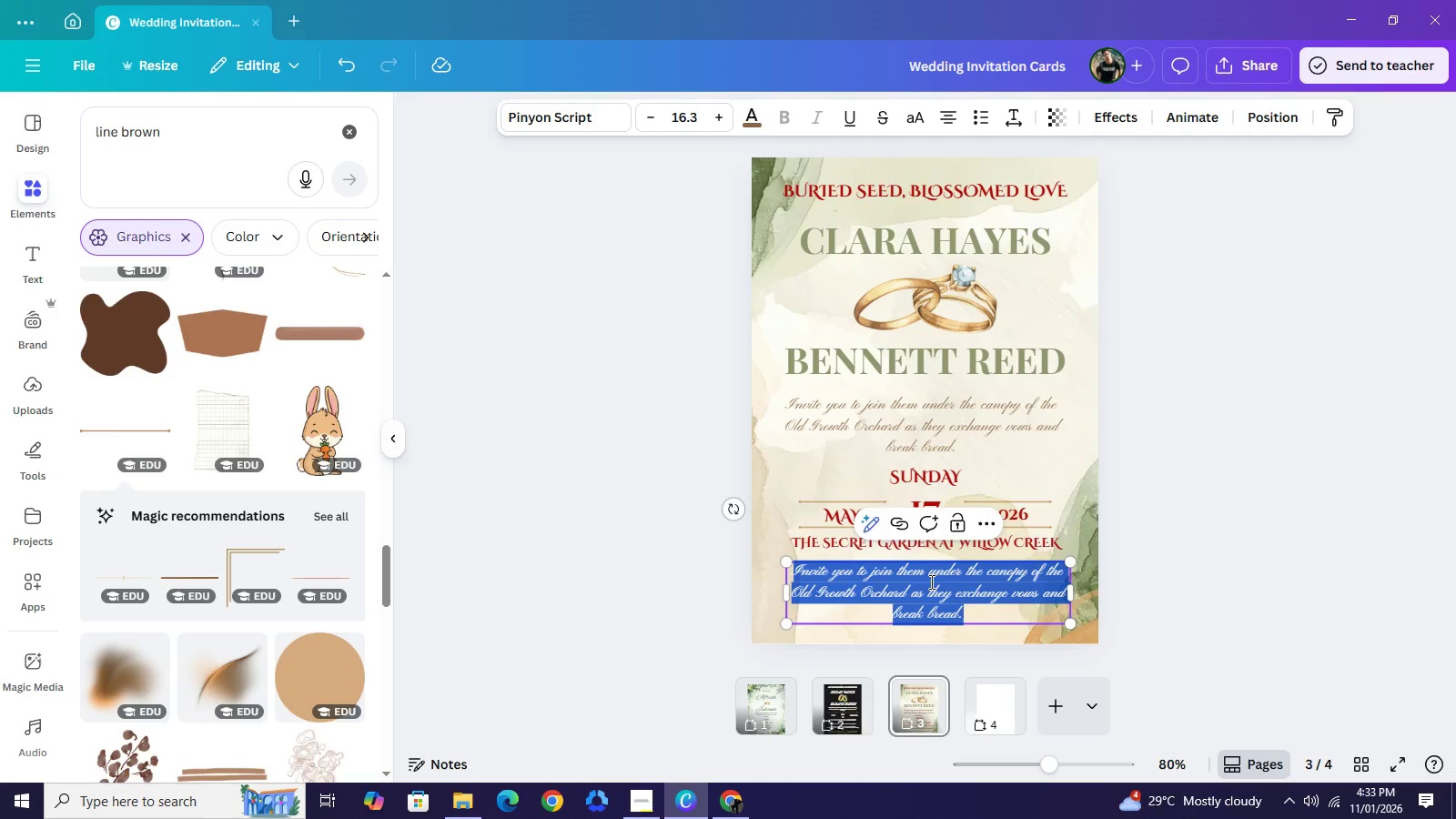 
type(A Family )
key(Backspace)
type(-Style)
key(Backspace)
key(Backspace)
key(Backspace)
key(Backspace)
key(Backspace)
key(Backspace)
key(Backspace)
type(y-Style Heirloom feast)
key(Backspace)
key(Backspace)
key(Backspace)
key(Backspace)
key(Backspace)
type(Feast)
 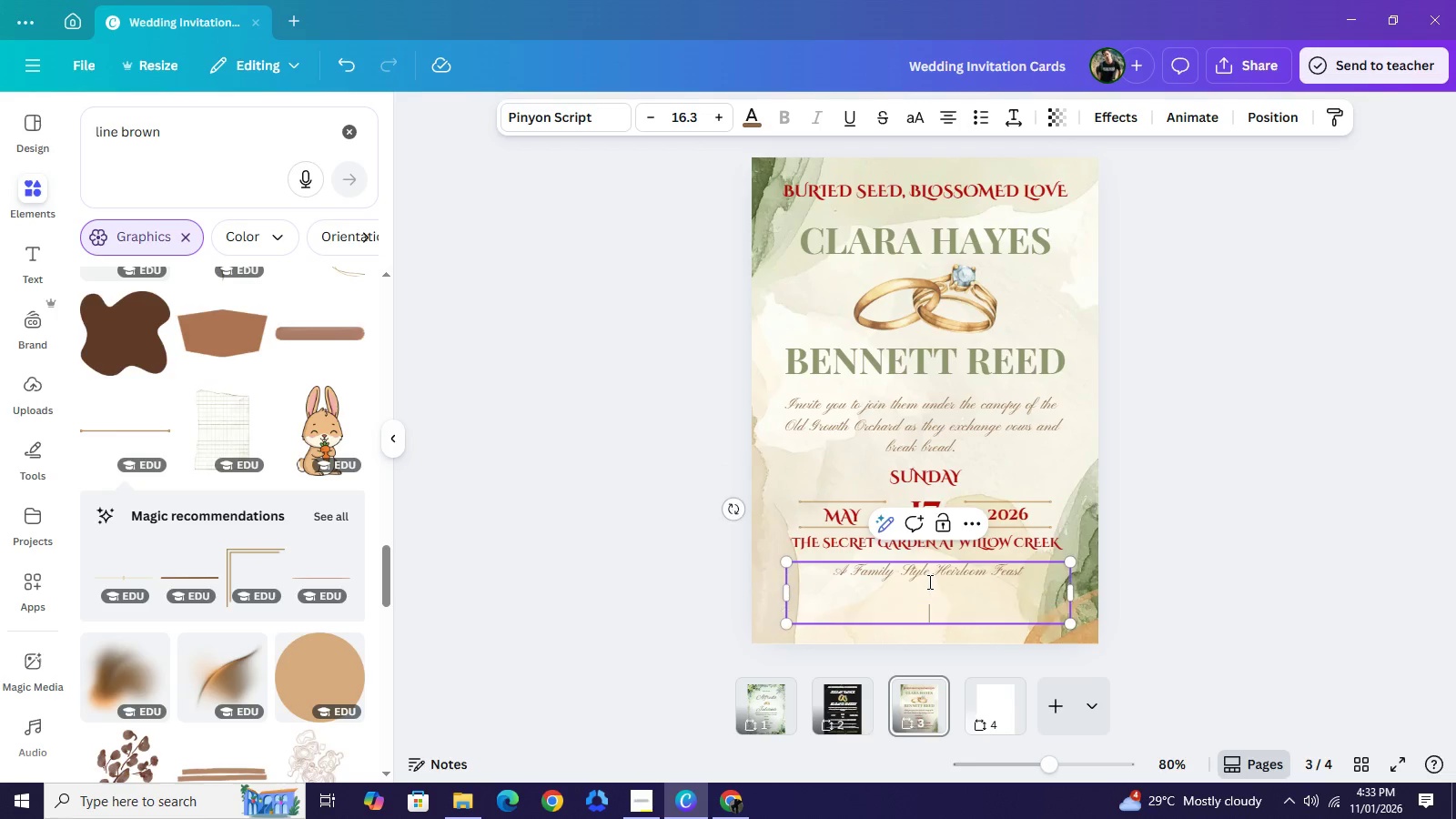 
 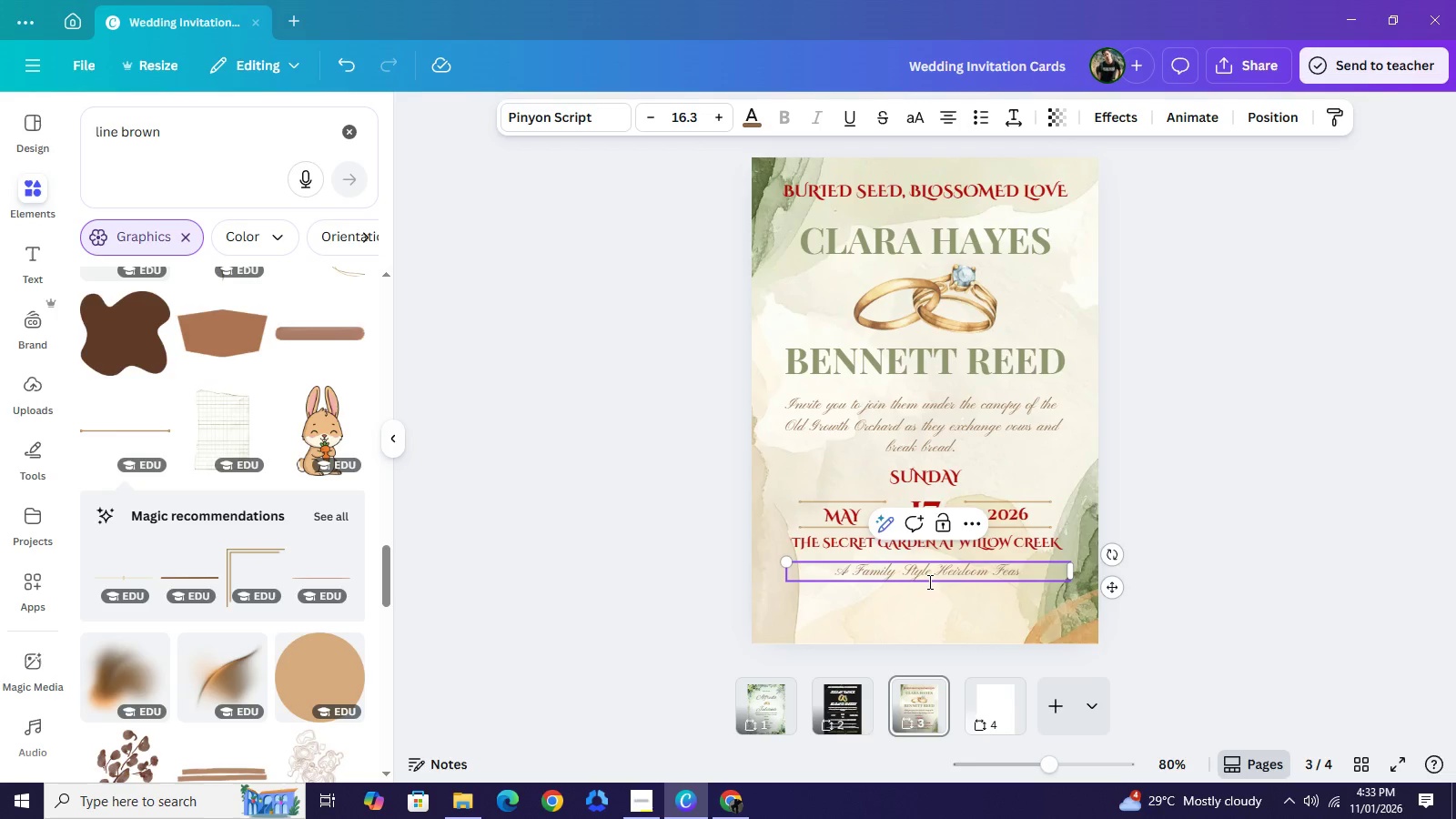 
key(Enter)
 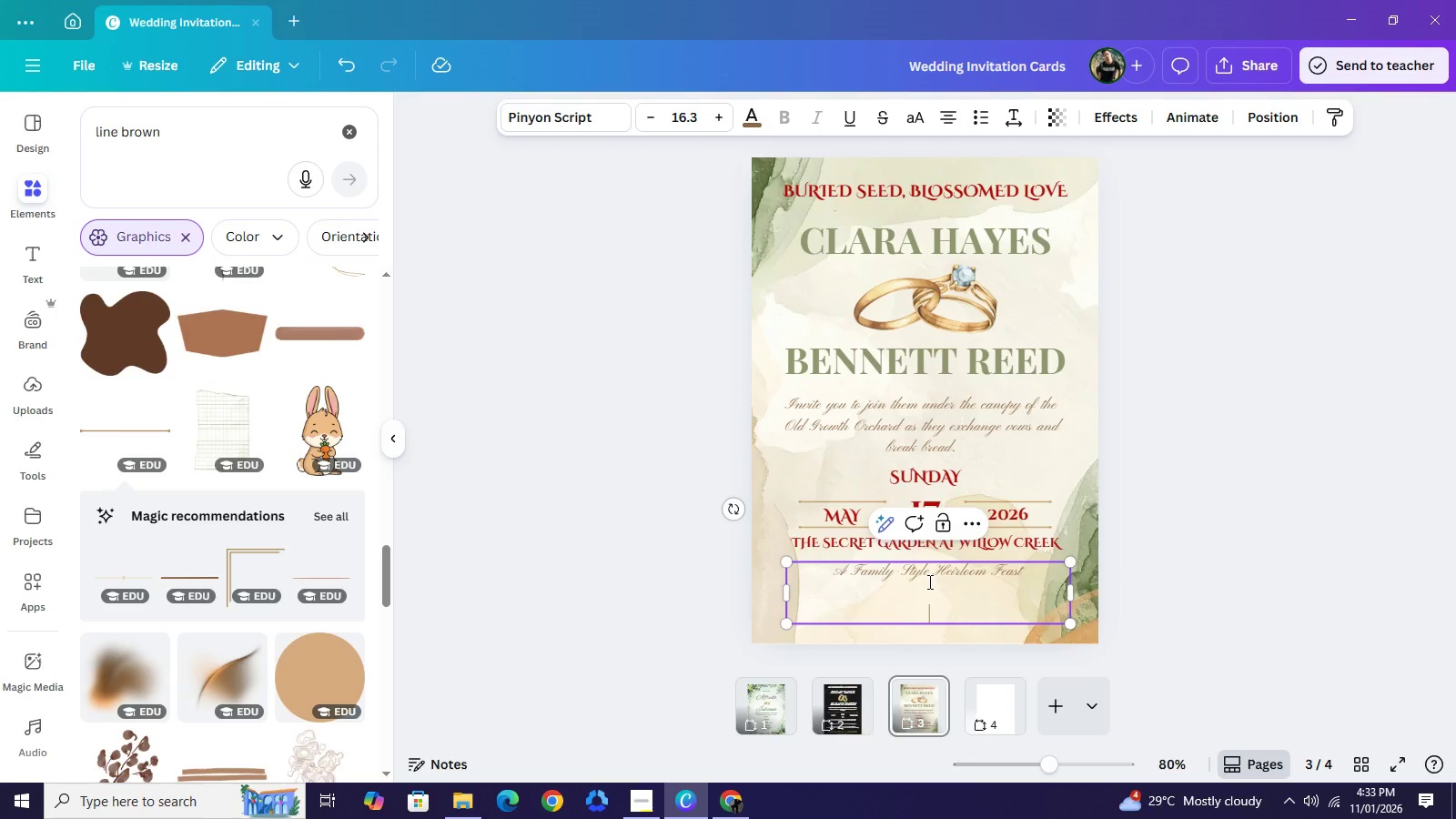 
key(Enter)
 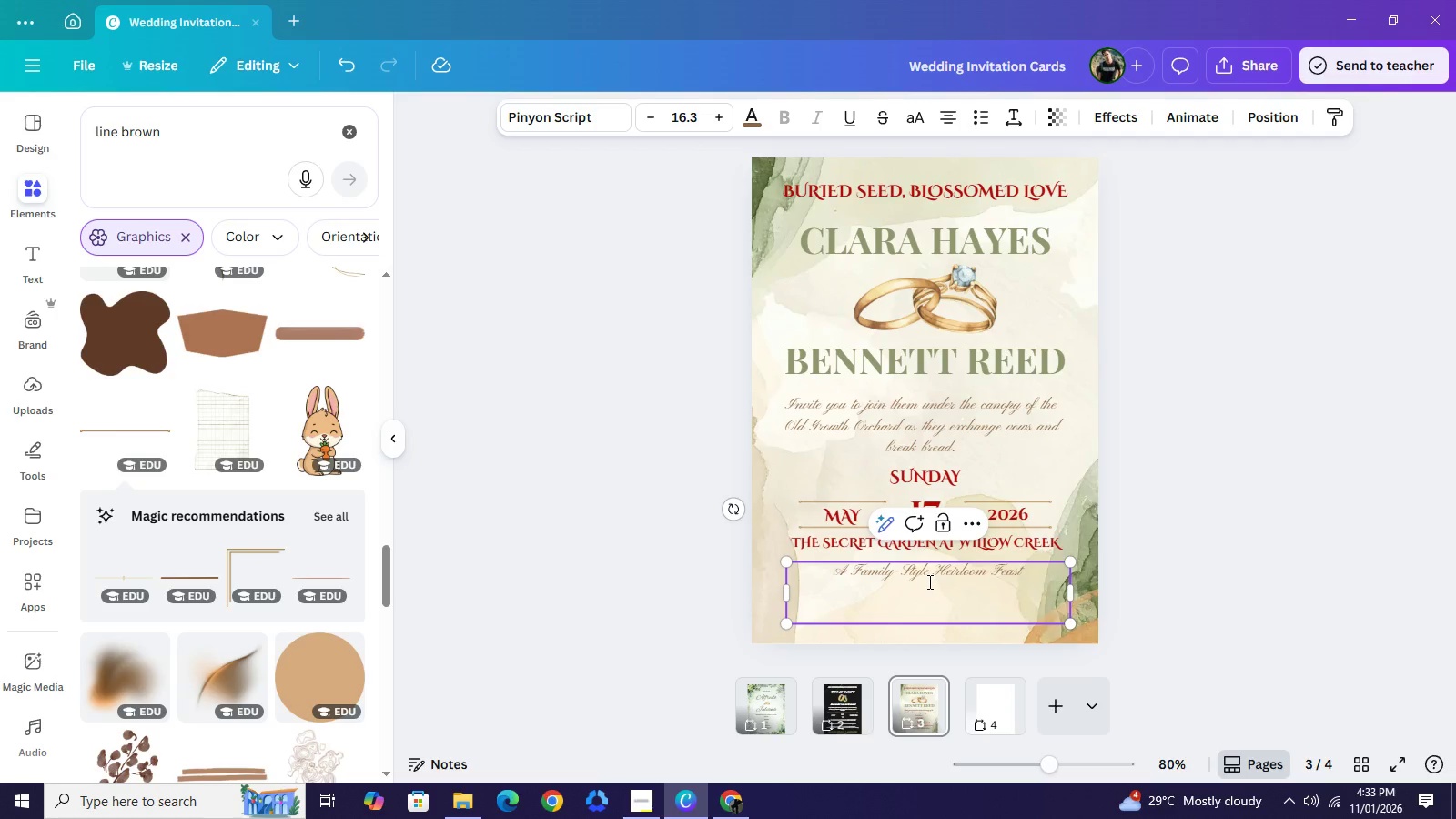 
type(Join us at the communal table for a harvest-)
 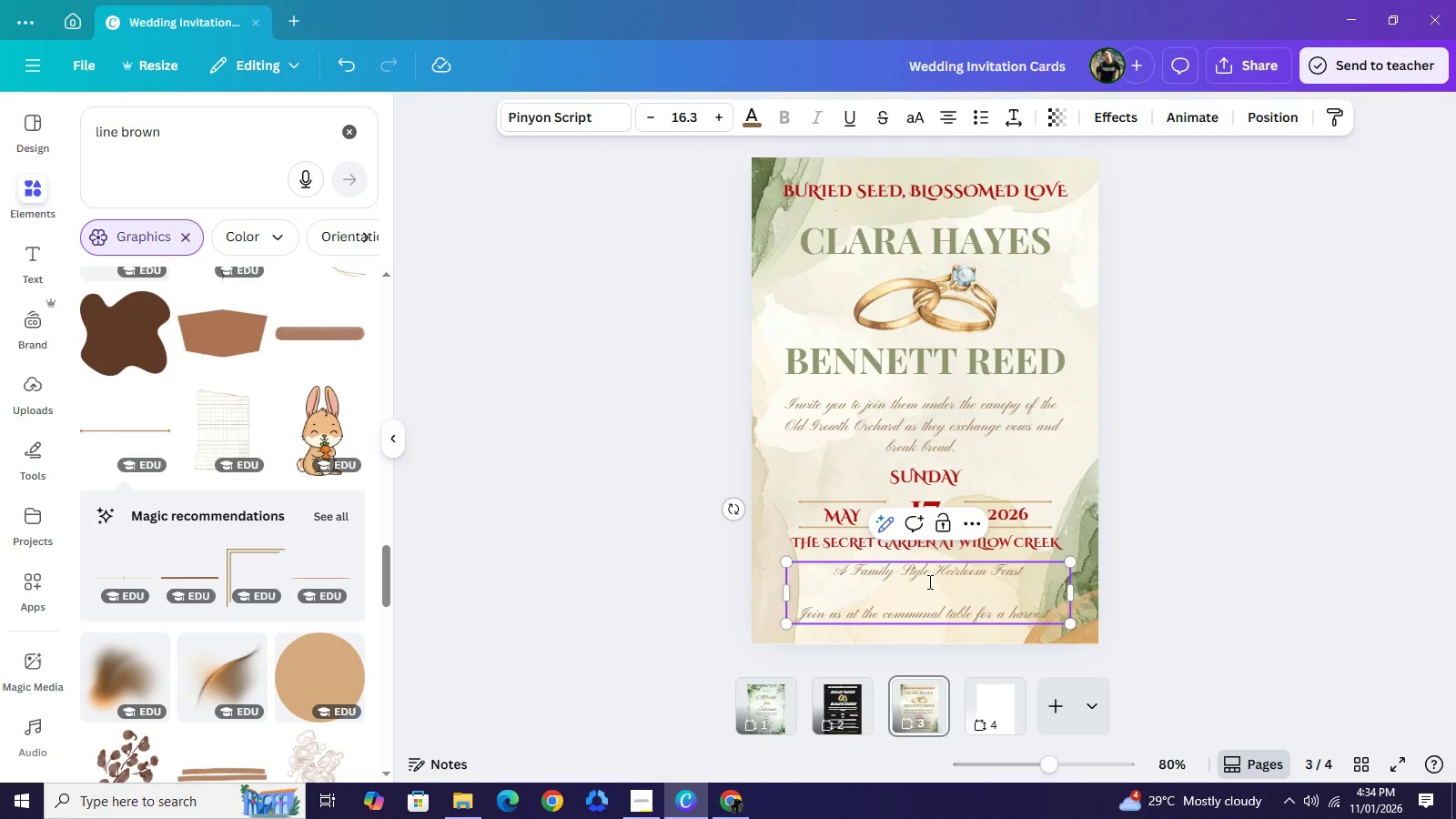 
type(to-hearth dinner feautring locally foraged inf)
key(Backspace)
type(gredientt=)
 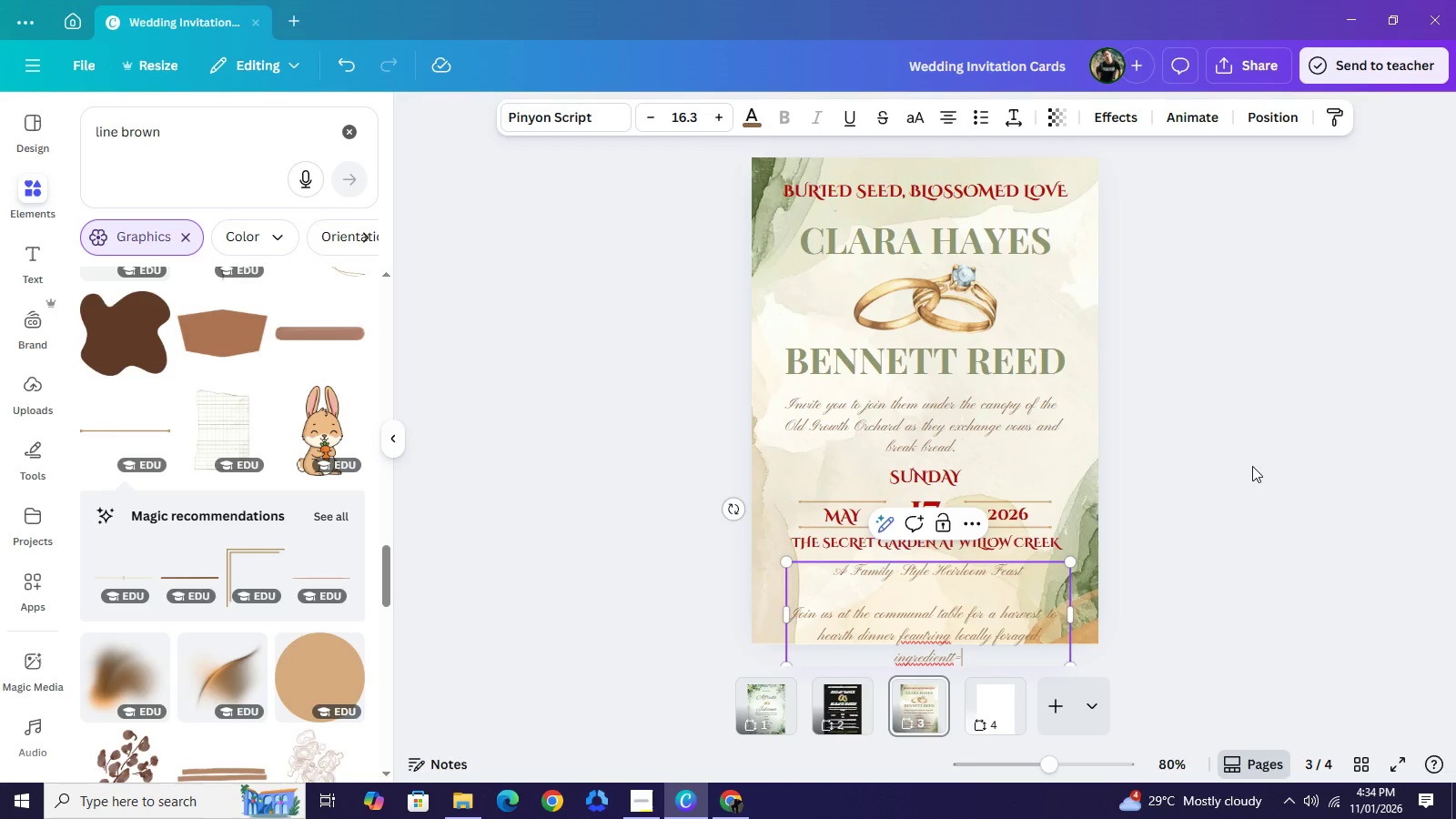 
left_click([1252, 466])
 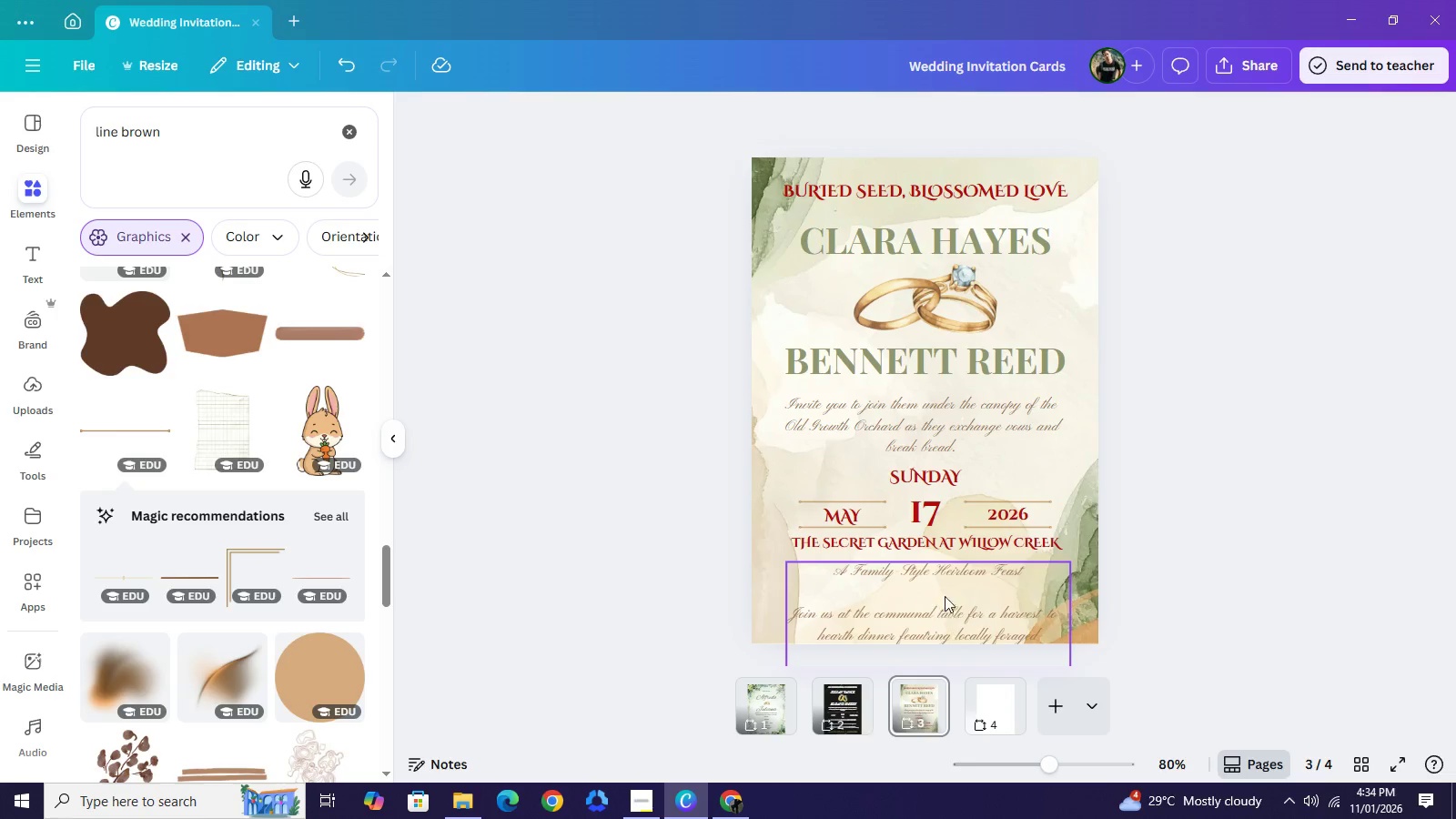 
left_click([943, 612])
 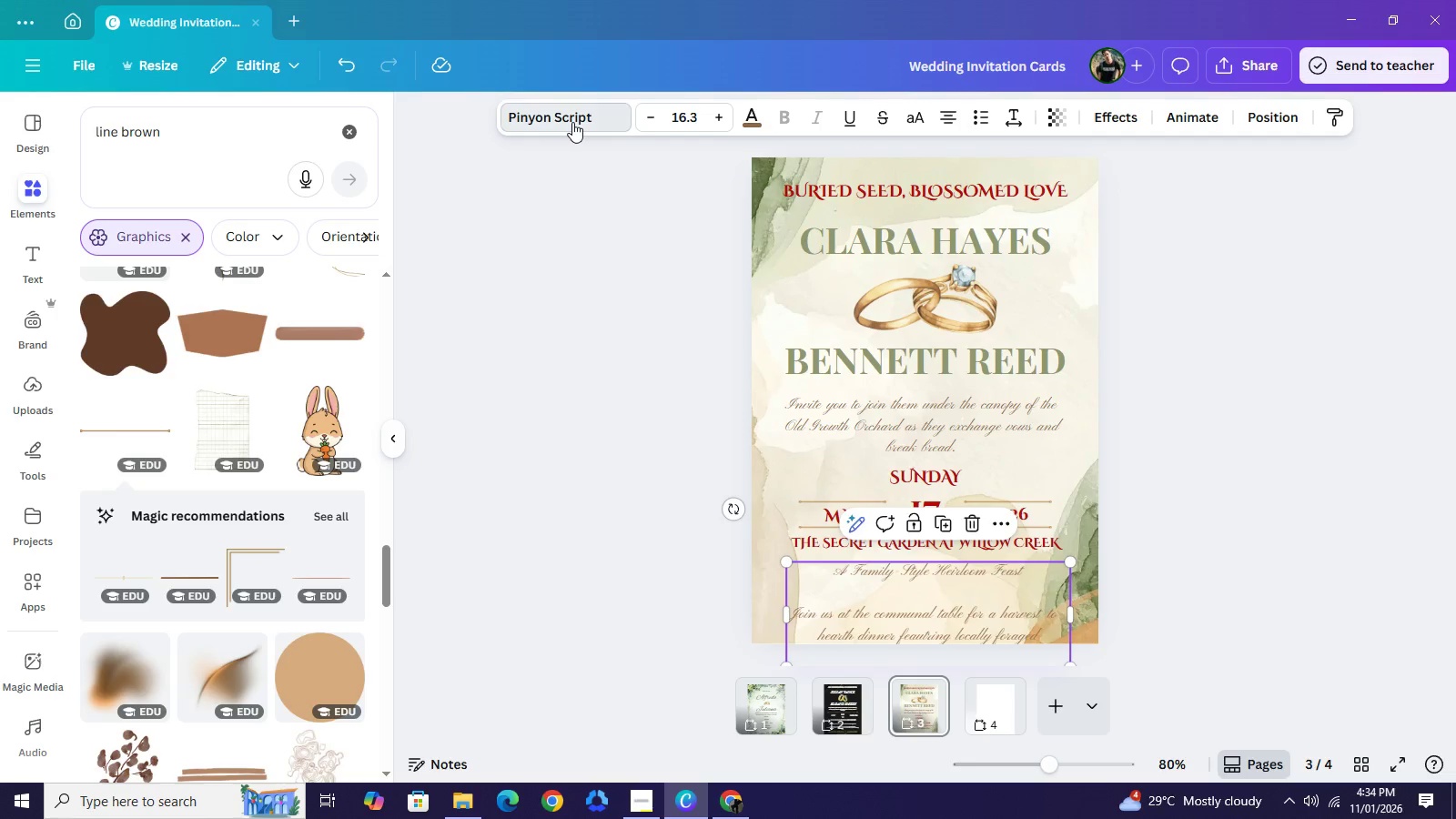 
left_click([572, 122])
 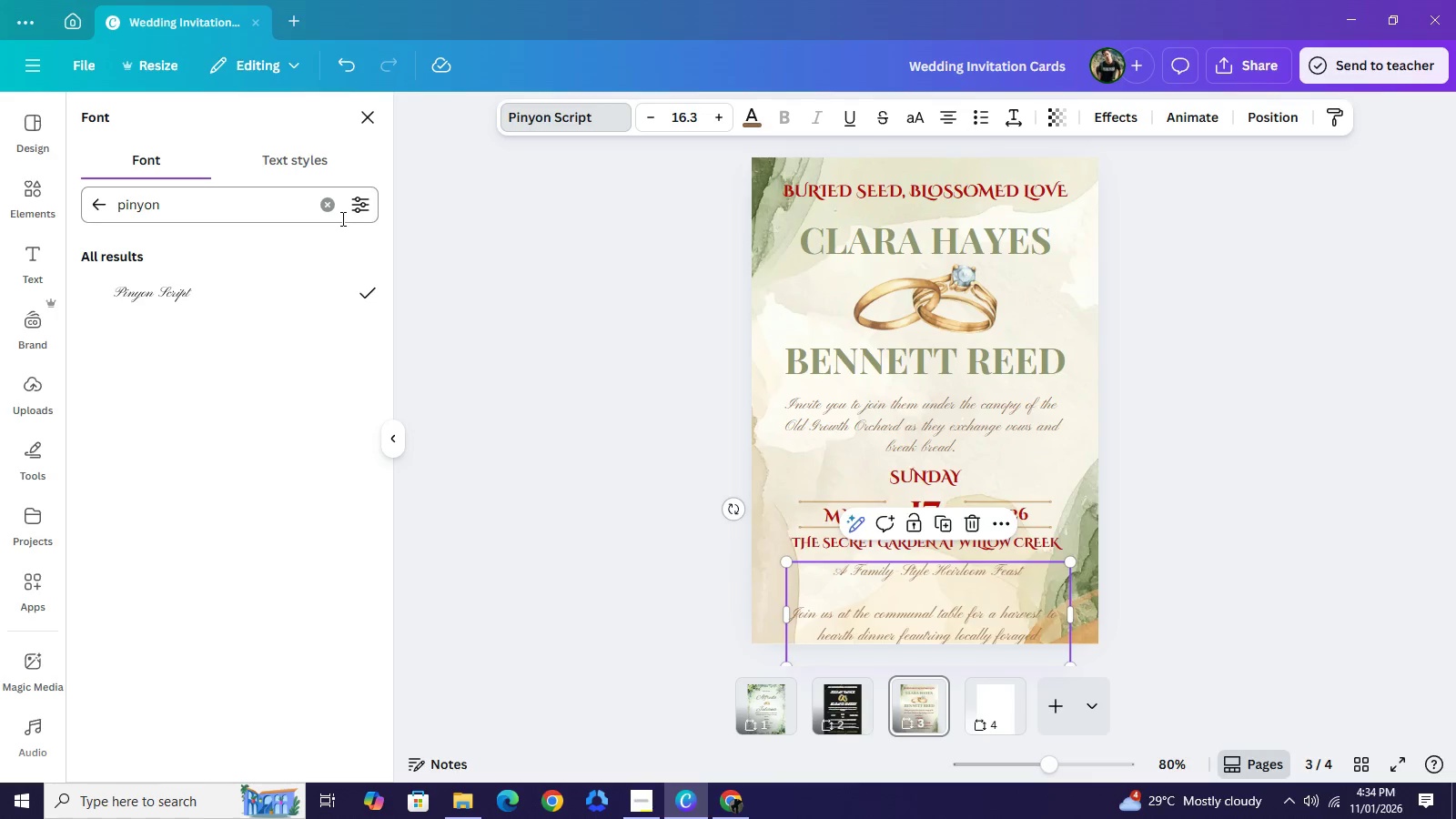 
left_click([329, 207])
 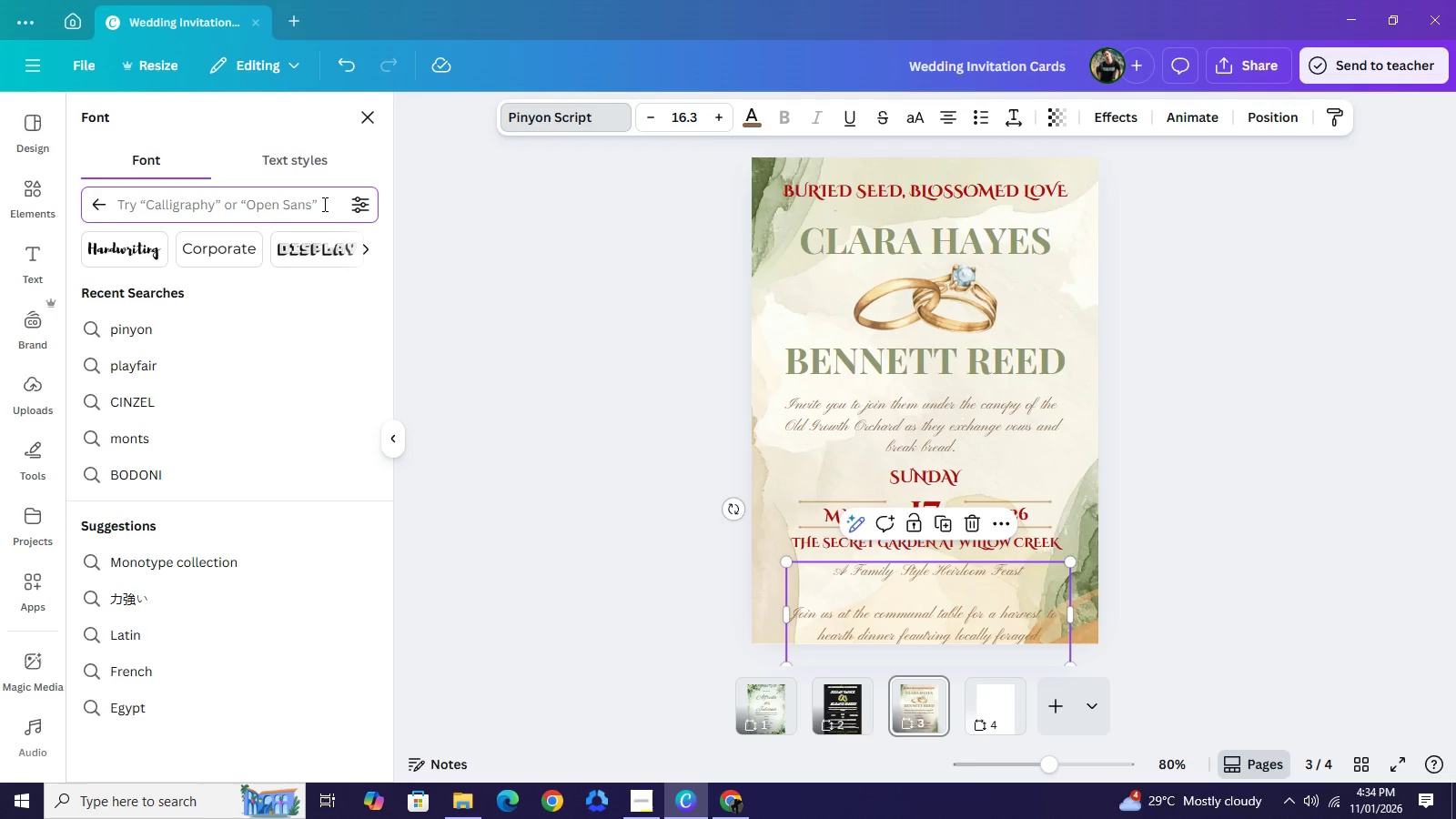 
type(script)
 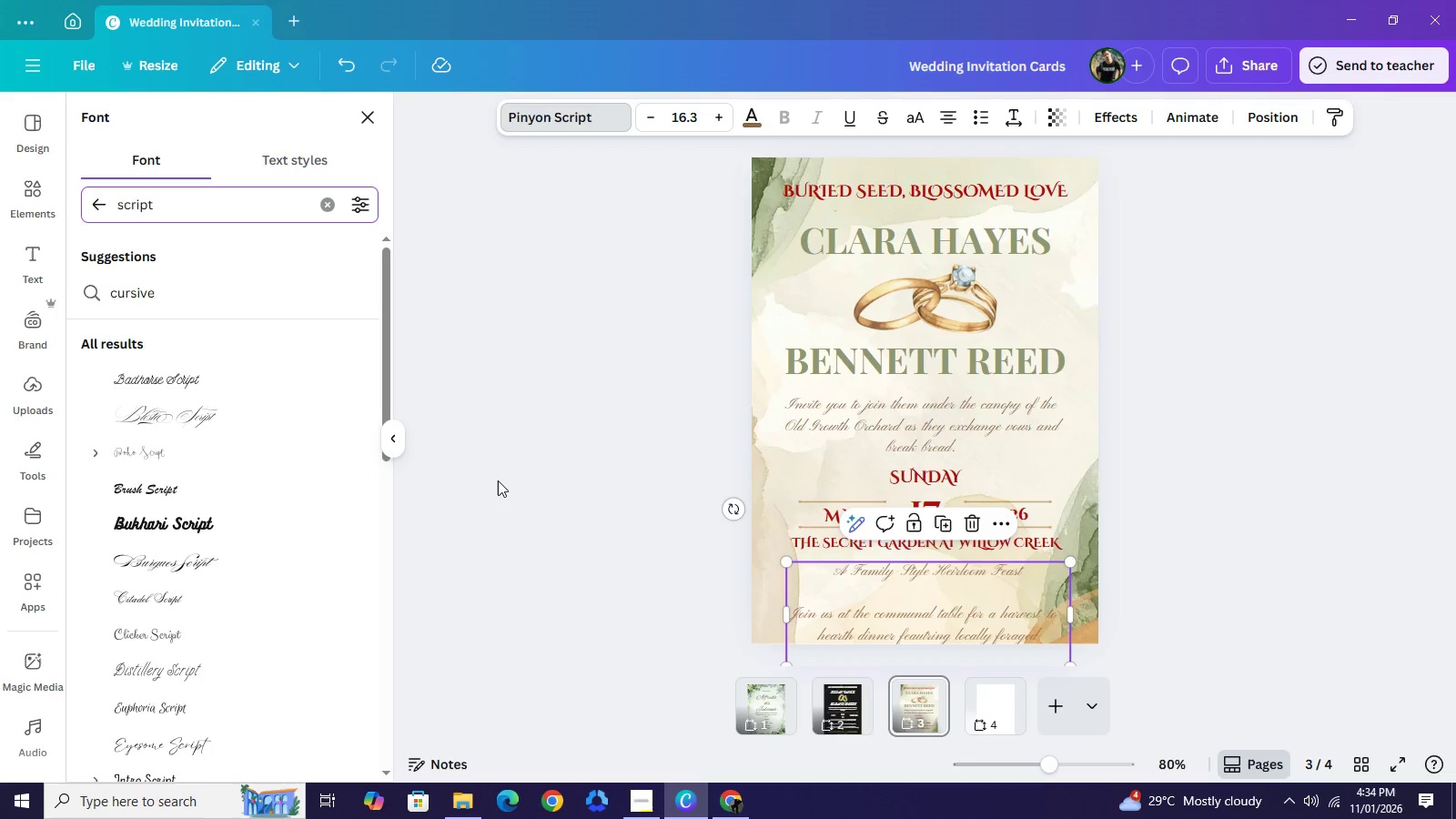 
left_click([208, 488])
 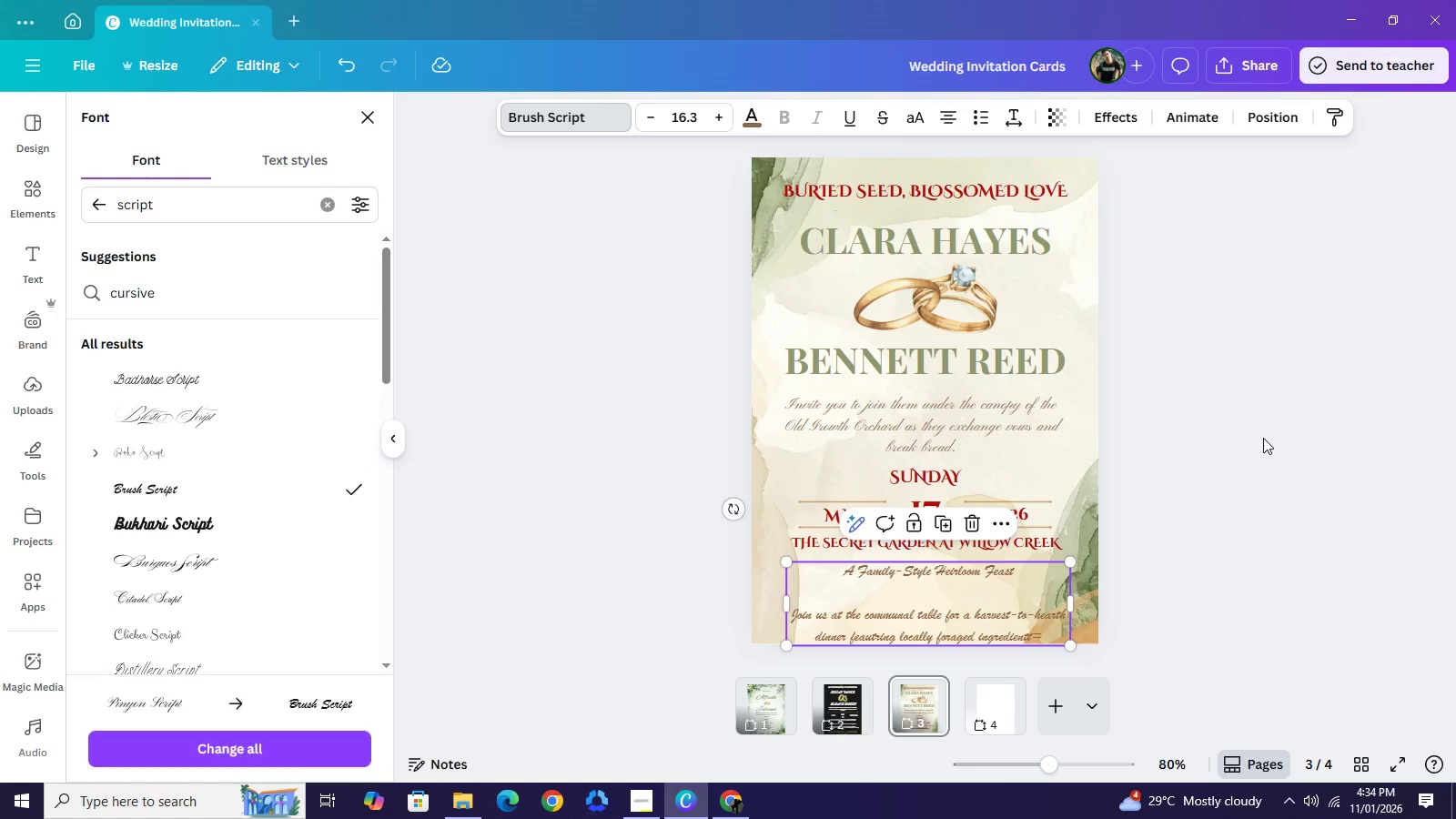 
left_click([1263, 439])
 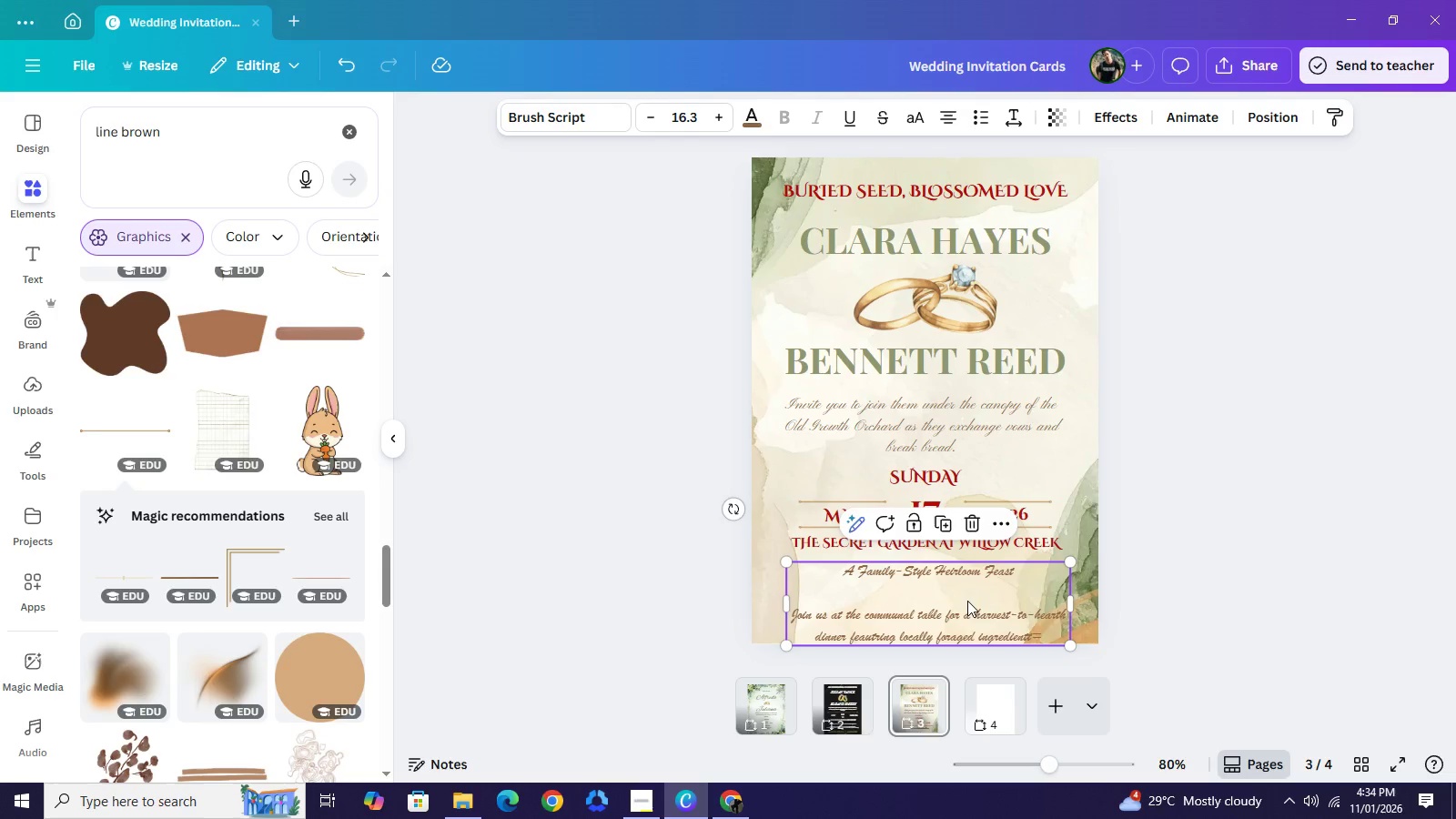 
left_click_drag(start_coordinate=[967, 601], to_coordinate=[950, 567])
 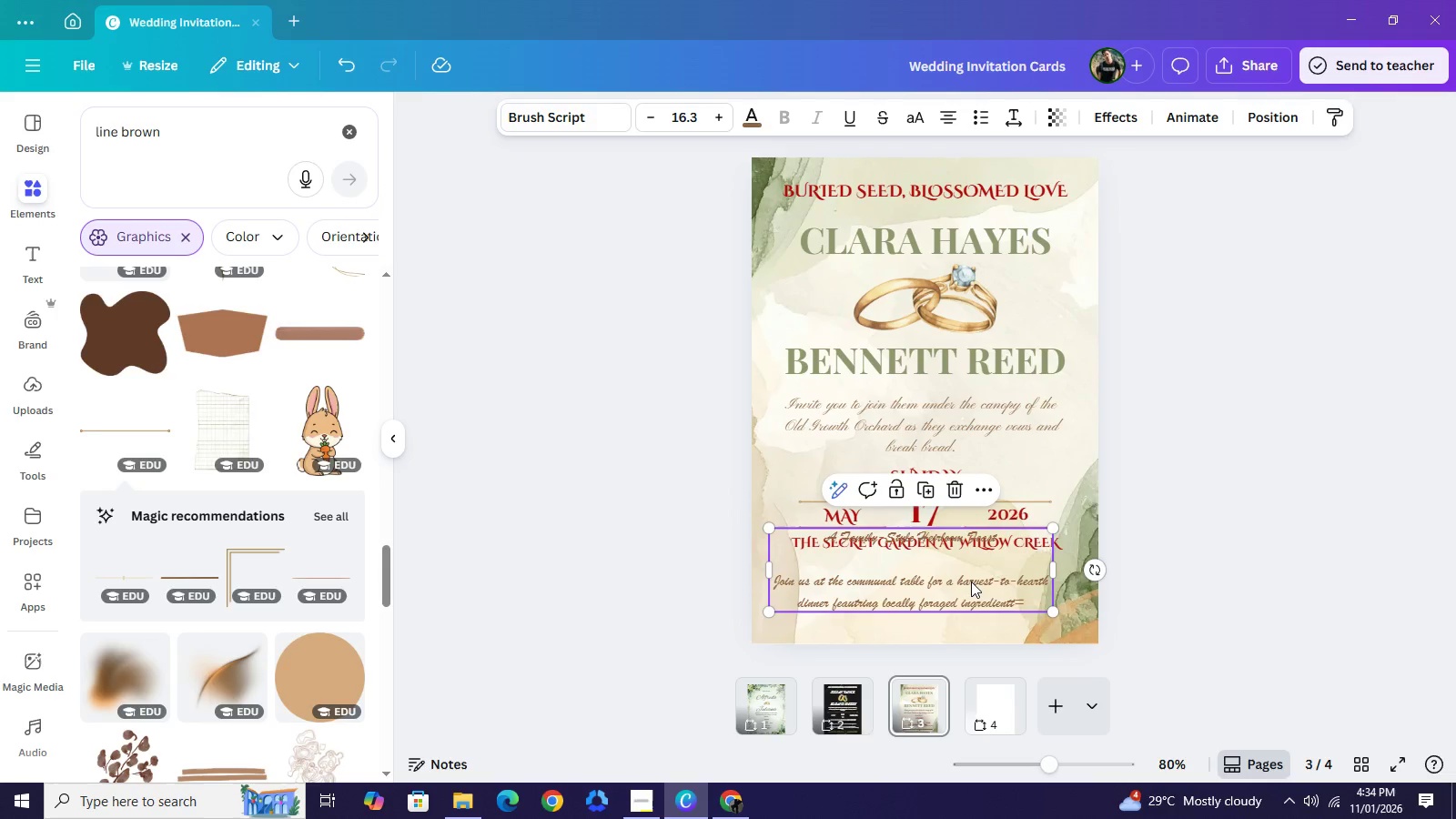 
left_click_drag(start_coordinate=[970, 581], to_coordinate=[959, 581])
 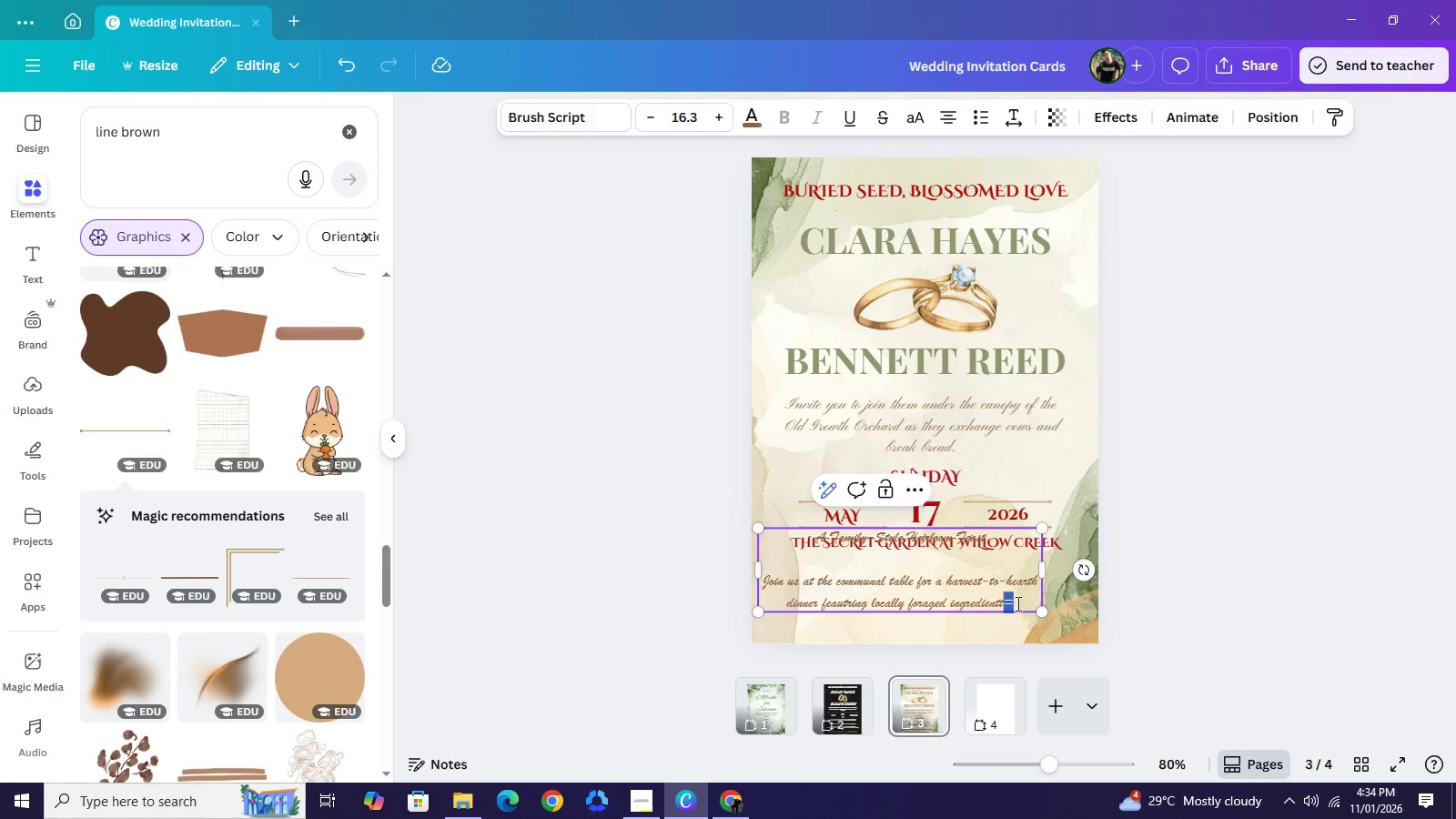 
double_click([1016, 603])
 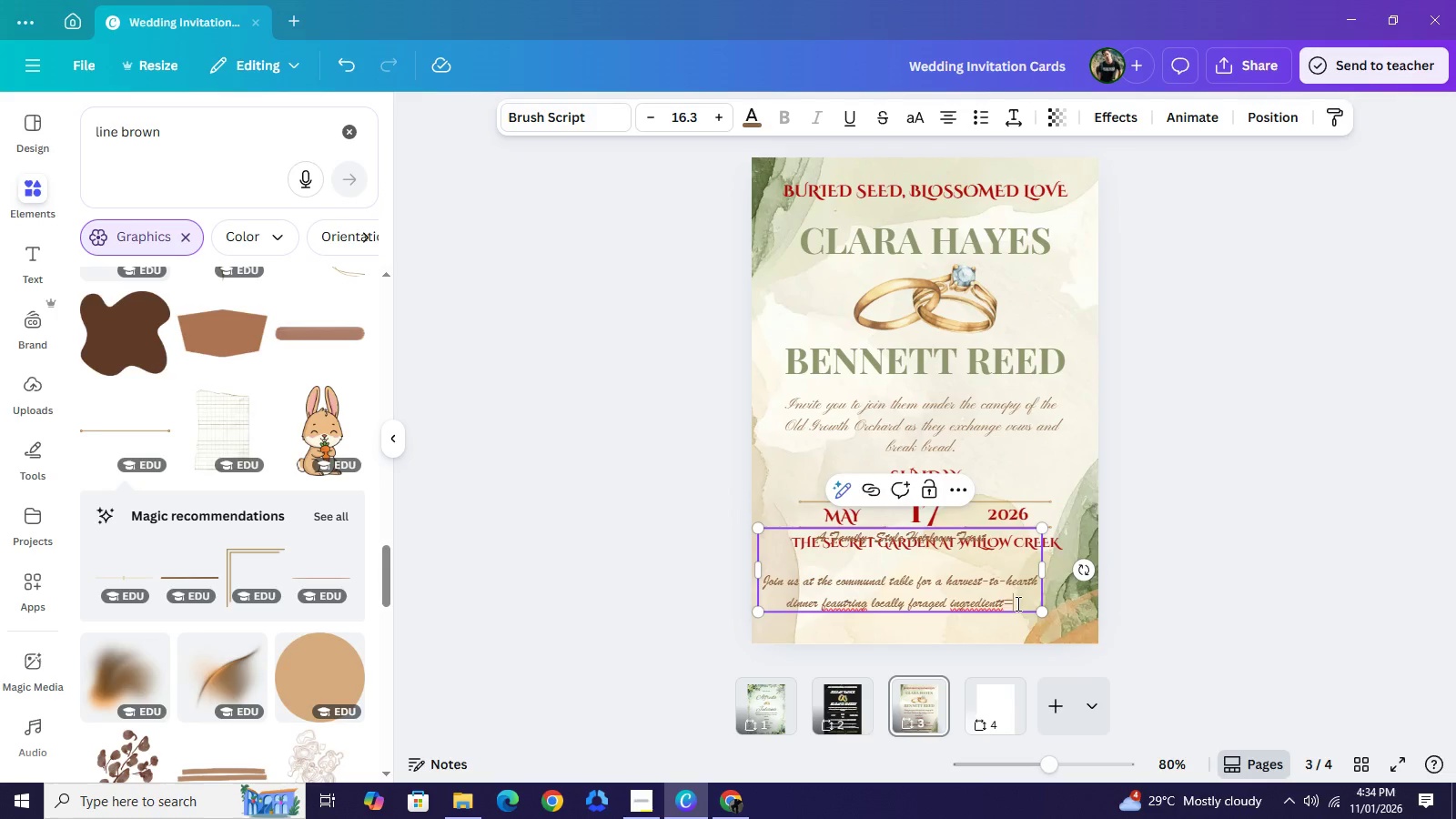 
left_click([1016, 603])
 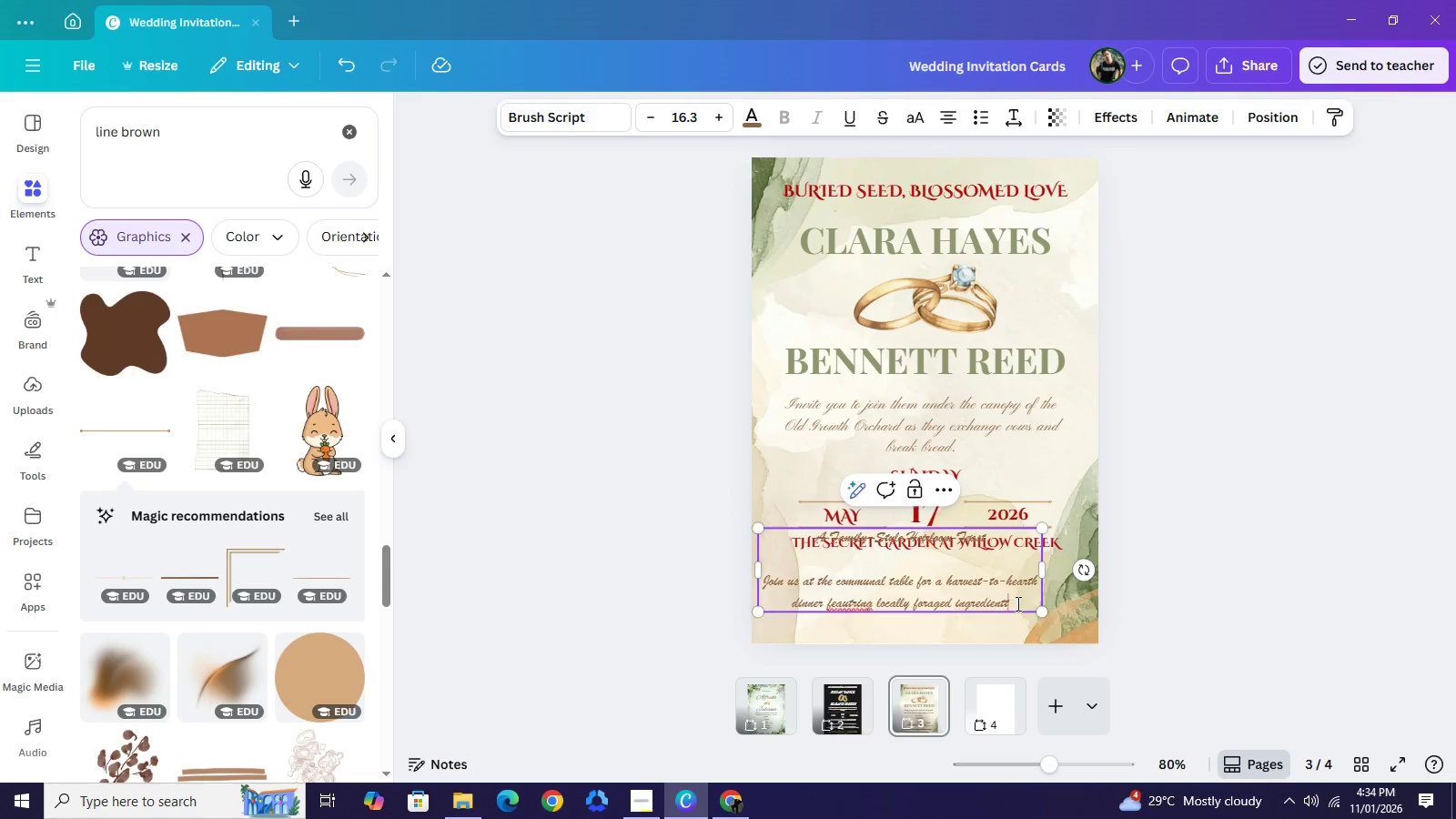 
key(Backspace)
key(Backspace)
type(s, rosemary)
 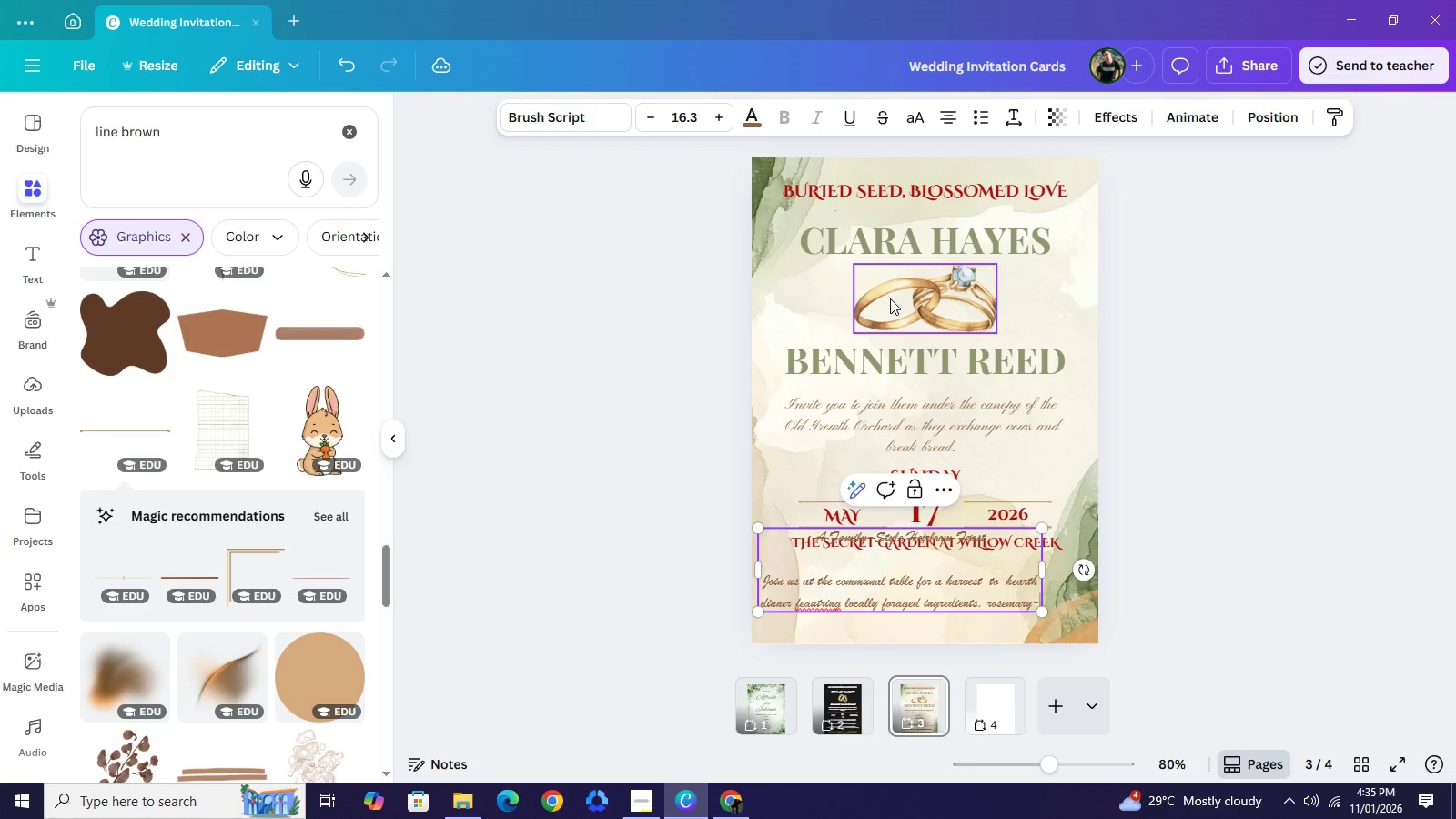 
key(Minus)
 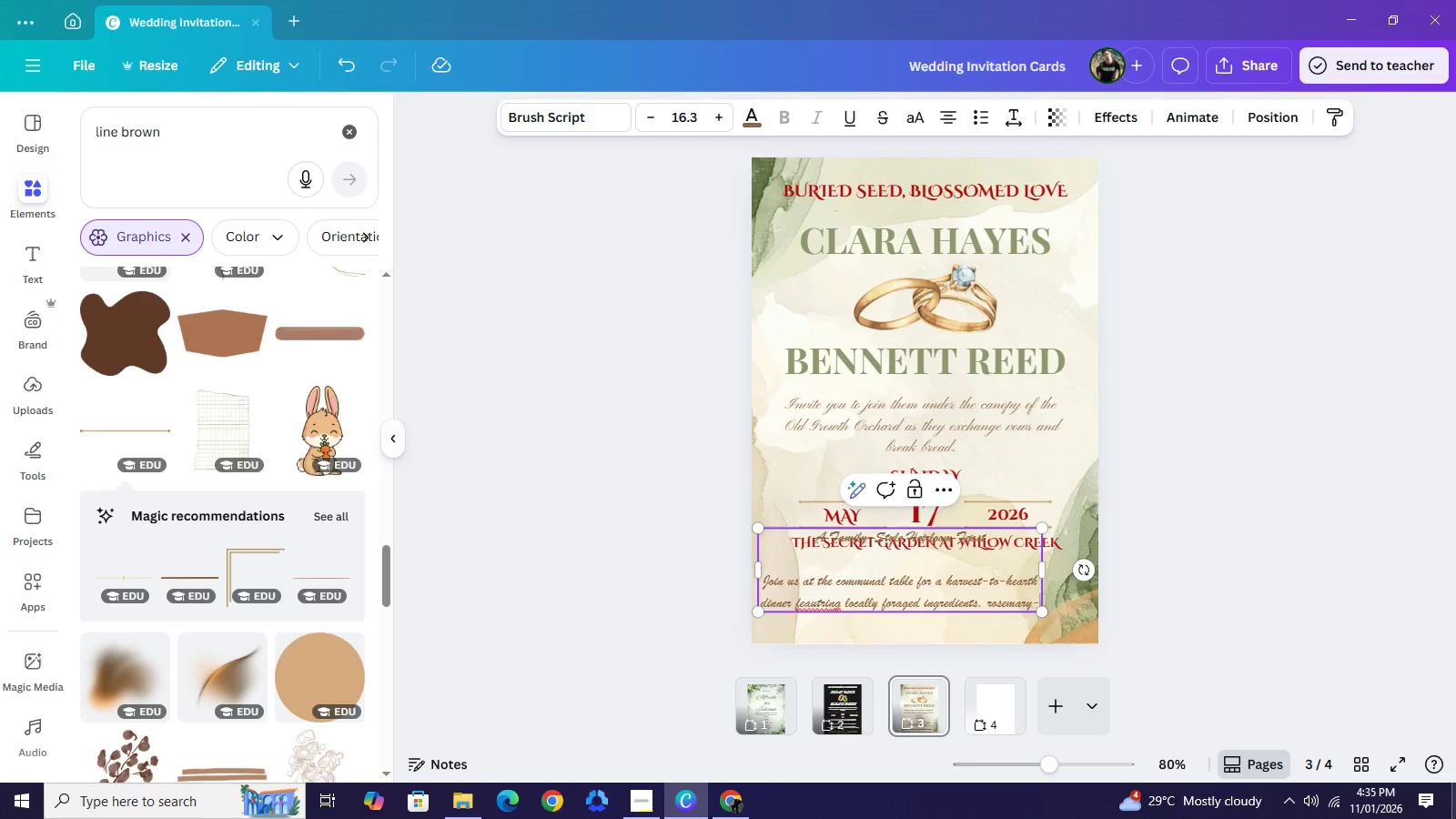 
type(infusednbreakd)
 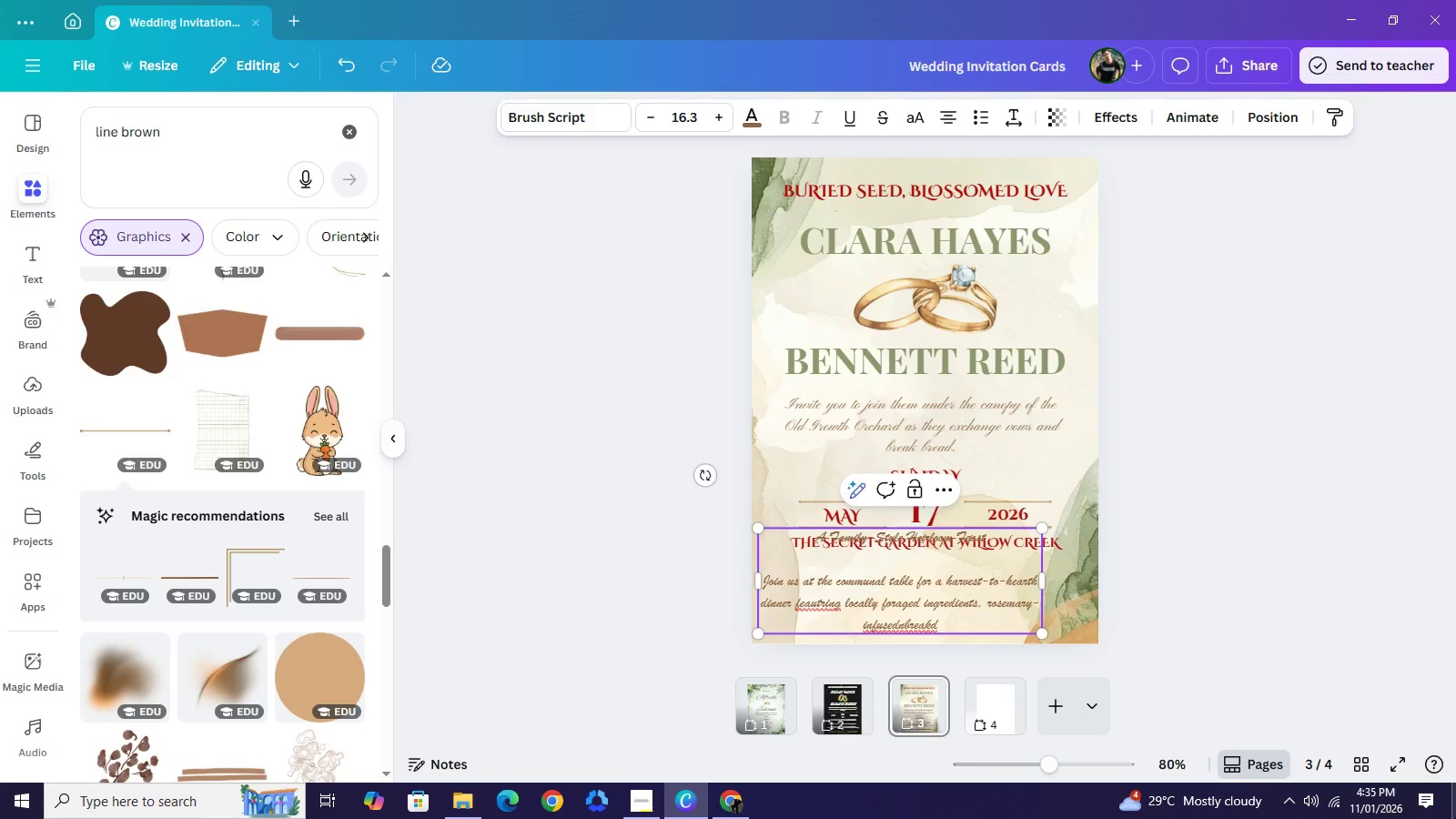 
key(Equal)
 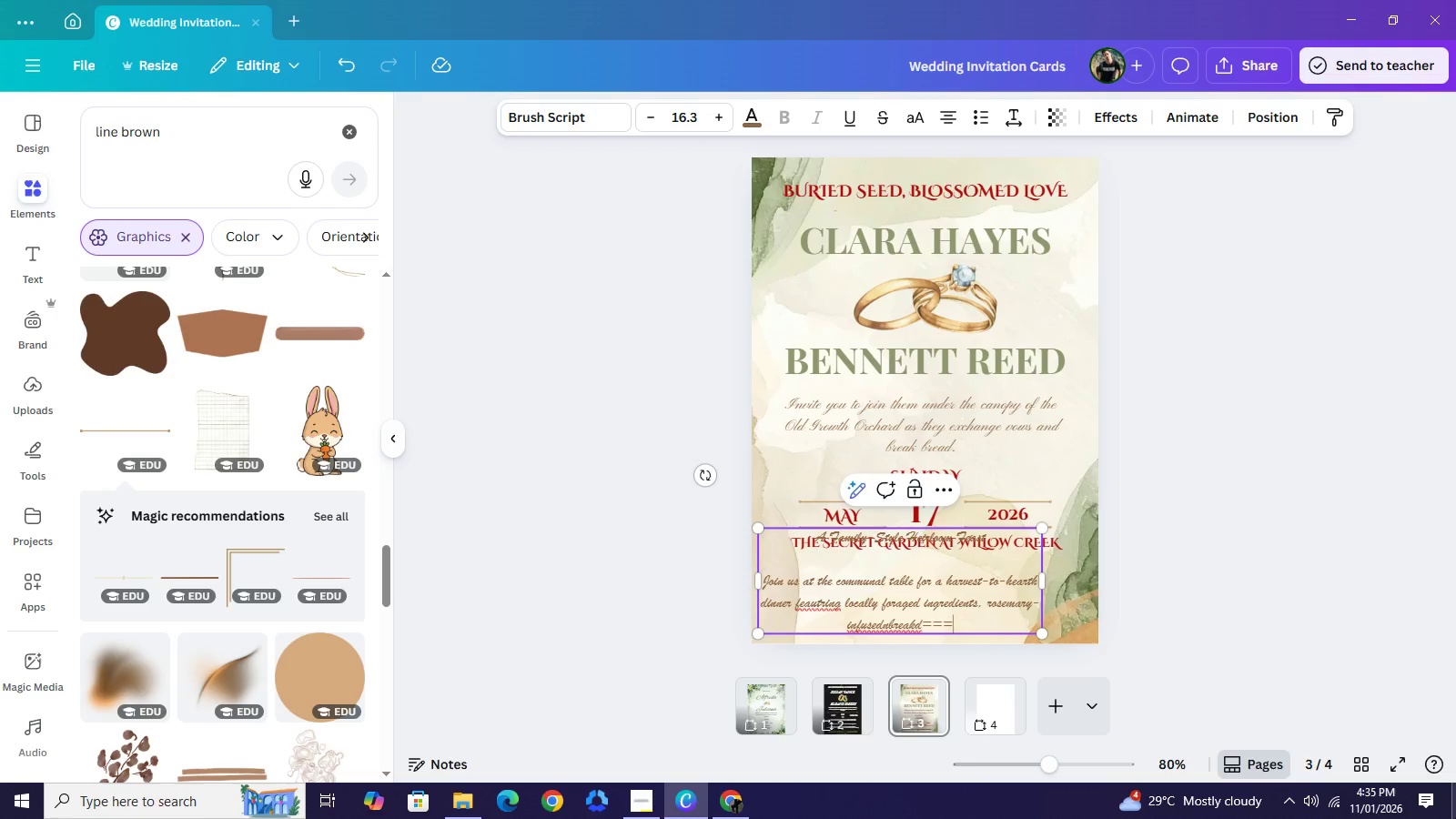 
key(Equal)
 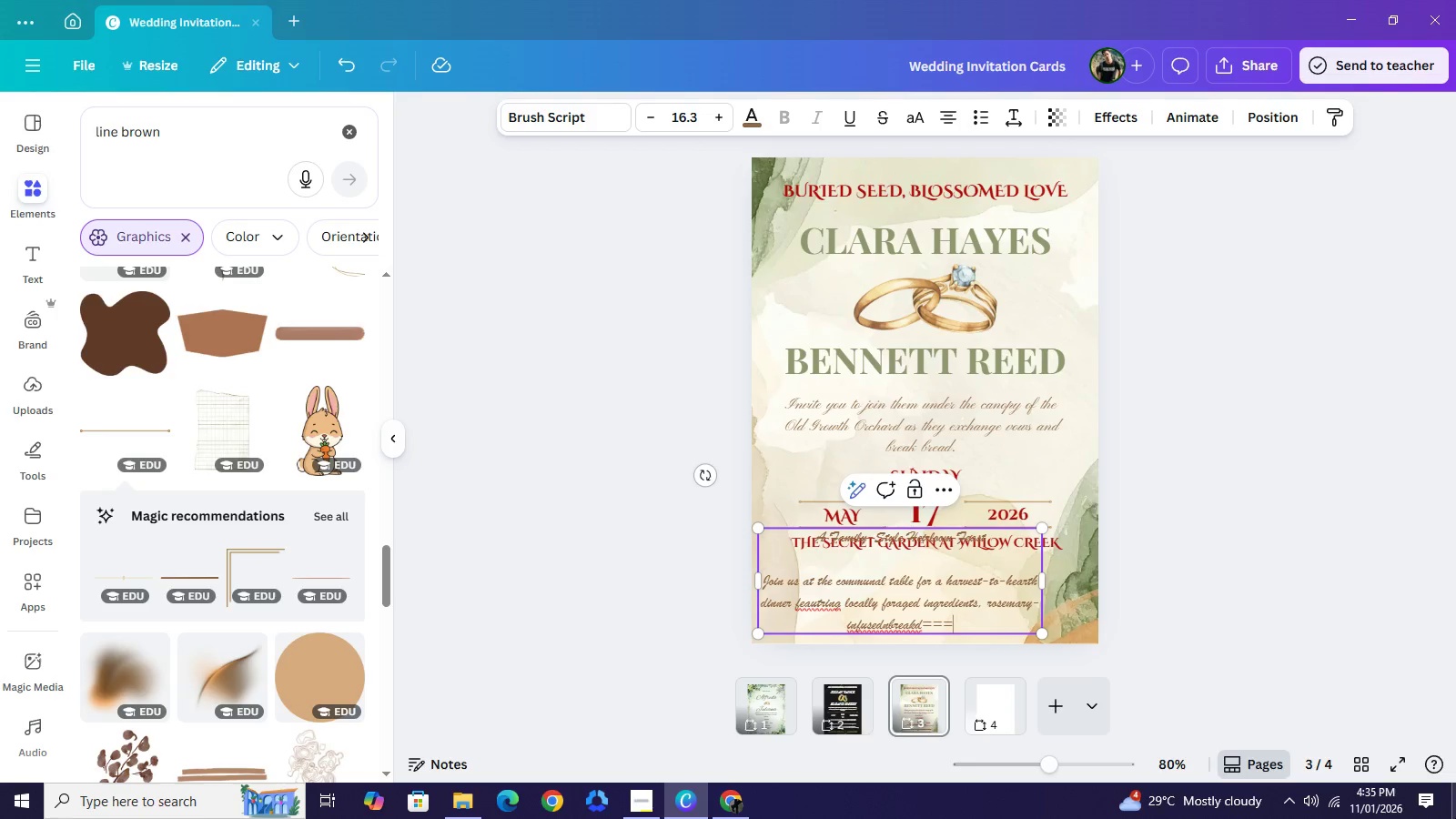 
key(Equal)
 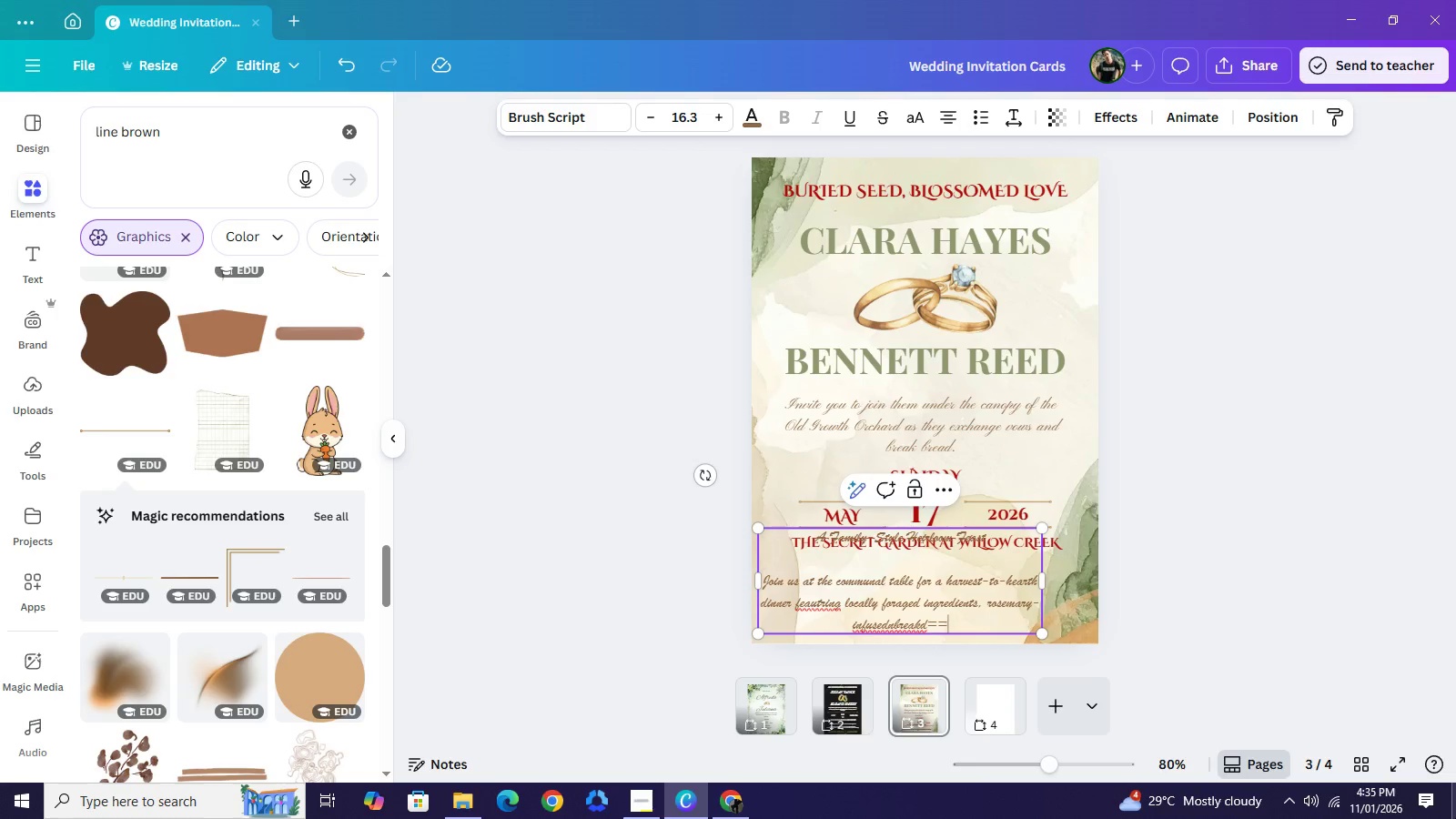 
key(Backspace)
 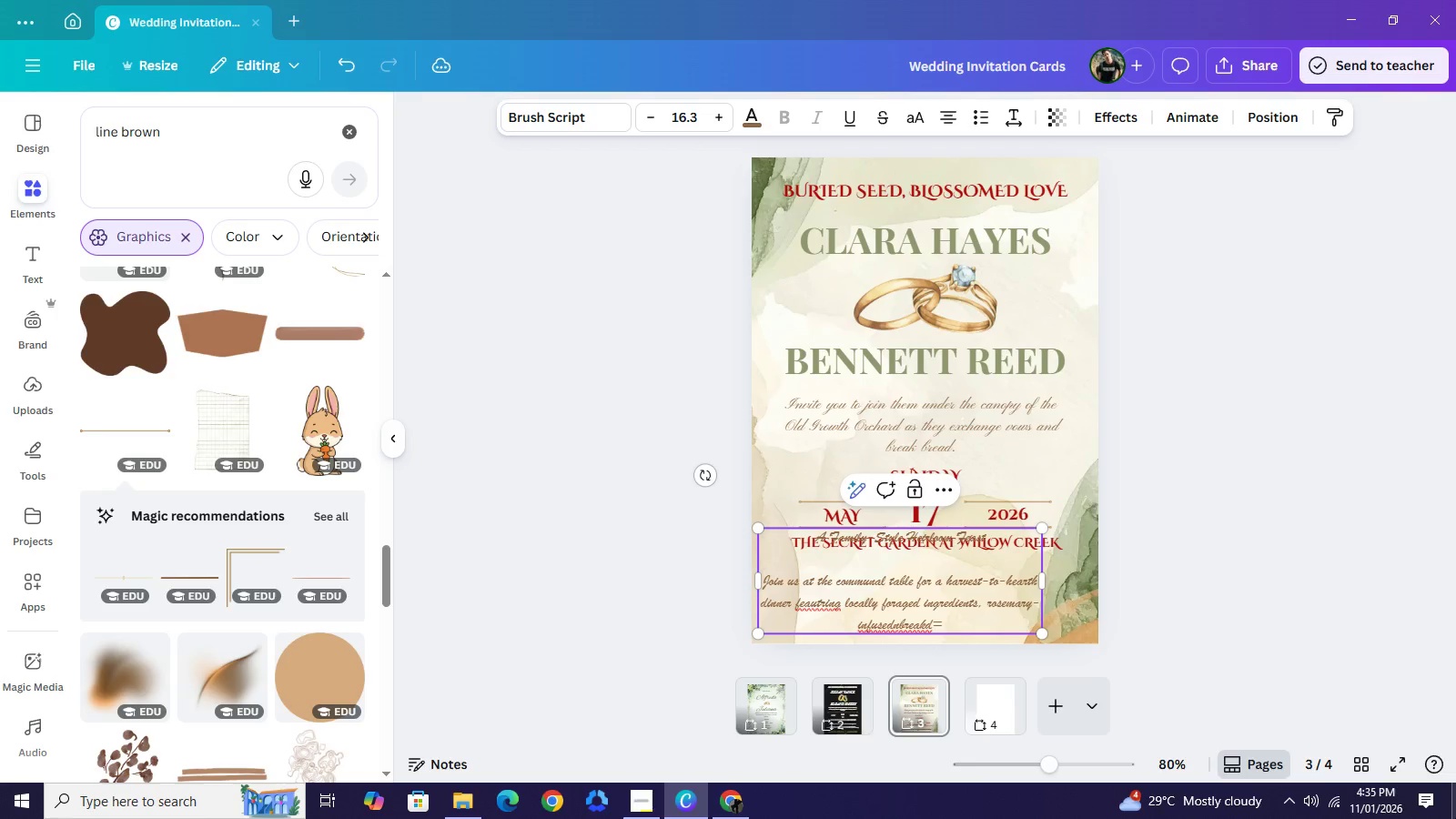 
key(Backspace)
 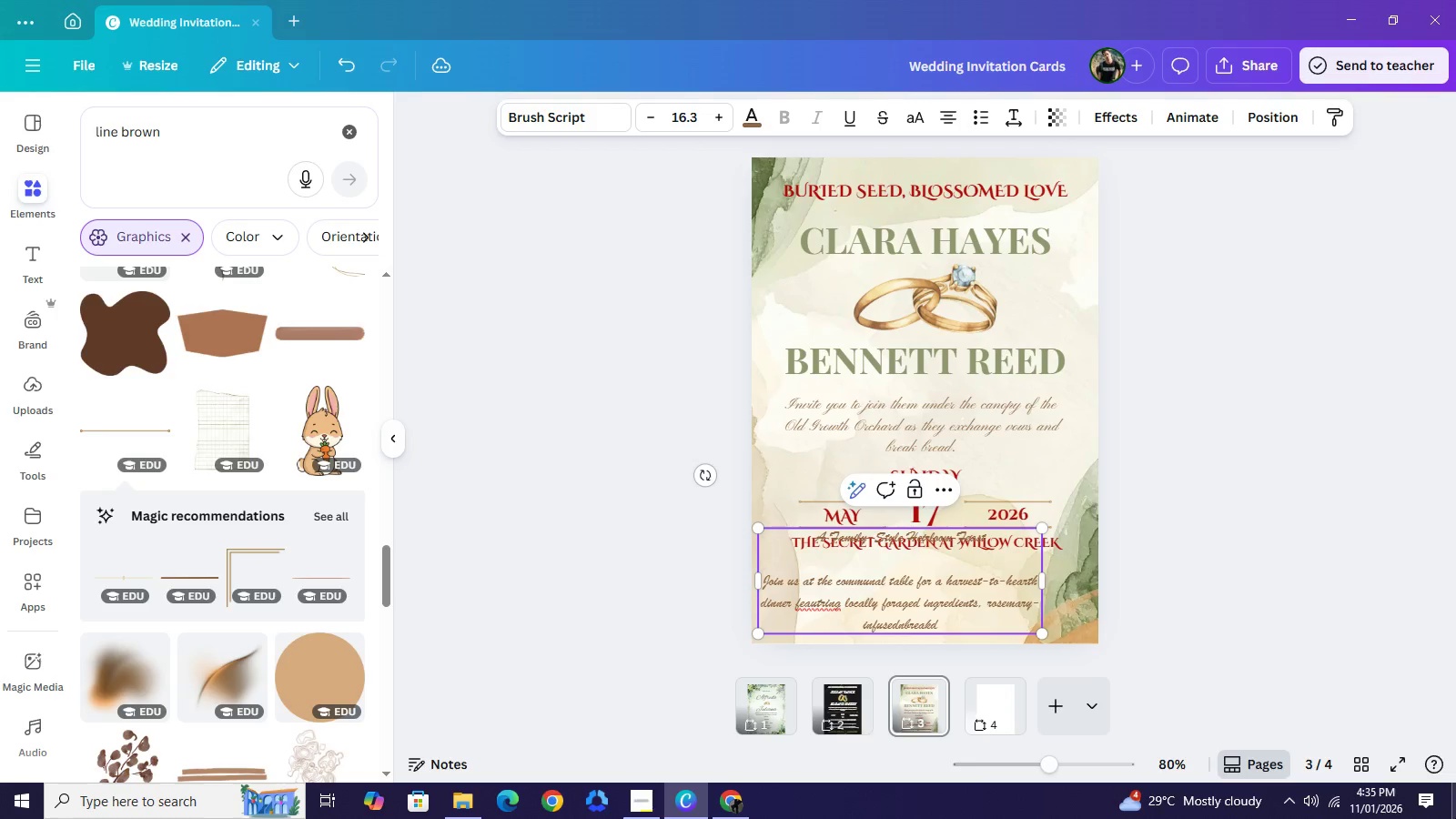 
key(Backspace)
 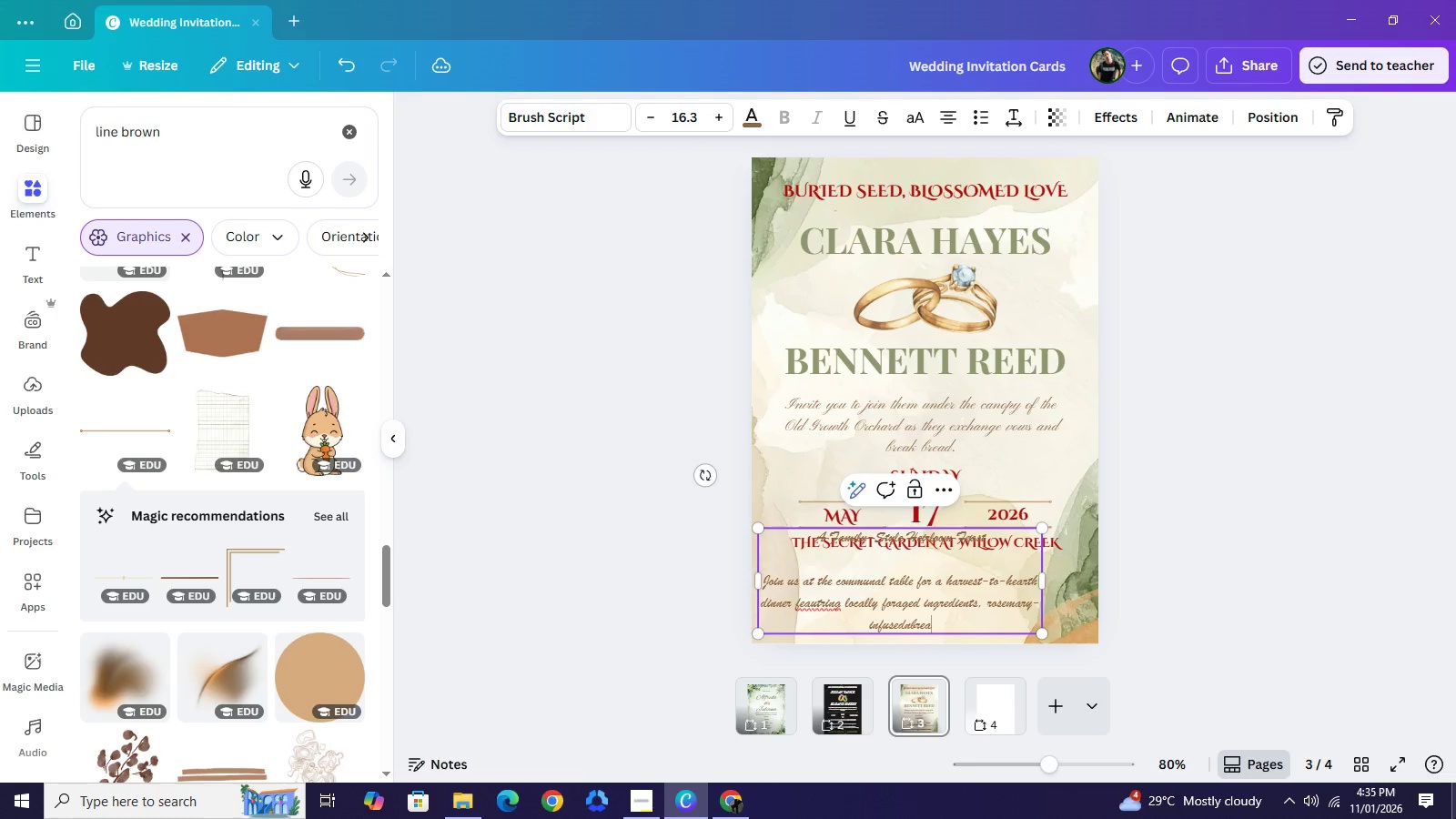 
key(Backspace)
 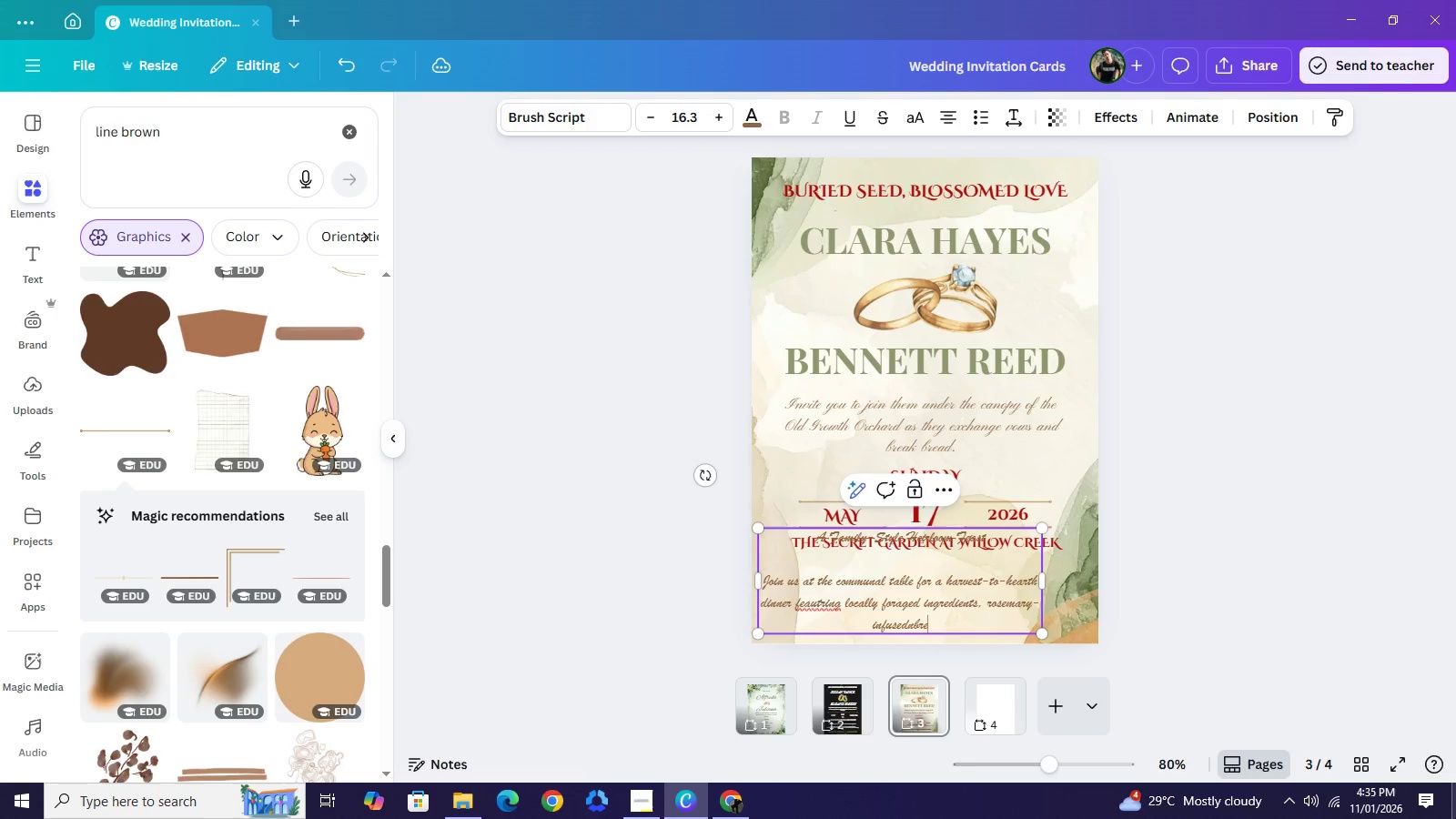 
key(Backspace)
 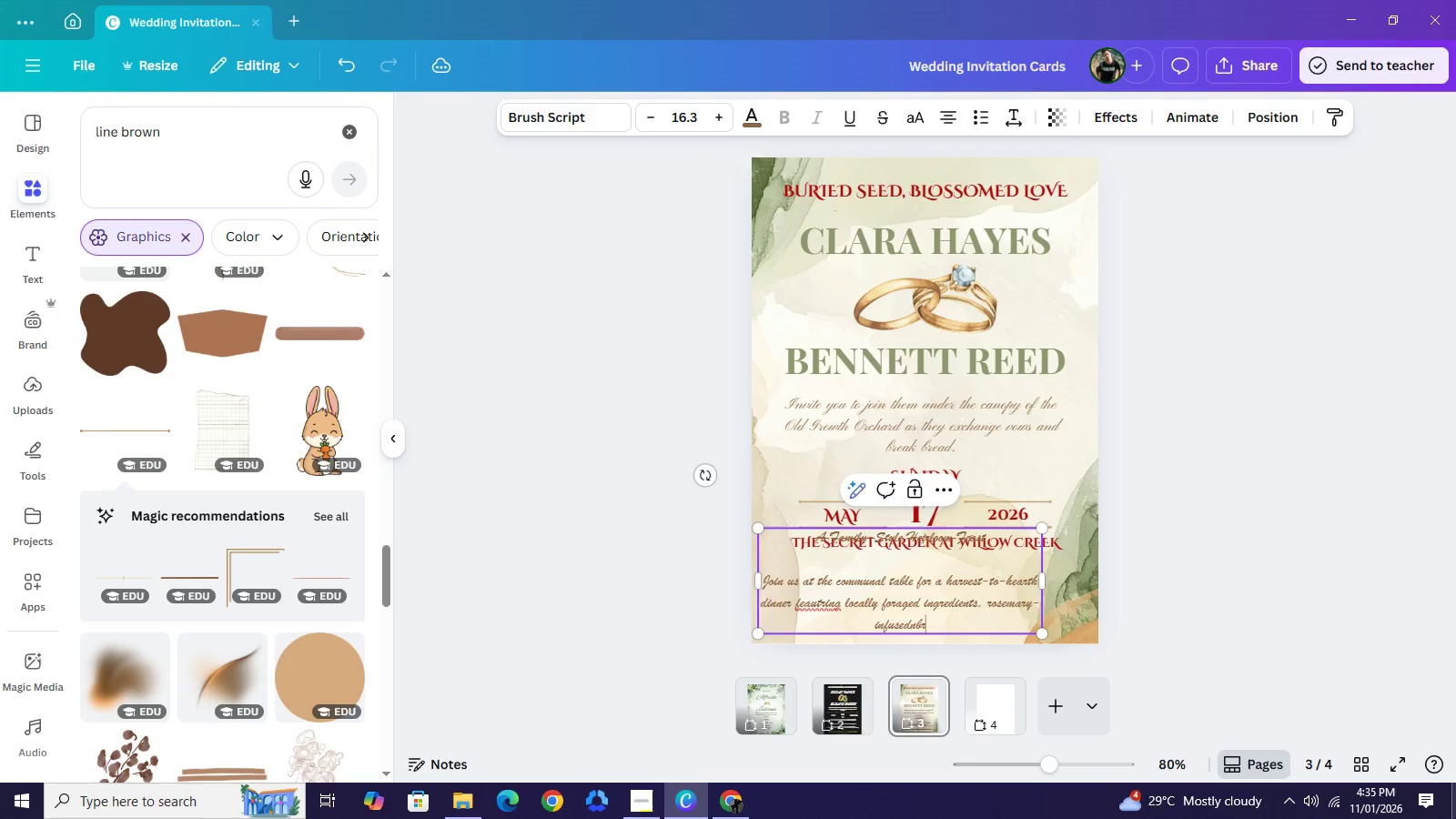 
key(Backspace)
 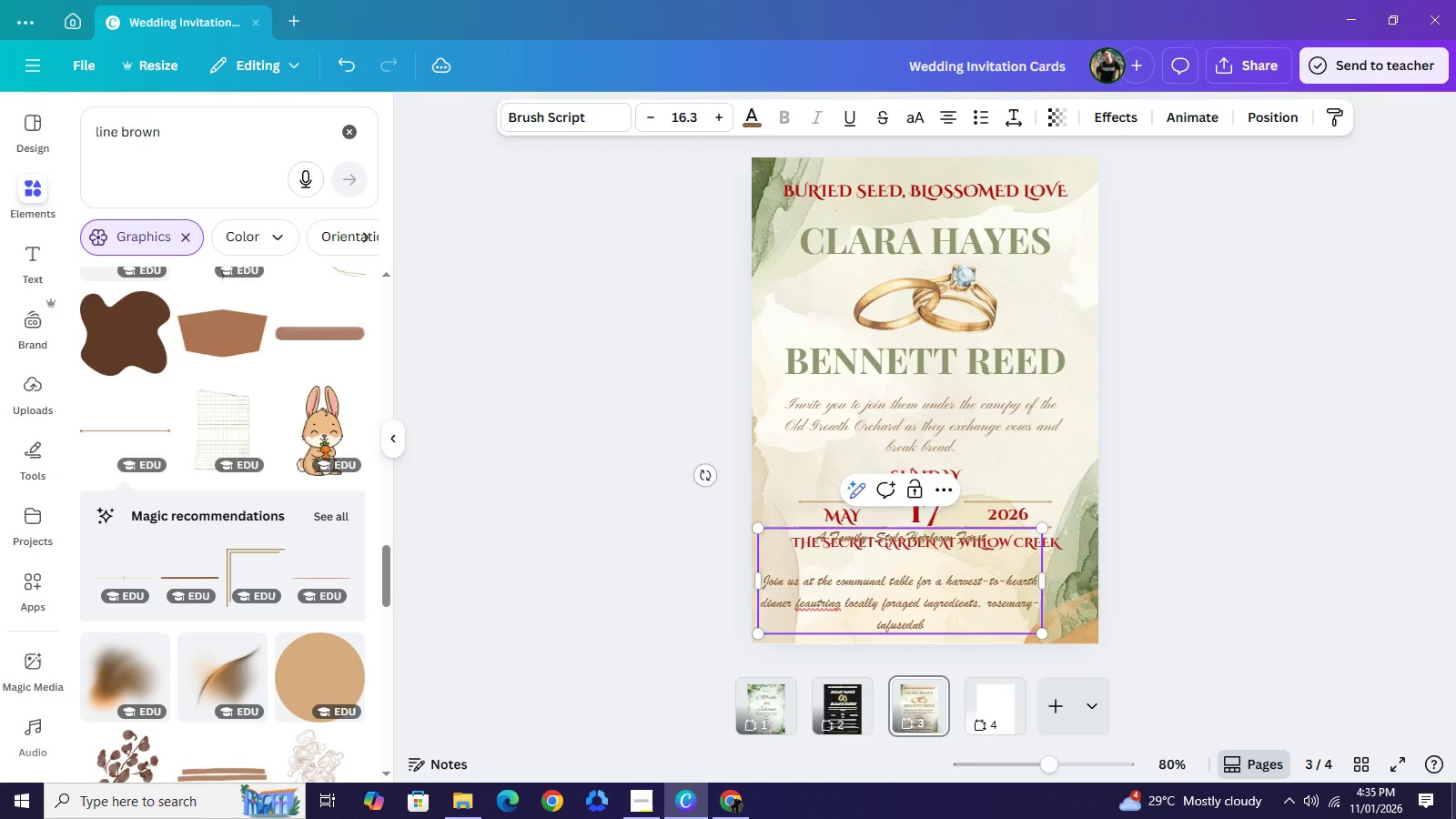 
key(Backspace)
 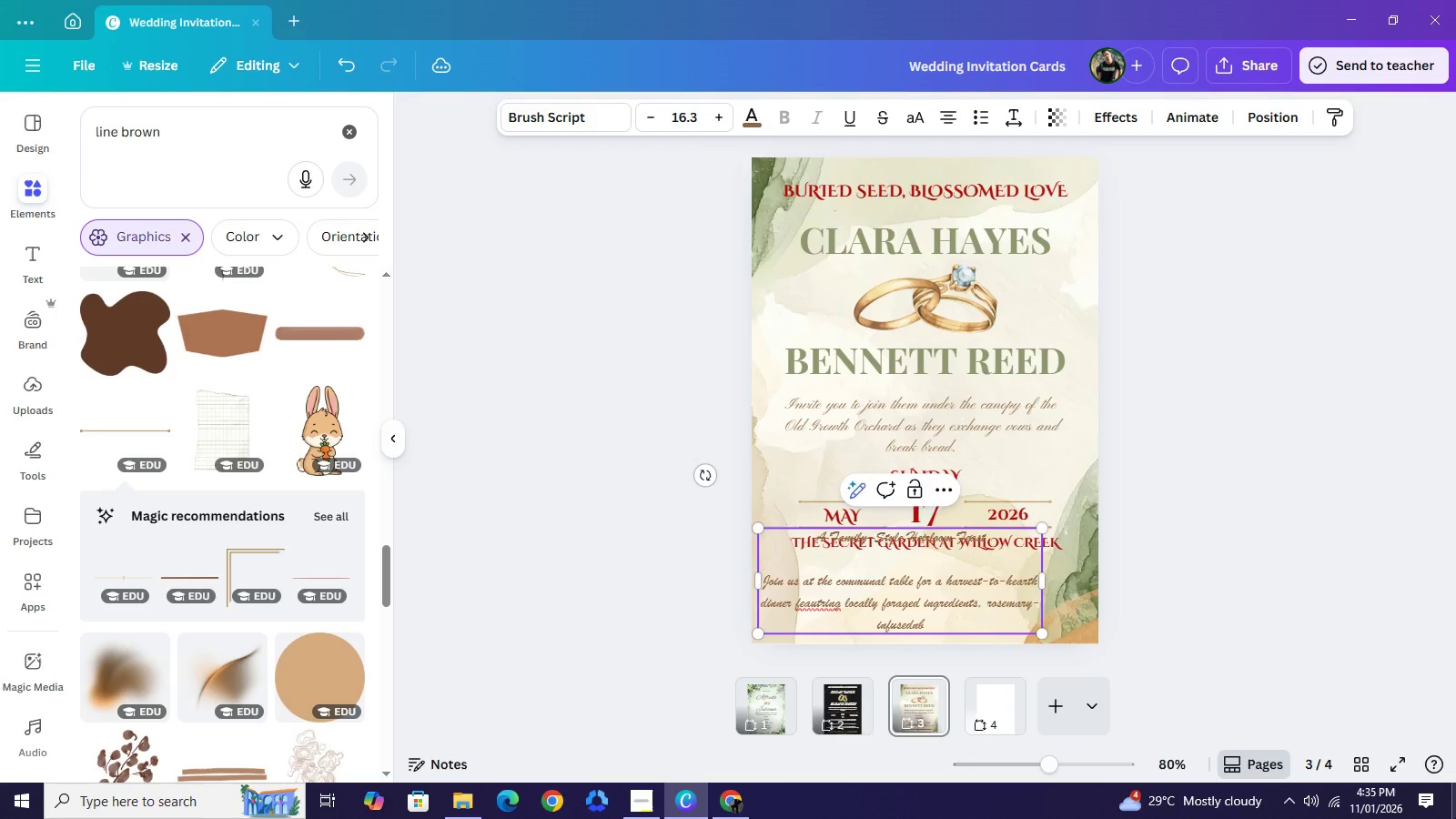 
key(Backspace)
 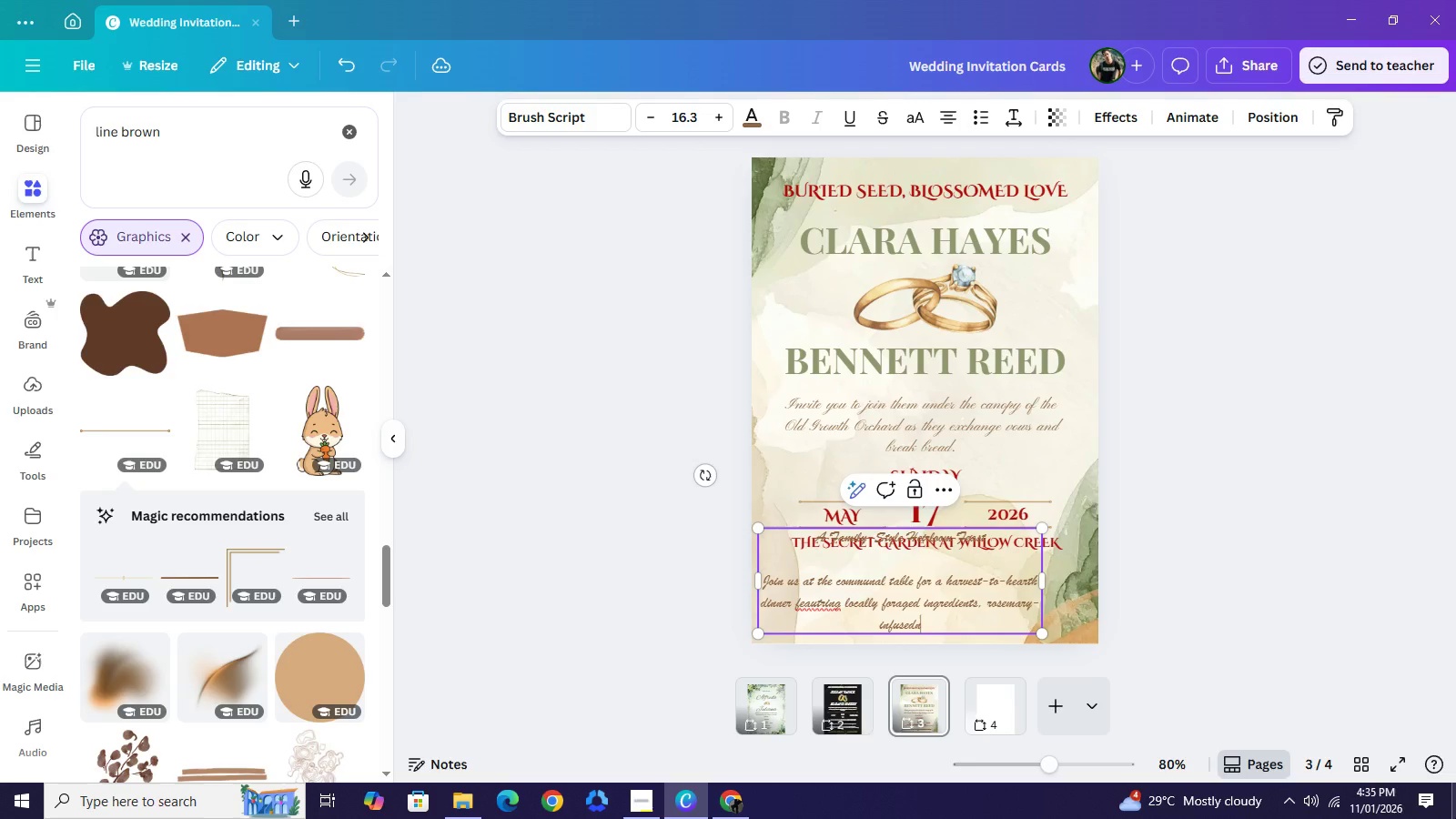 
key(Backspace)
 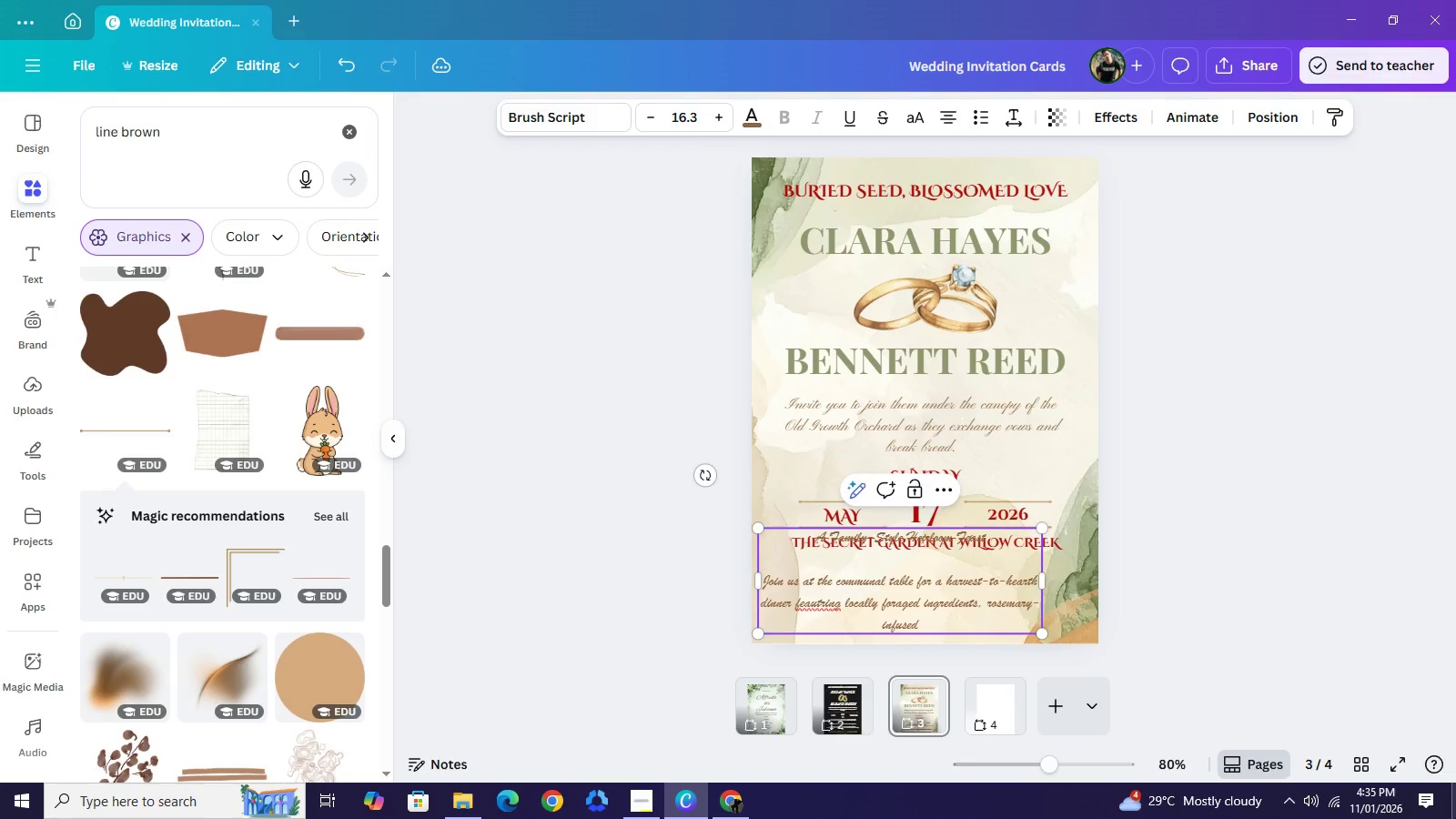 
key(Backspace)
 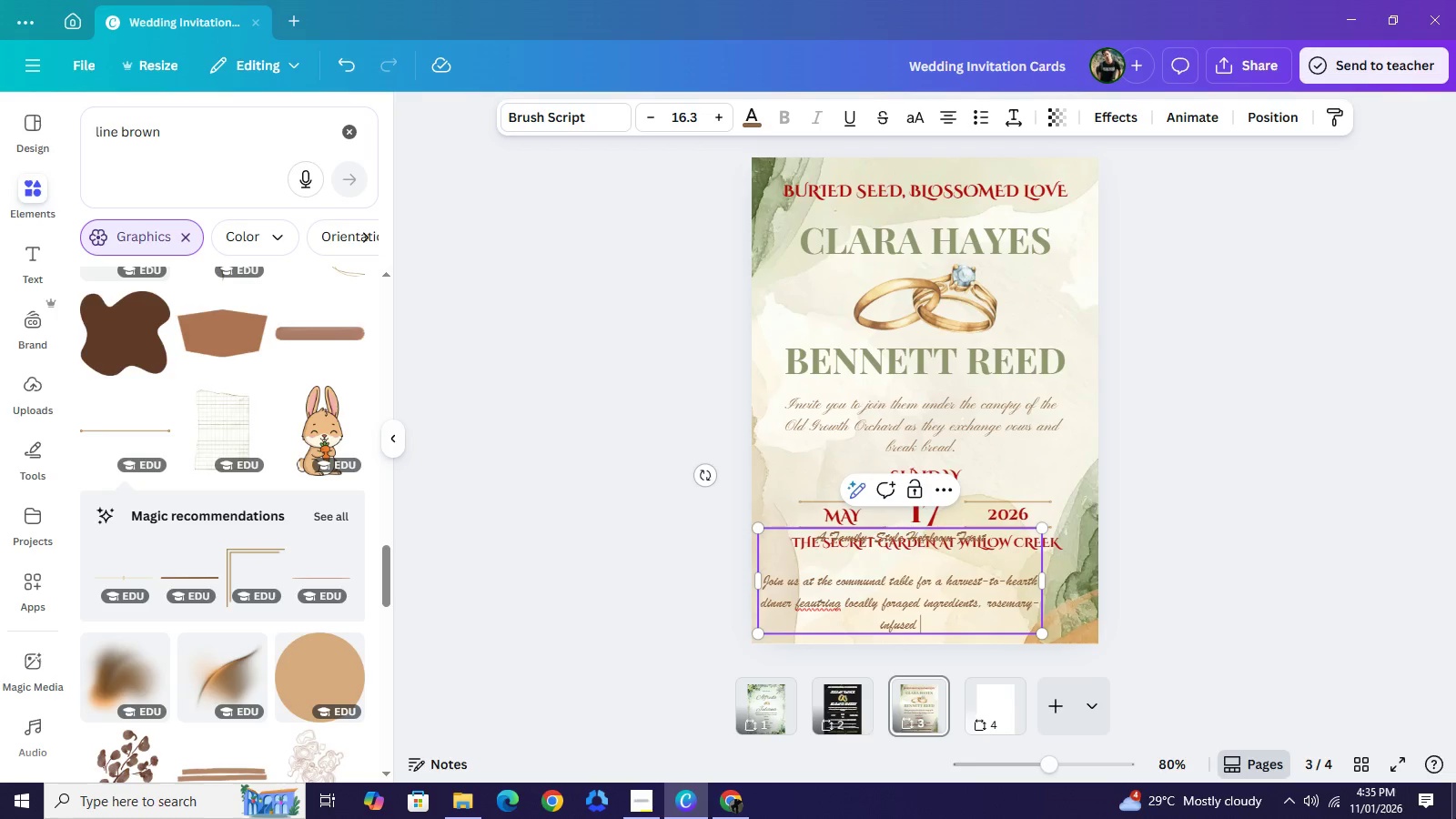 
key(Space)
 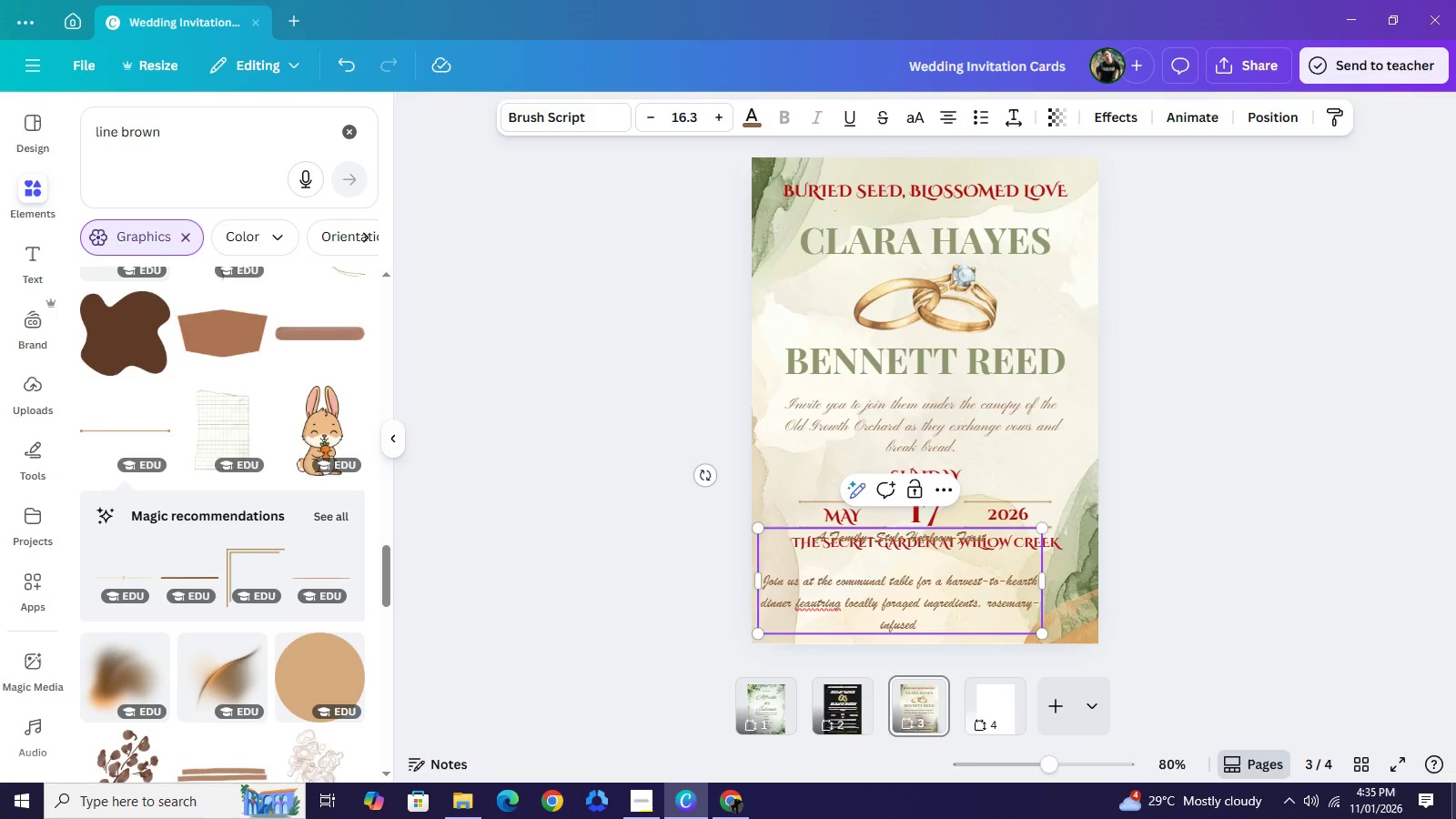 
type(breads, and our signature grazing garden.)
 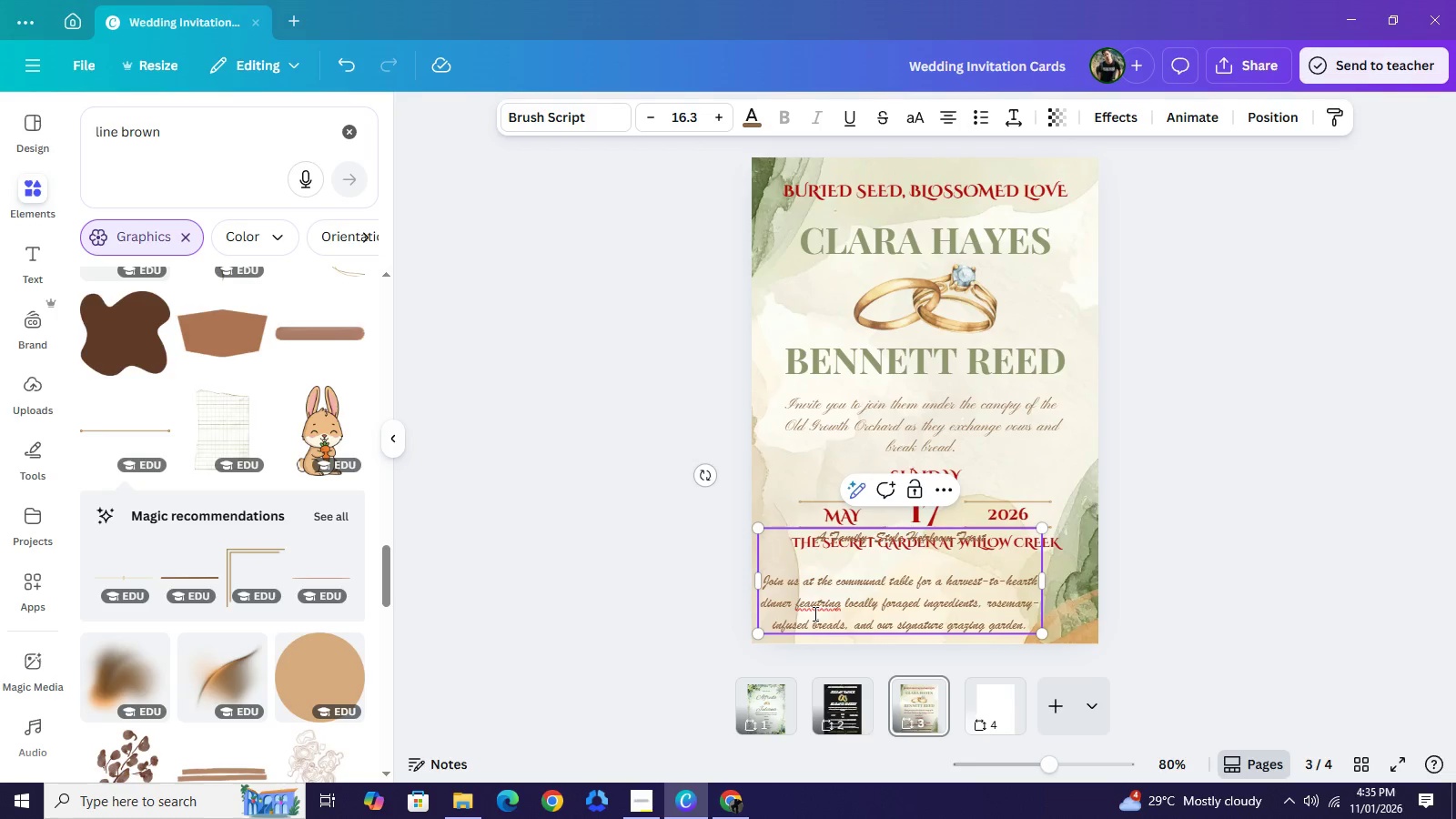 
left_click([809, 608])
 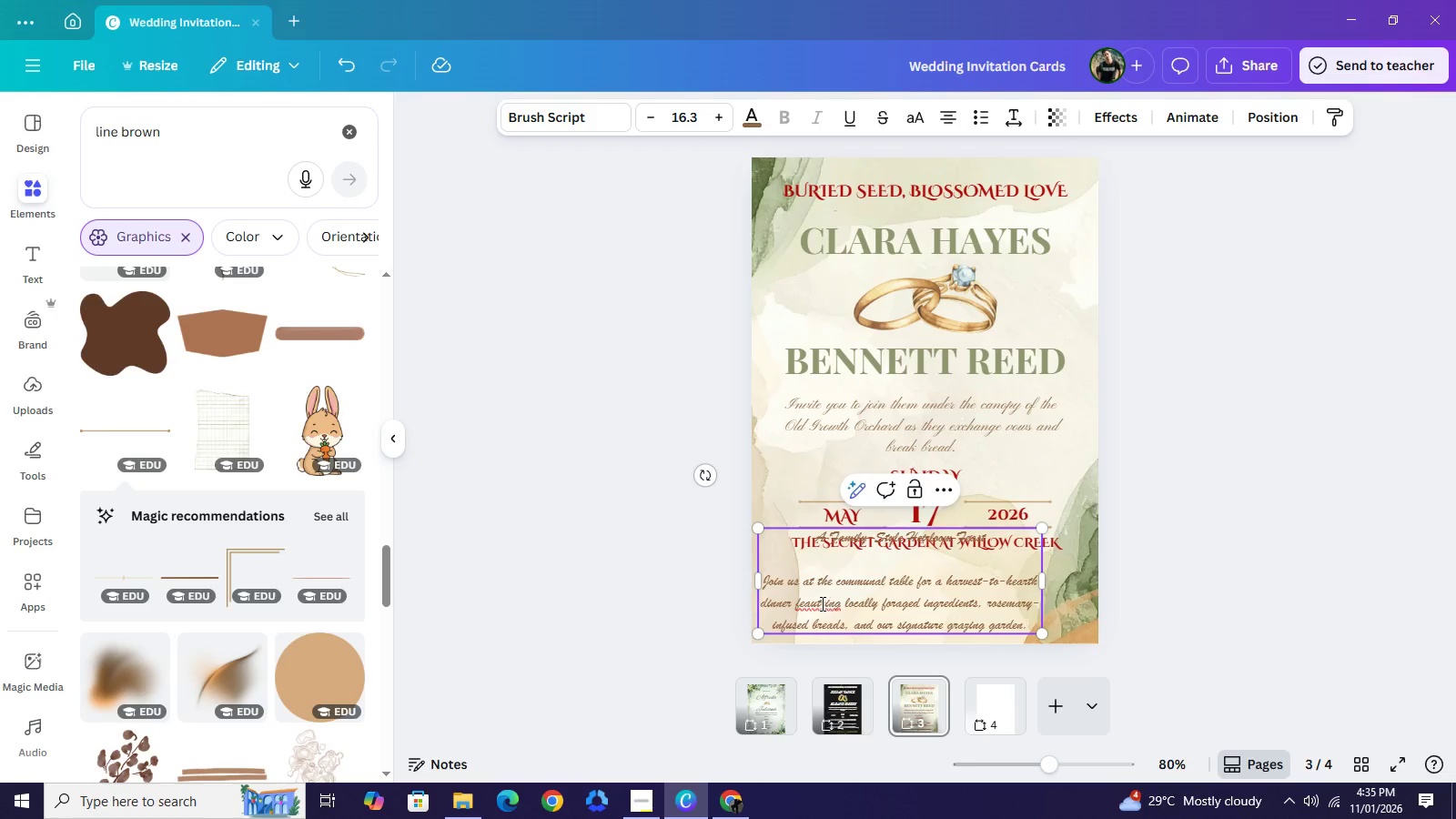 
left_click([821, 603])
 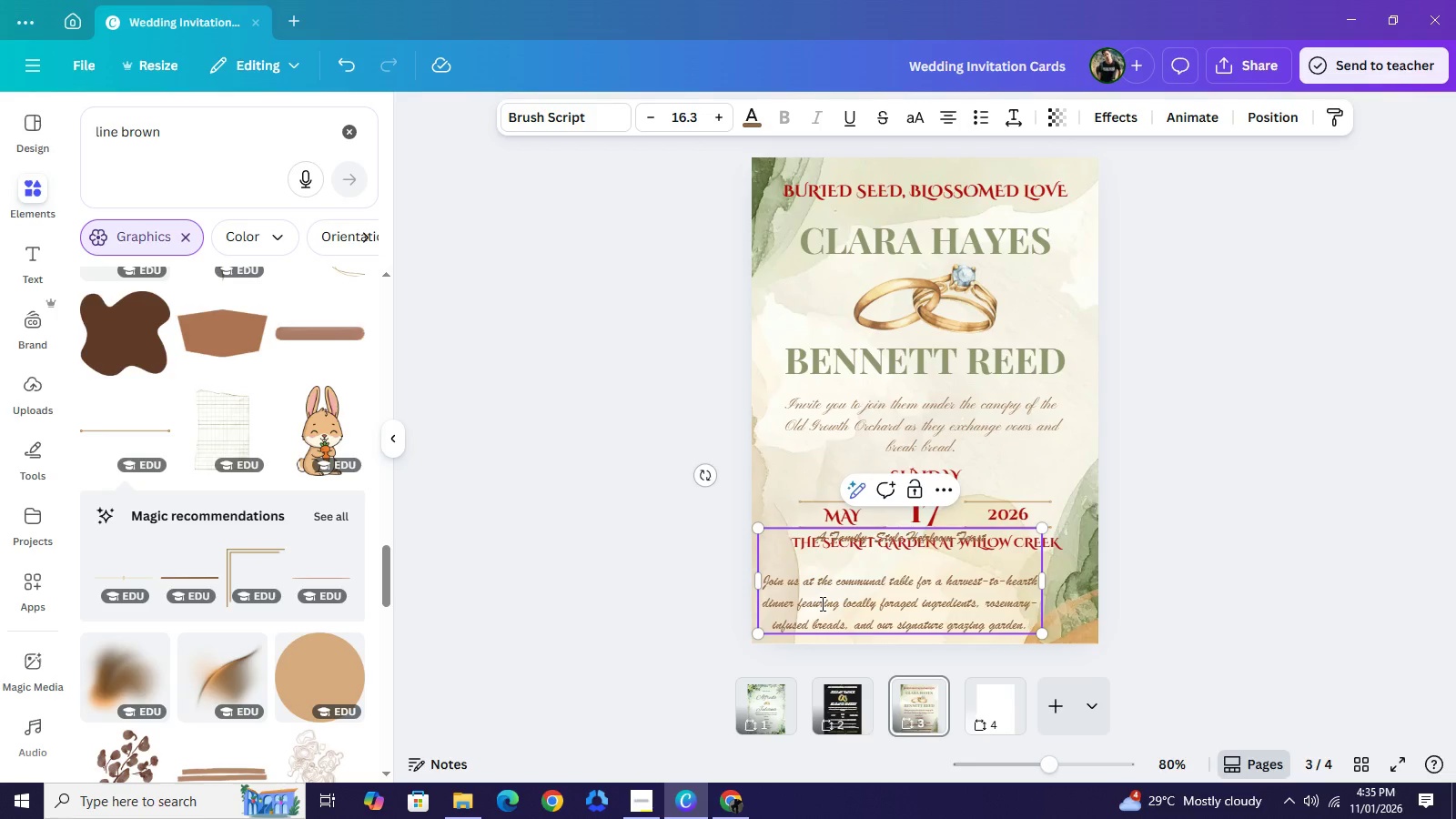 
key(Backspace)
key(Backspace)
type(tu)
 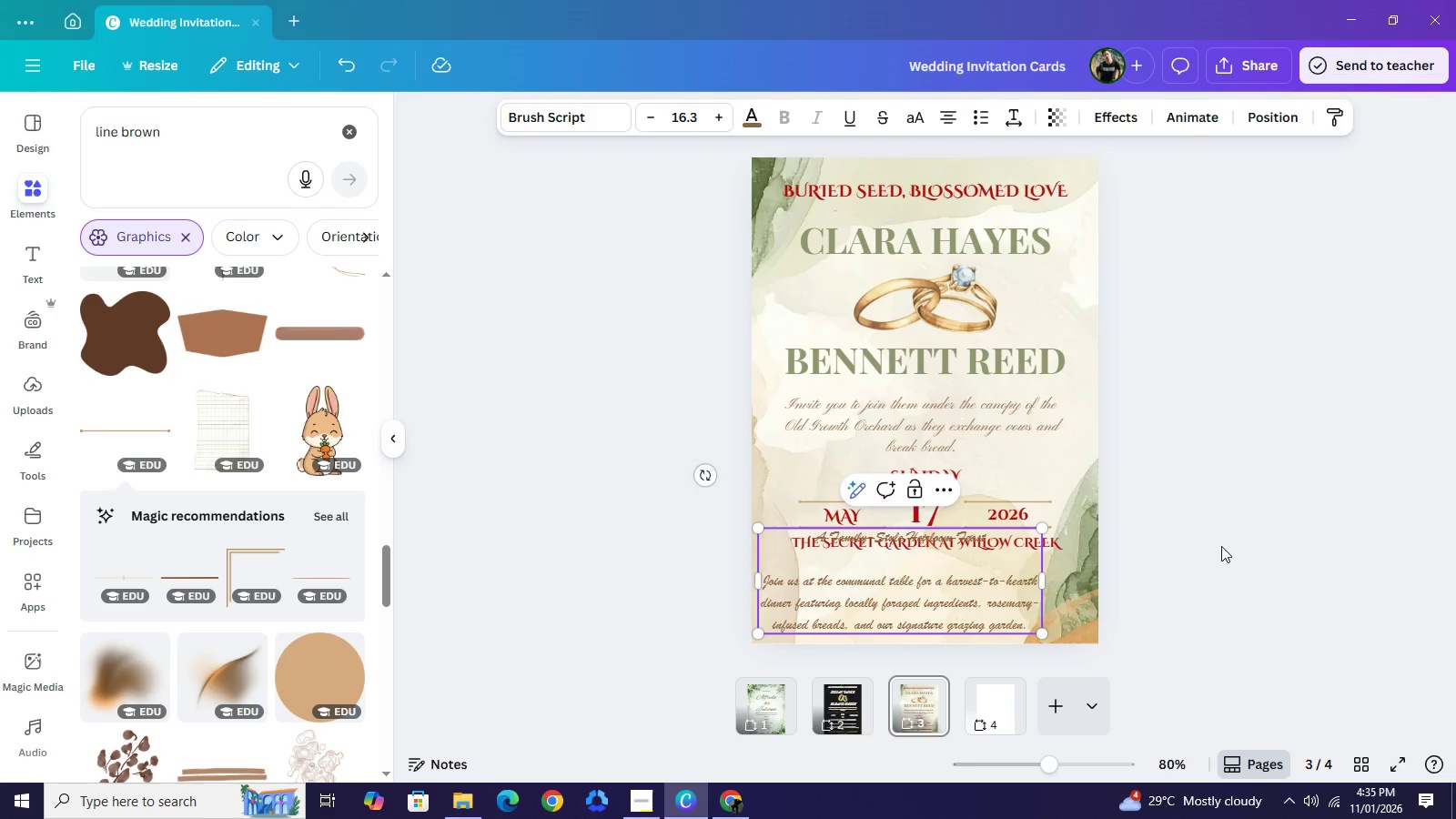 
left_click([1221, 546])
 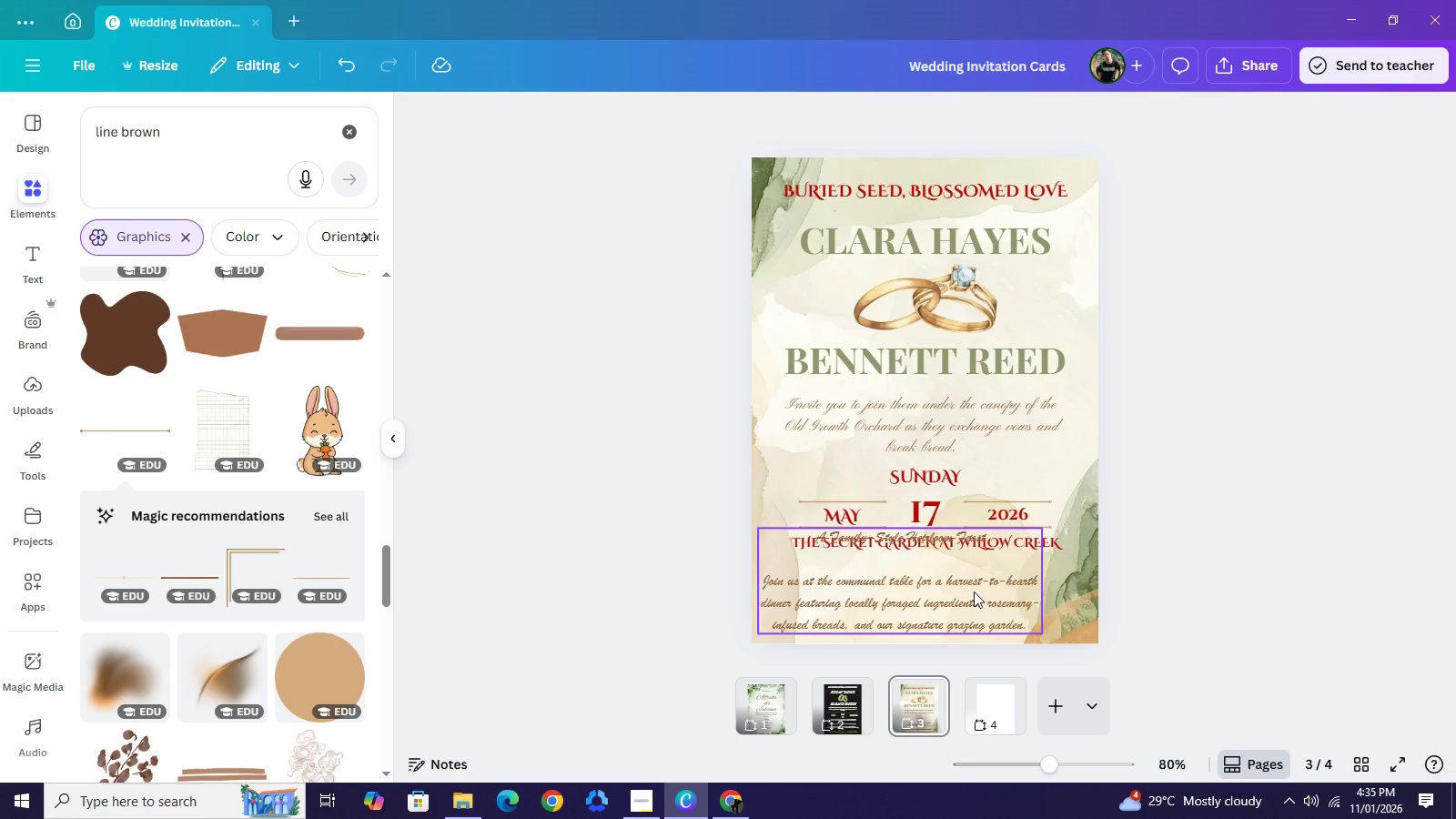 
left_click([974, 592])
 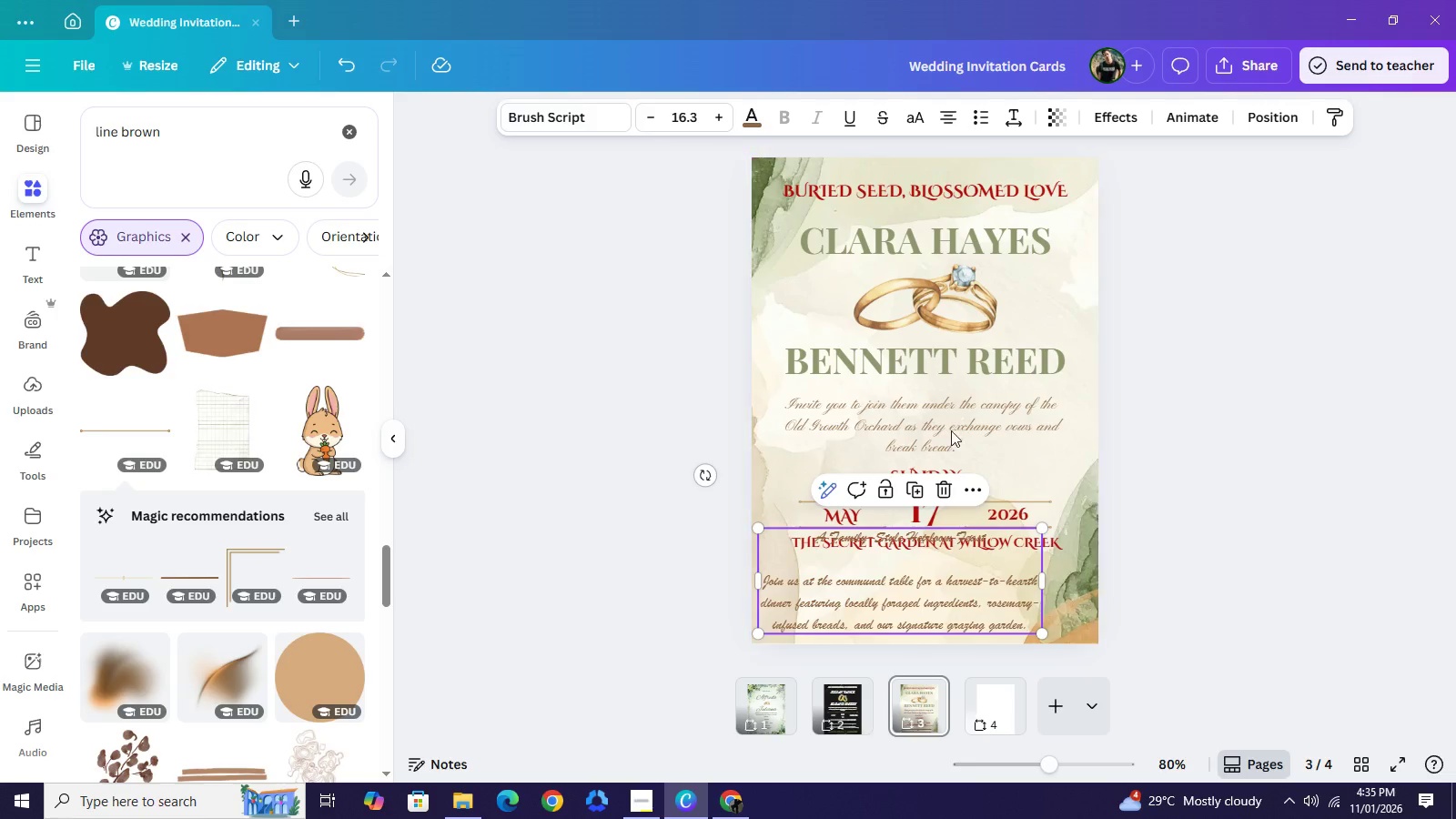 
left_click([945, 405])
 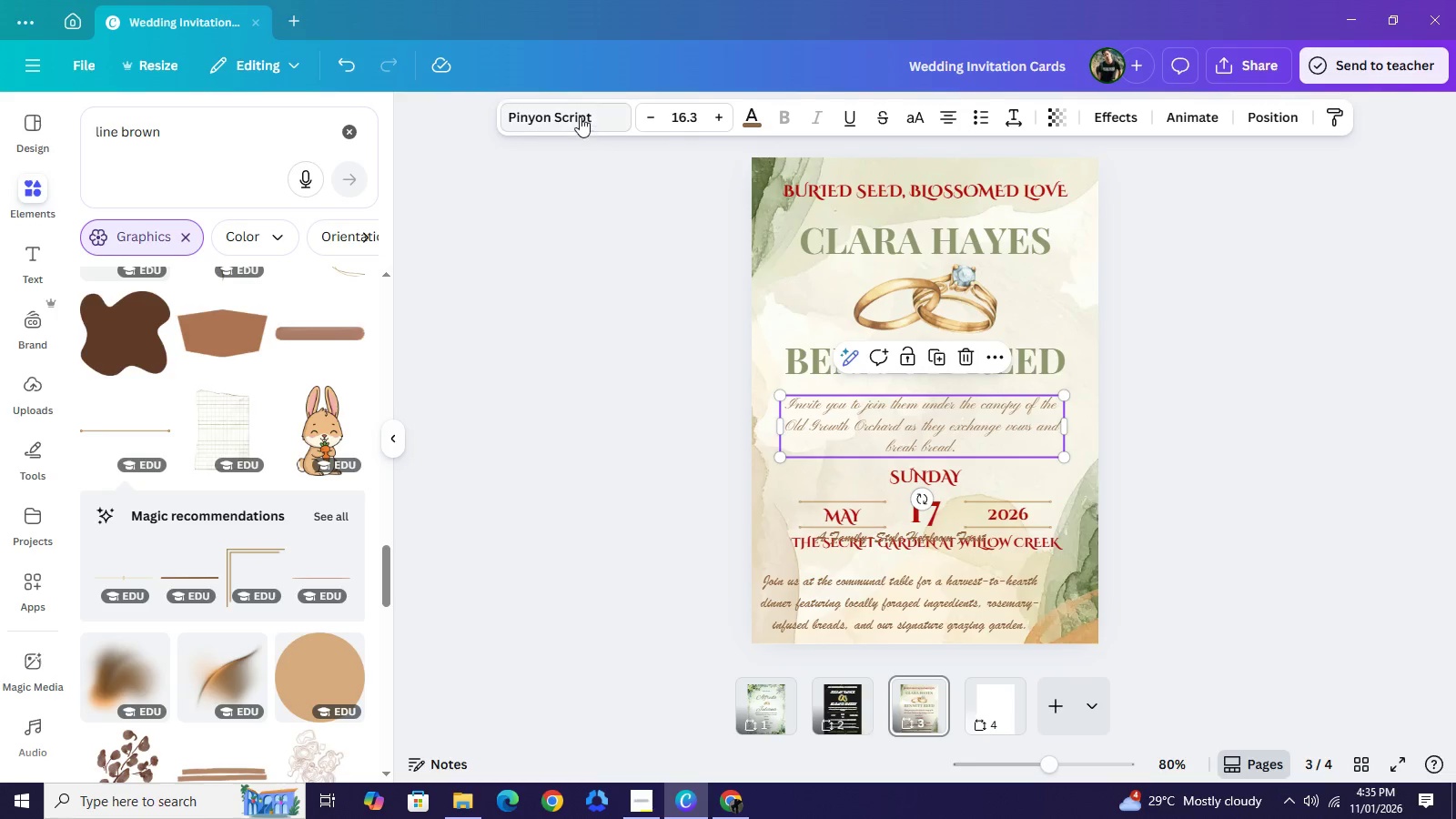 
left_click([579, 116])
 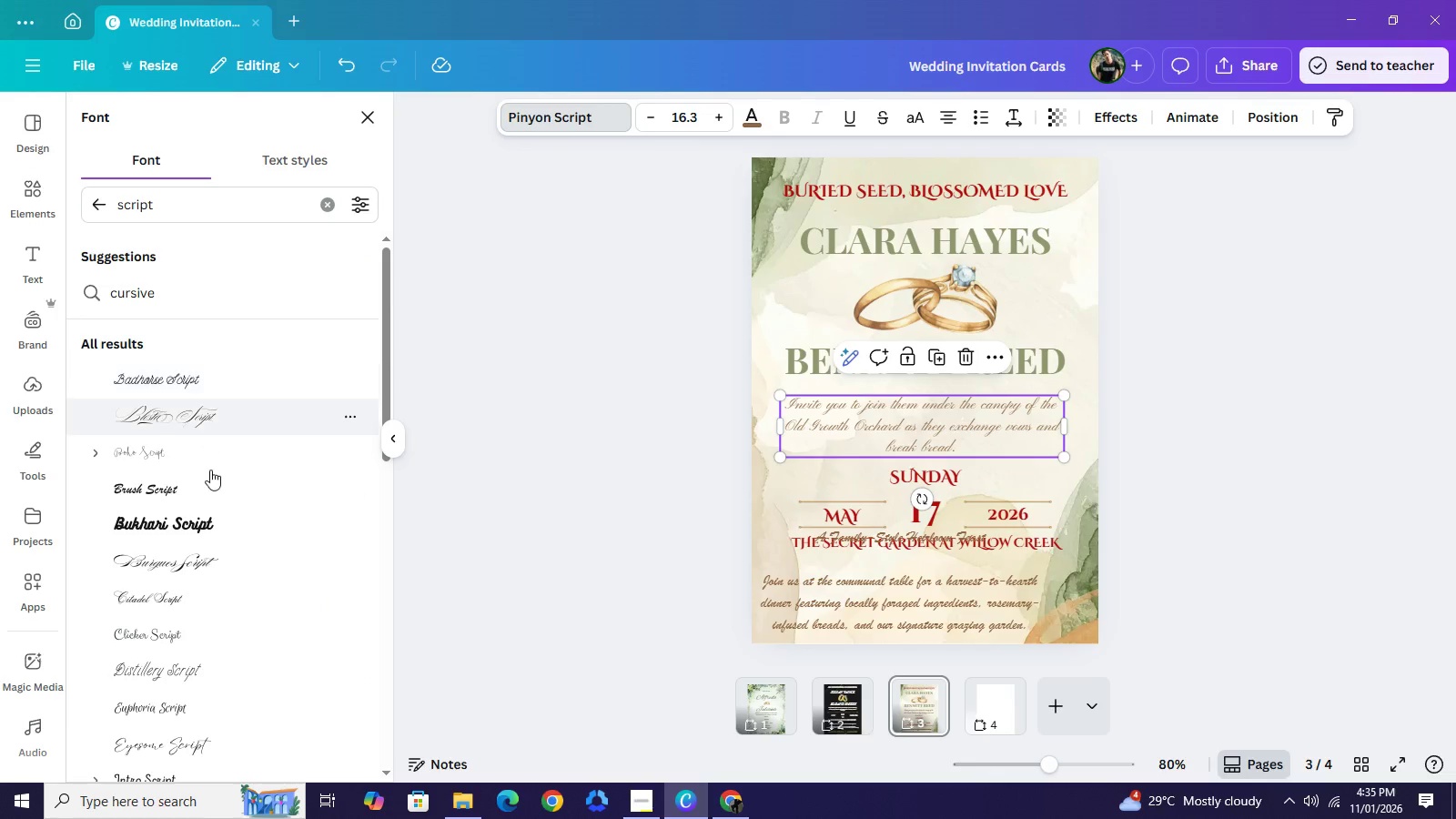 
left_click([210, 478])
 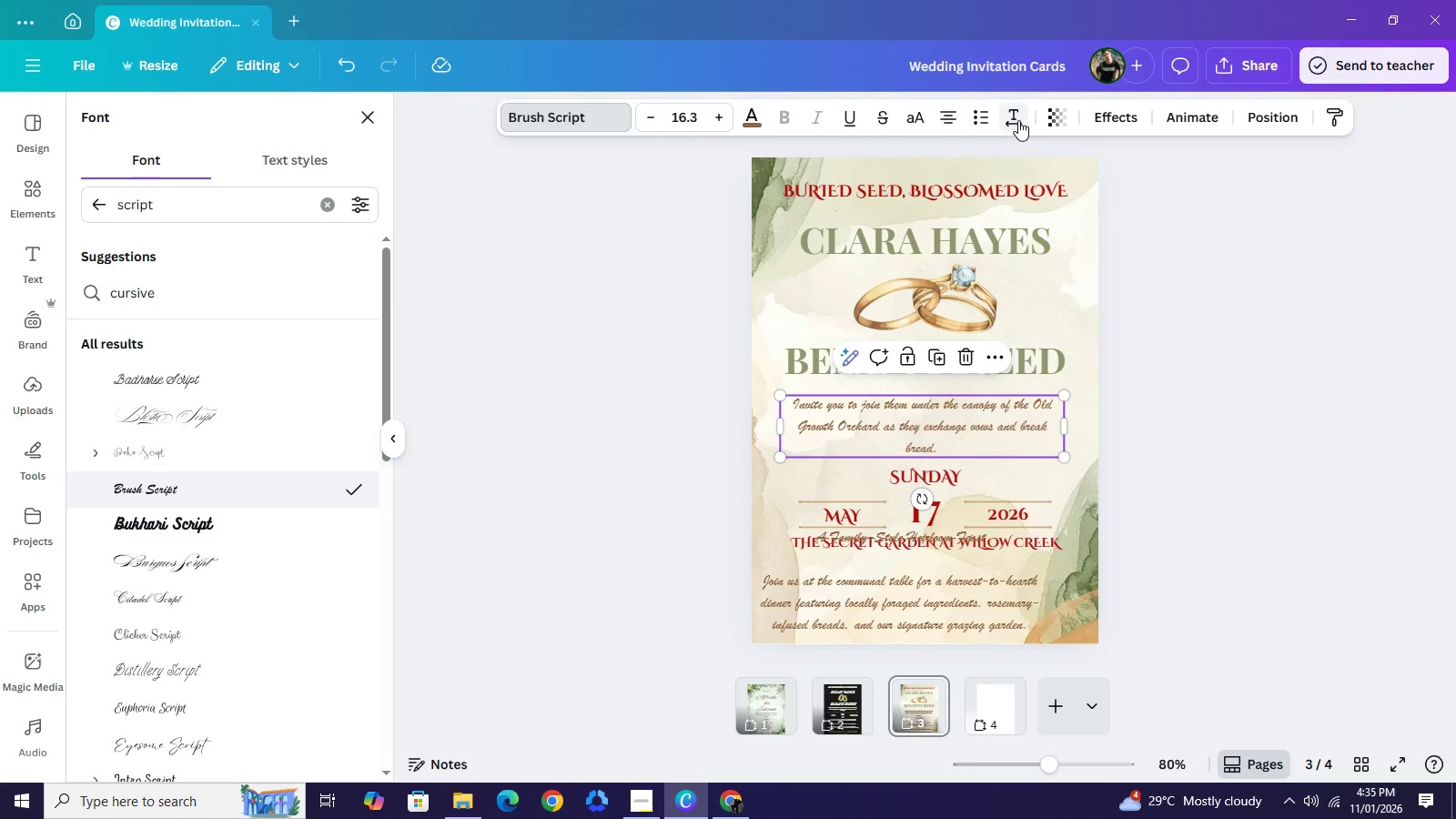 
left_click([1018, 119])
 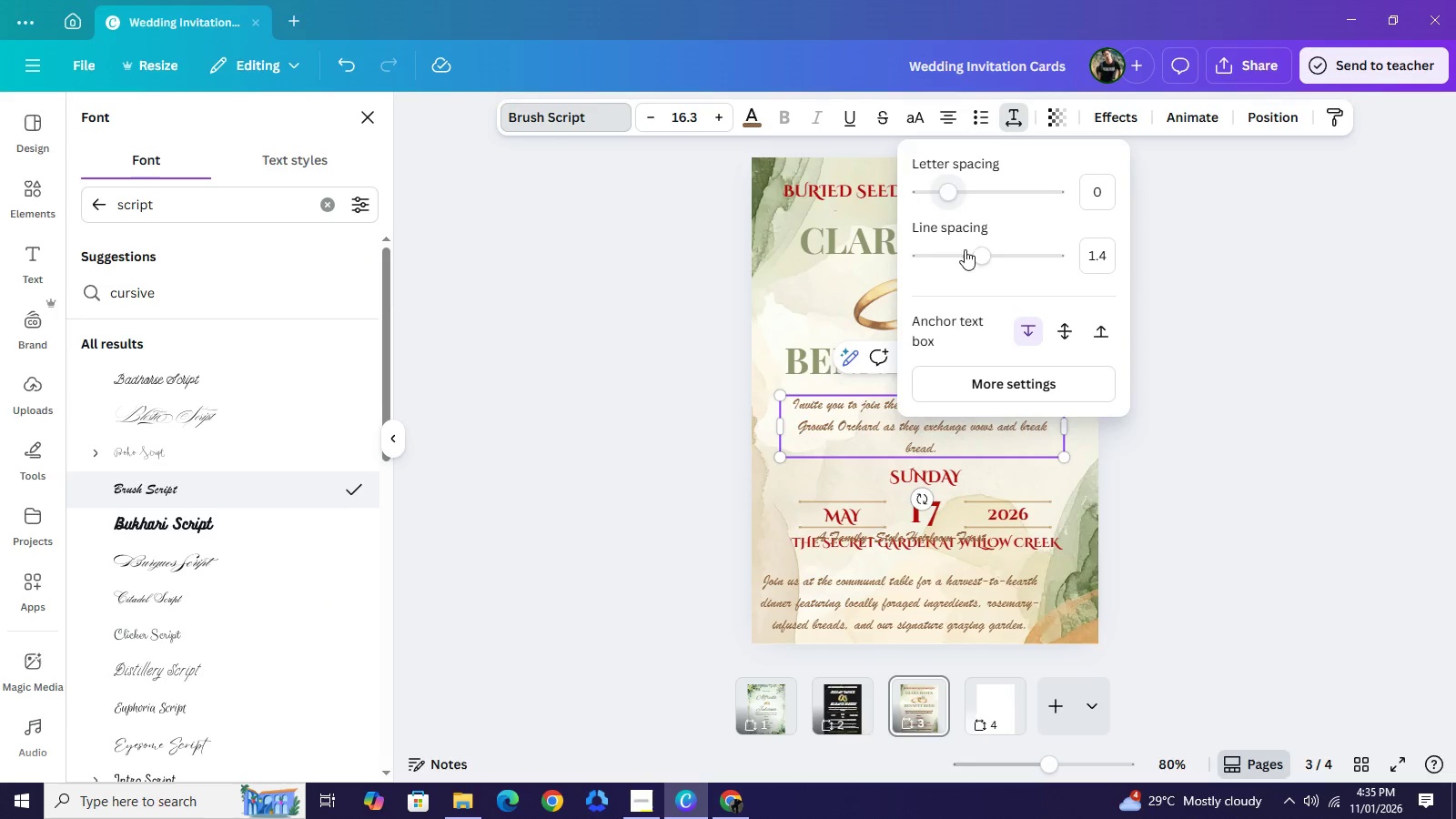 
left_click_drag(start_coordinate=[975, 258], to_coordinate=[954, 256])
 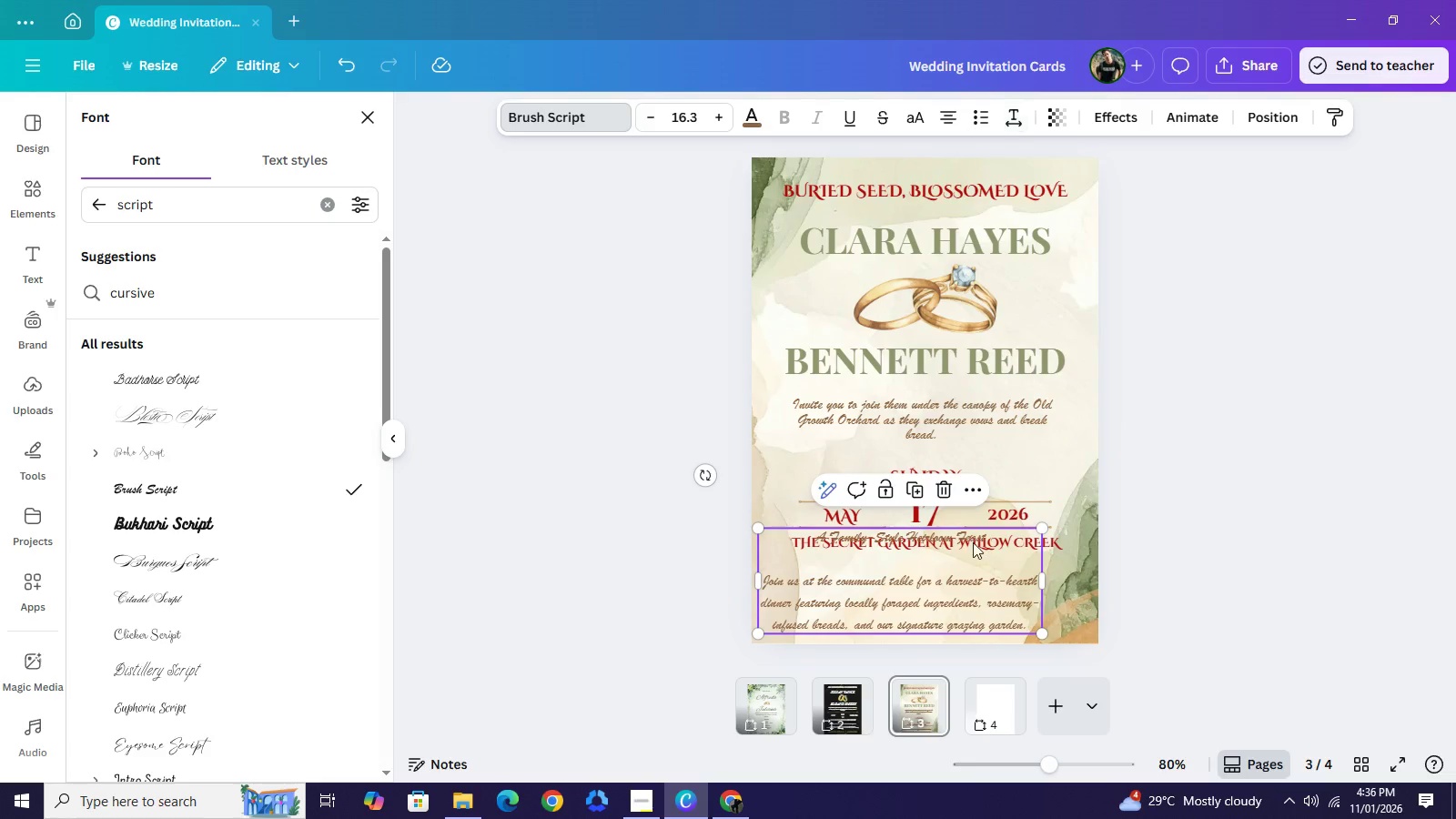 
left_click([933, 607])
 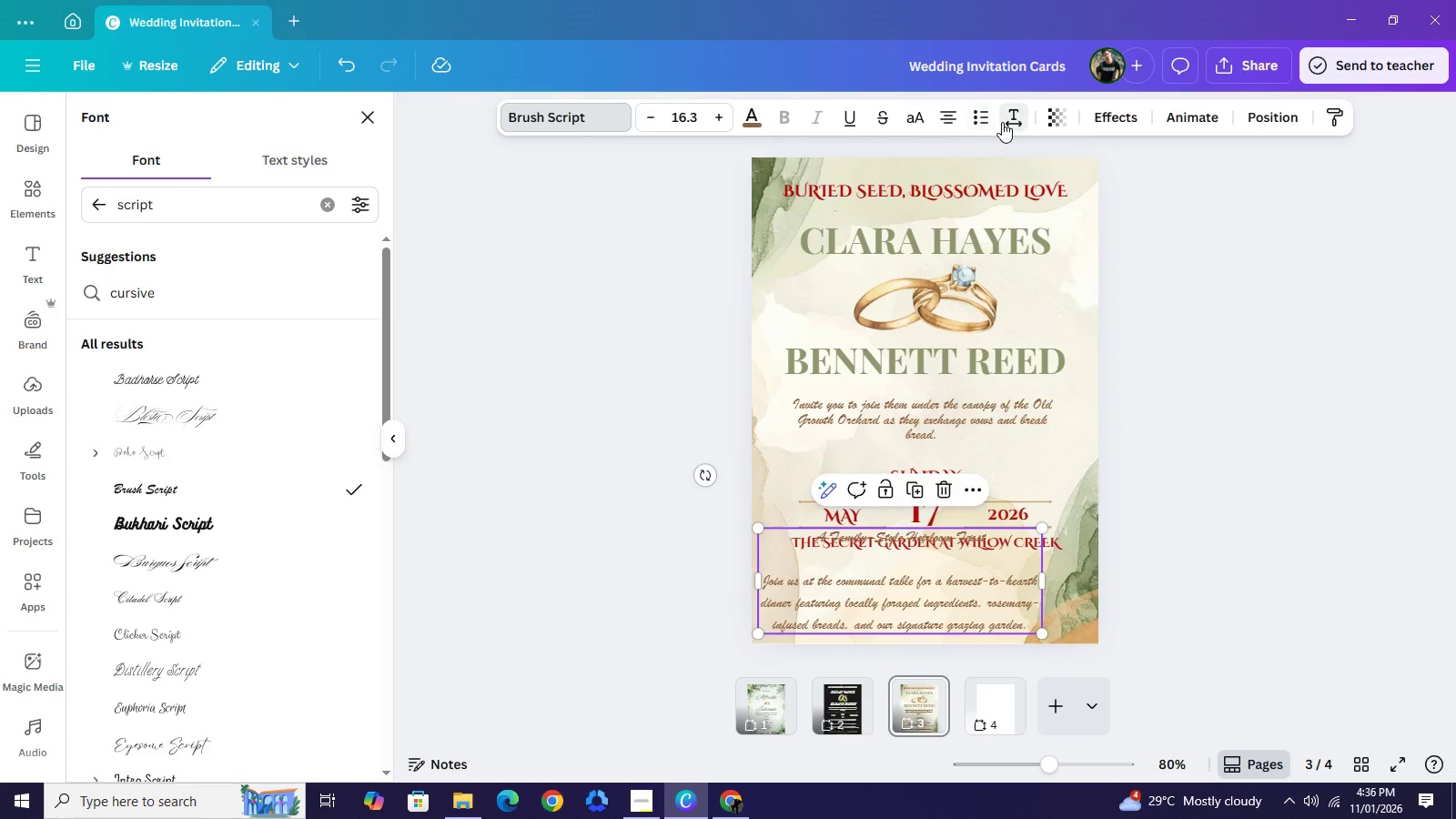 
left_click([1002, 122])
 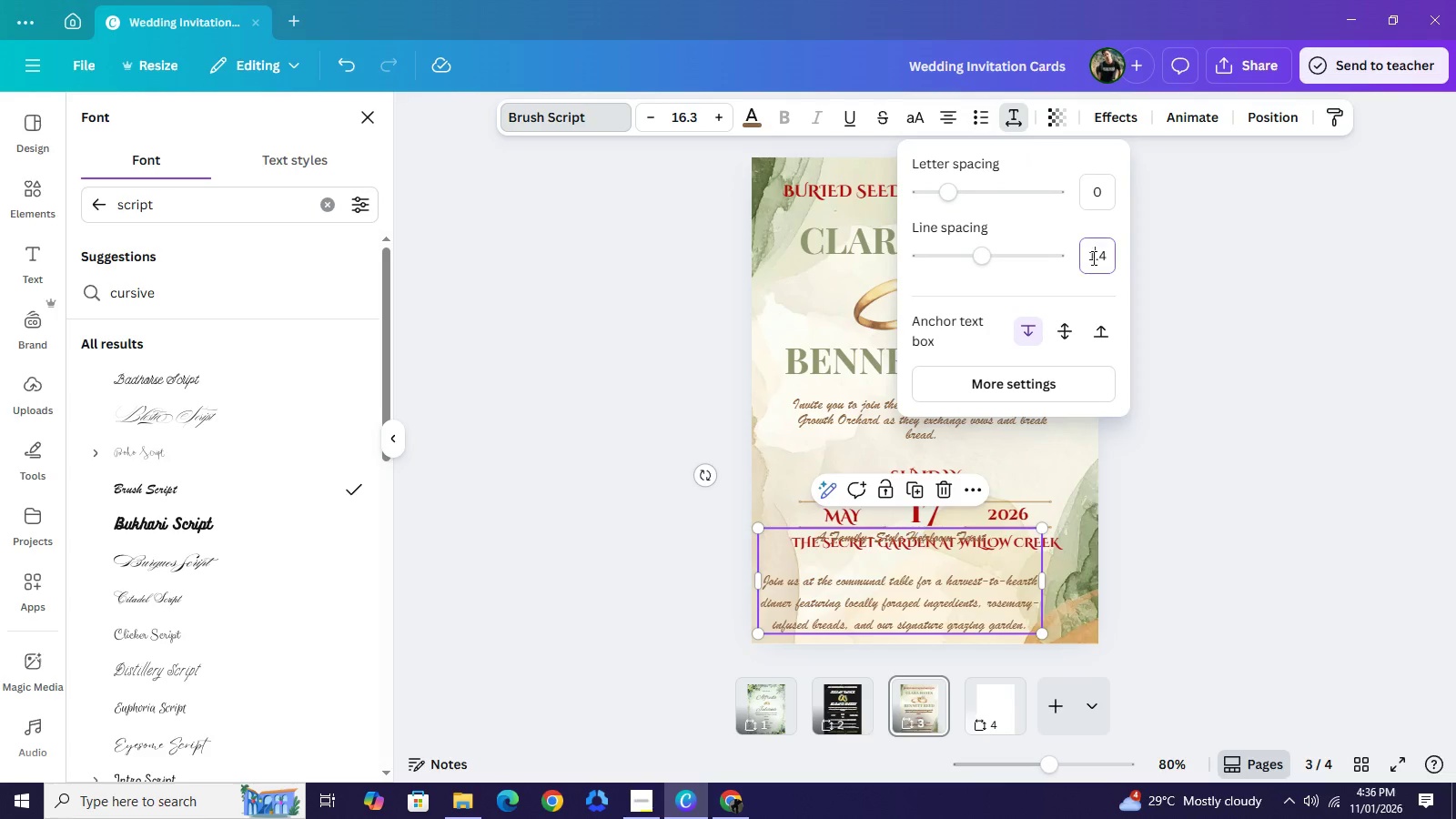 
left_click([1092, 258])
 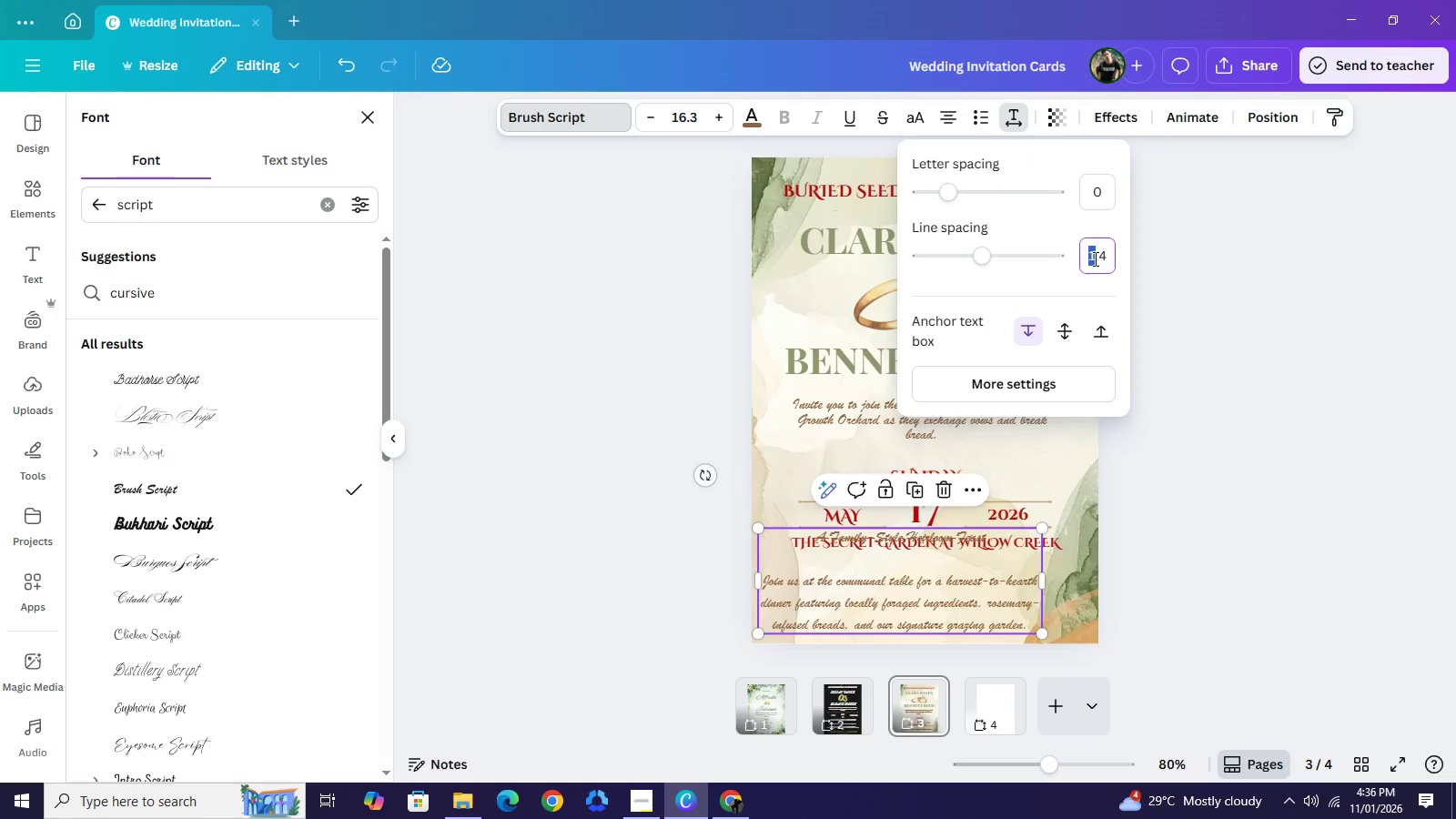 
key(ArrowRight)
 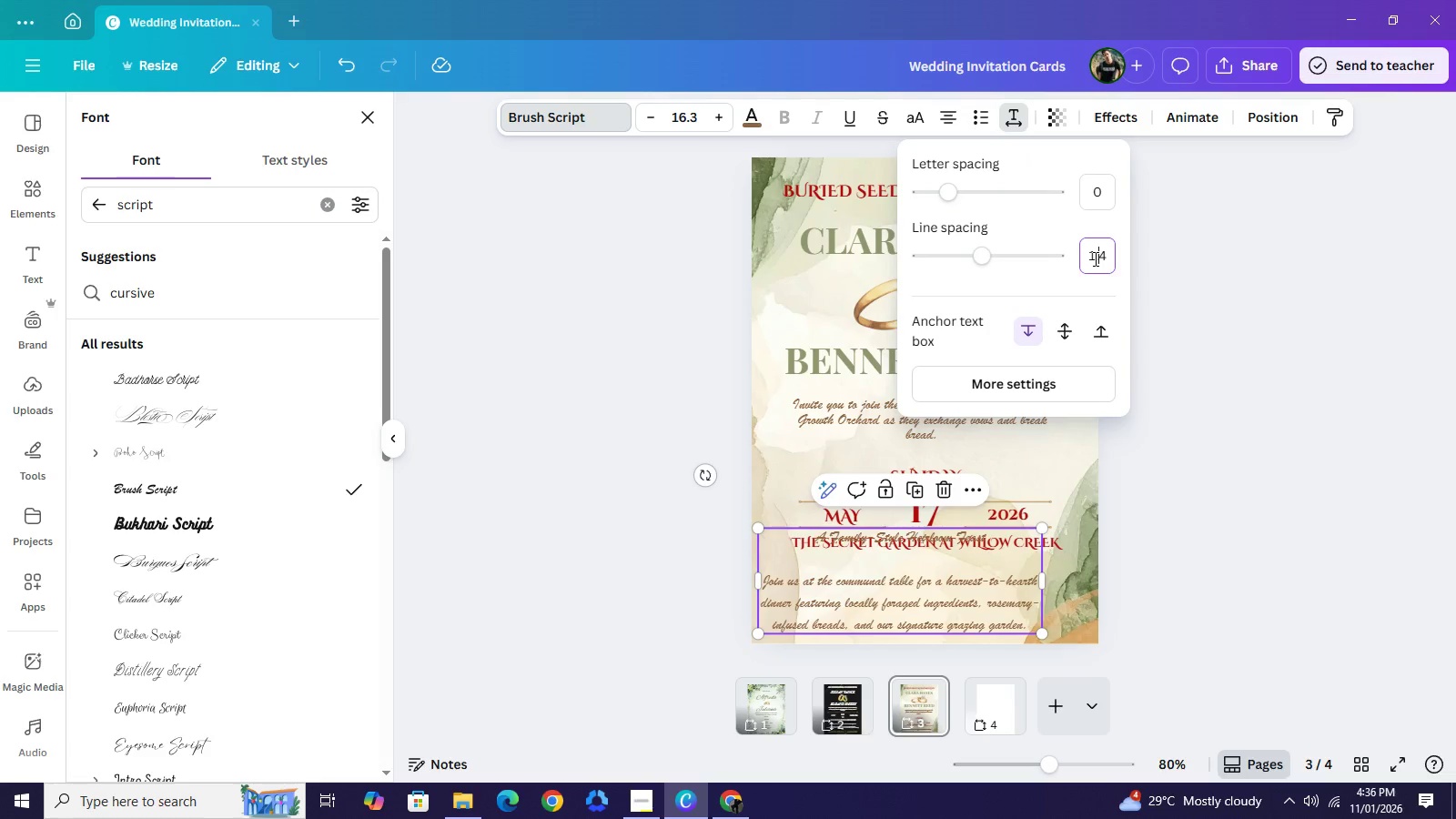 
key(ArrowRight)
 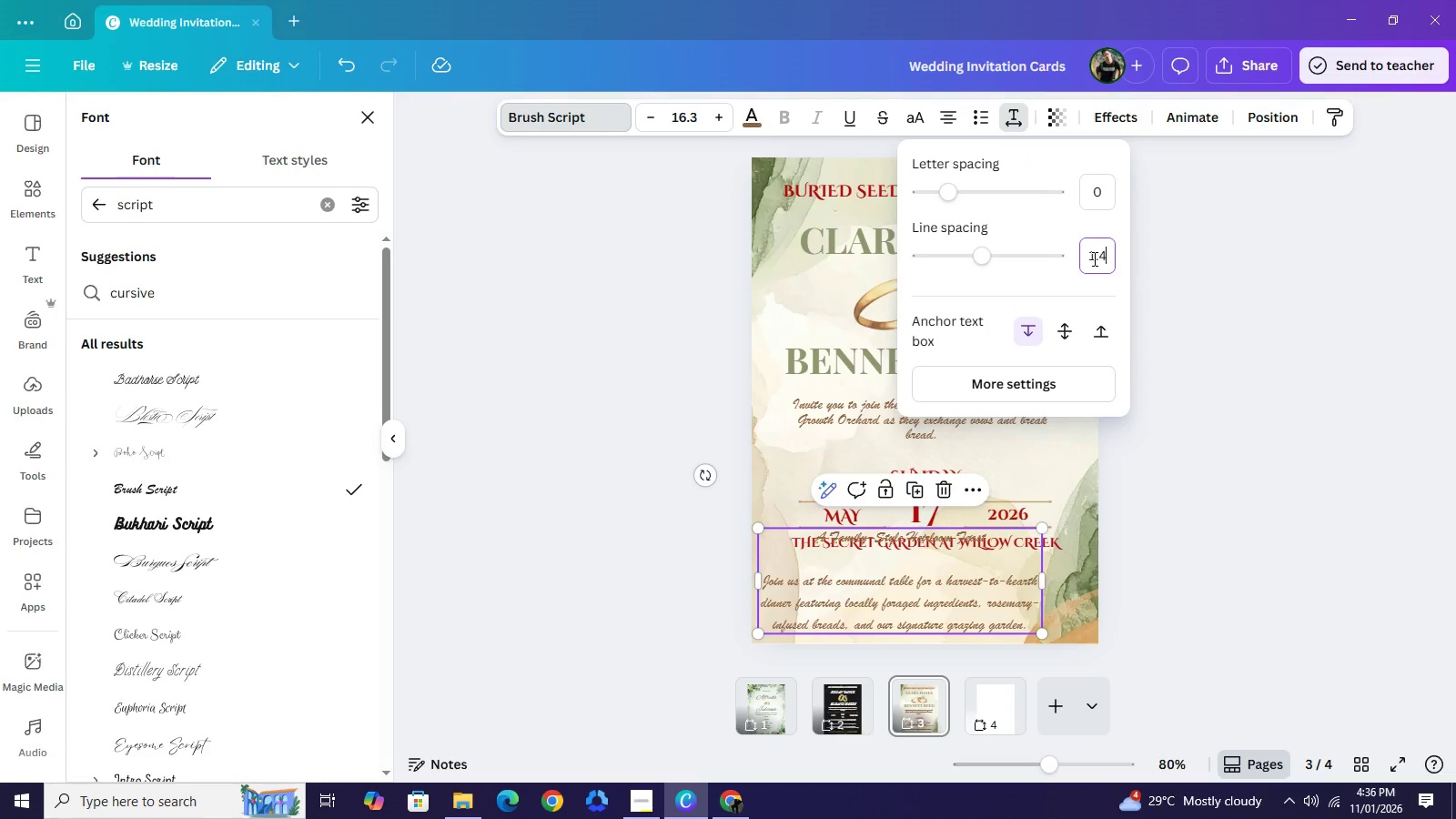 
key(ArrowRight)
 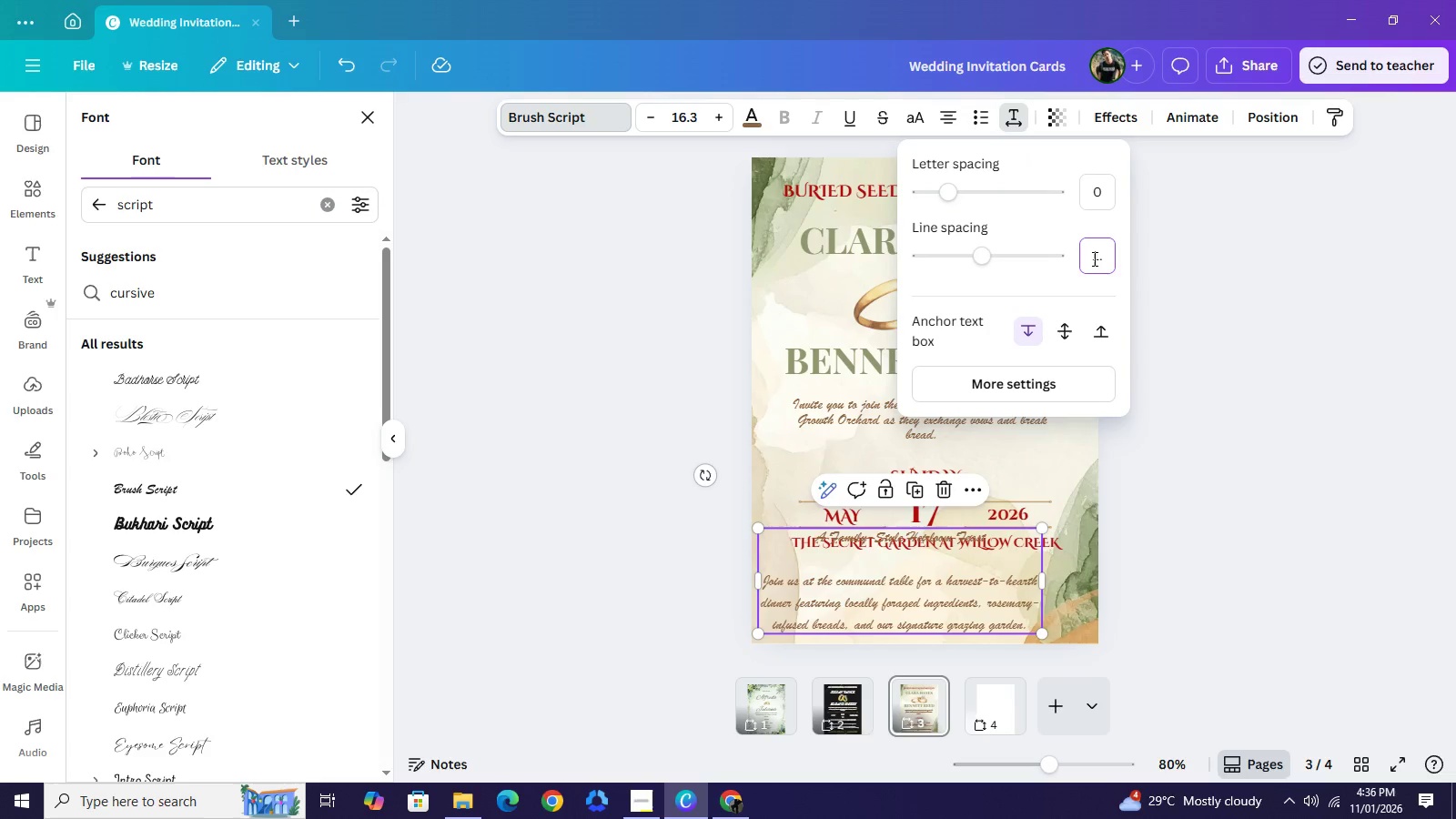 
key(Backspace)
 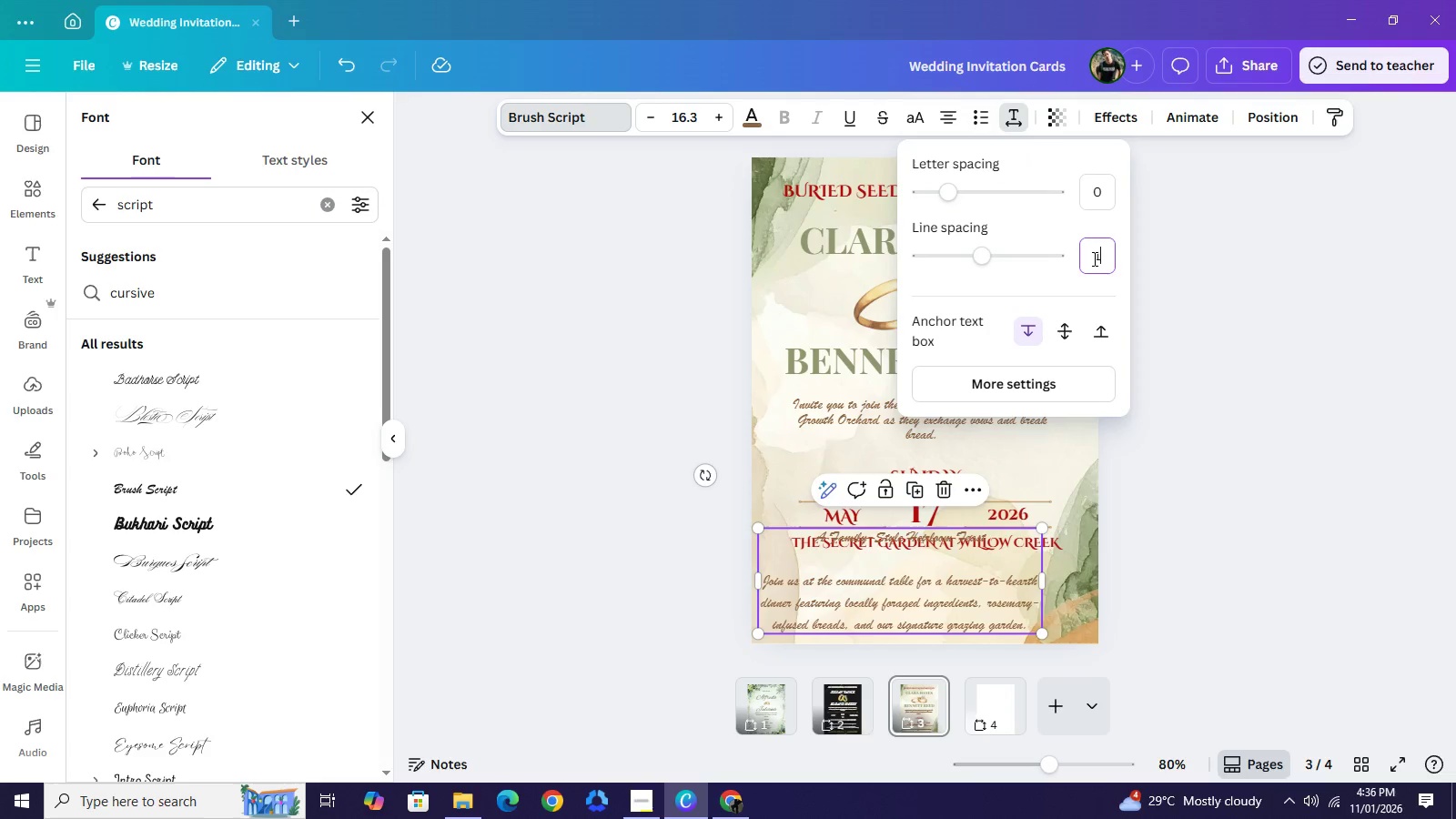 
key(Backspace)
 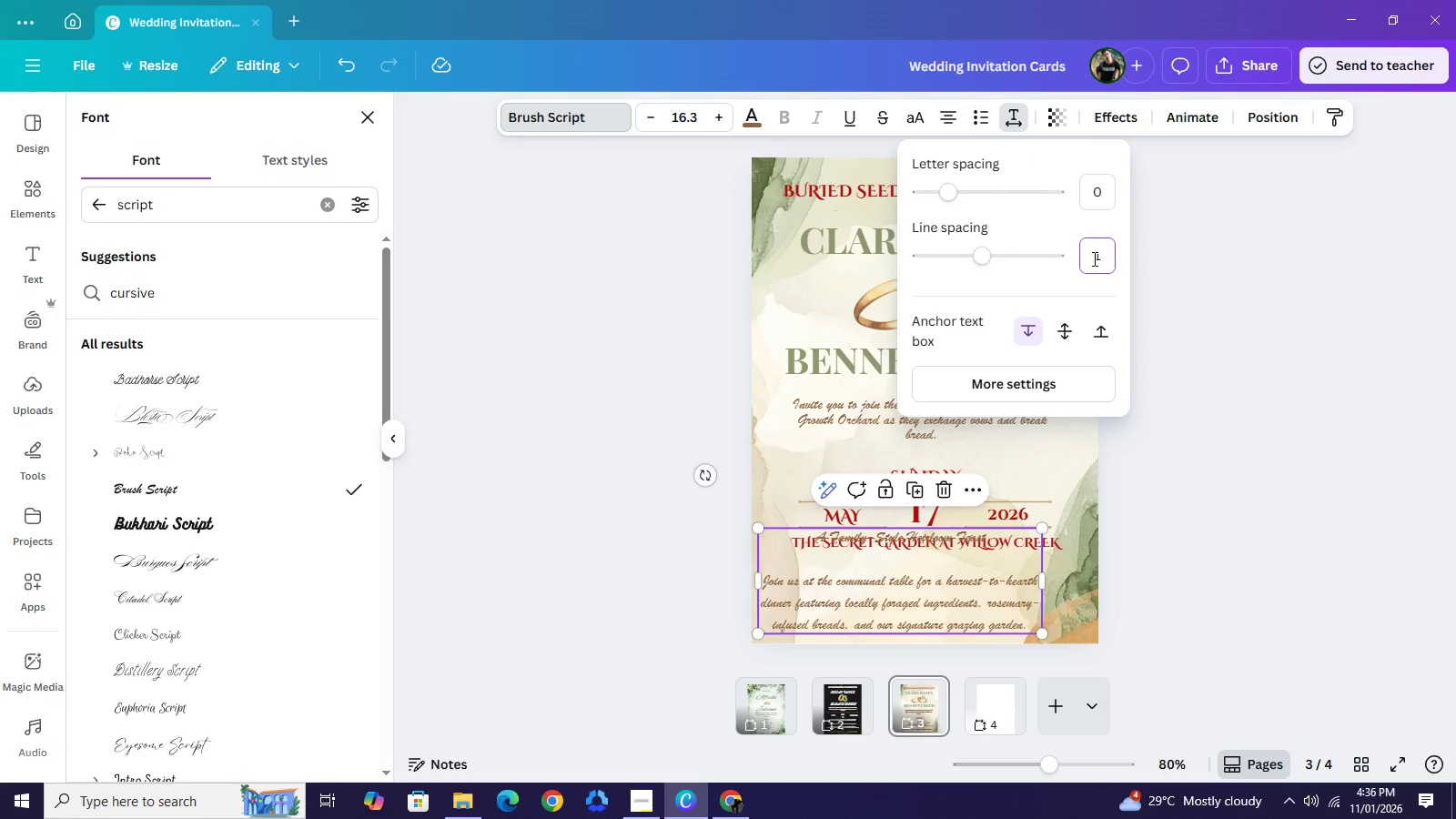 
key(NumpadEnter)
 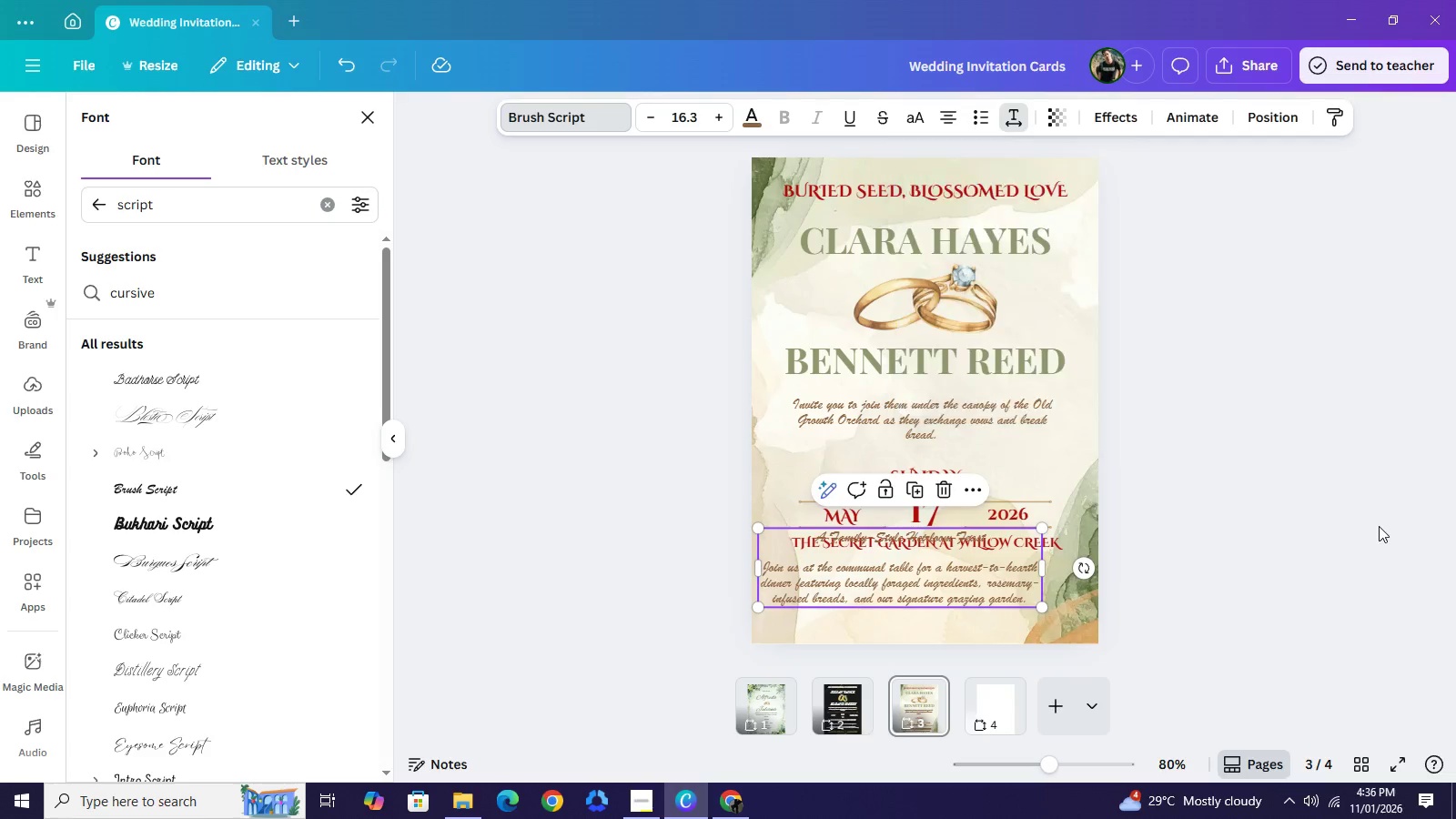 
left_click([1379, 526])
 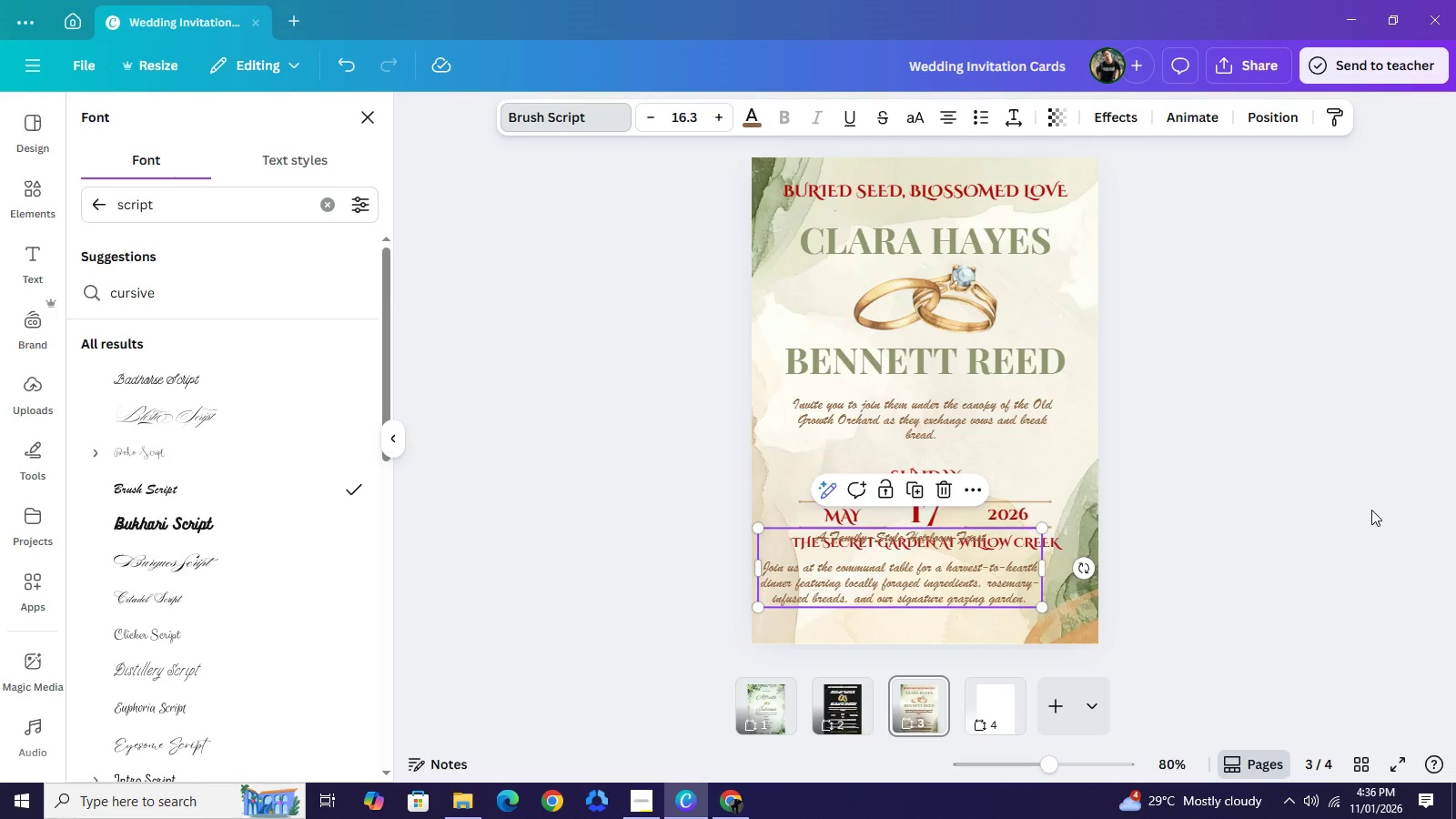 
left_click([1371, 510])
 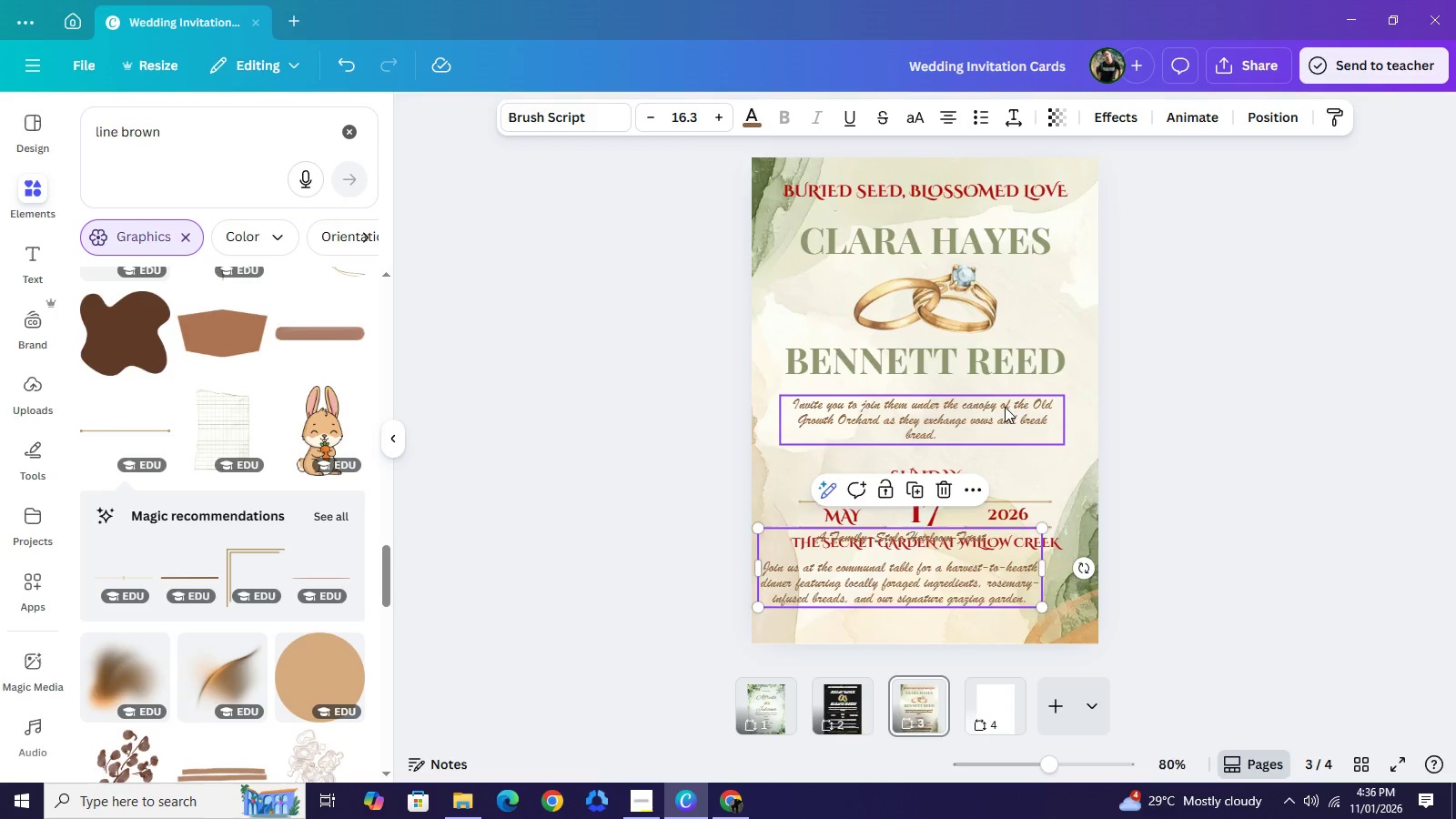 
left_click([1005, 407])
 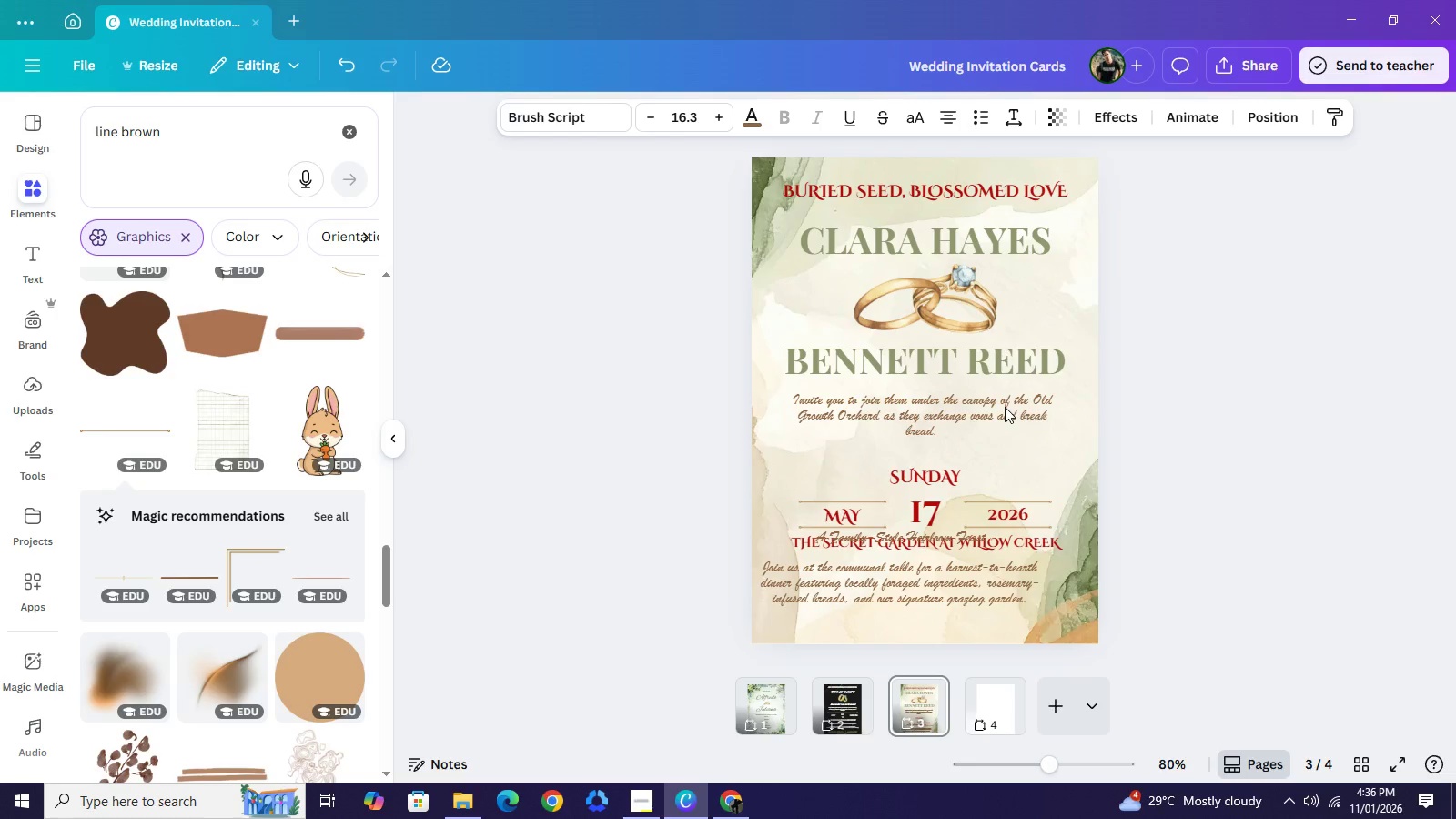 
key(ArrowUp)
 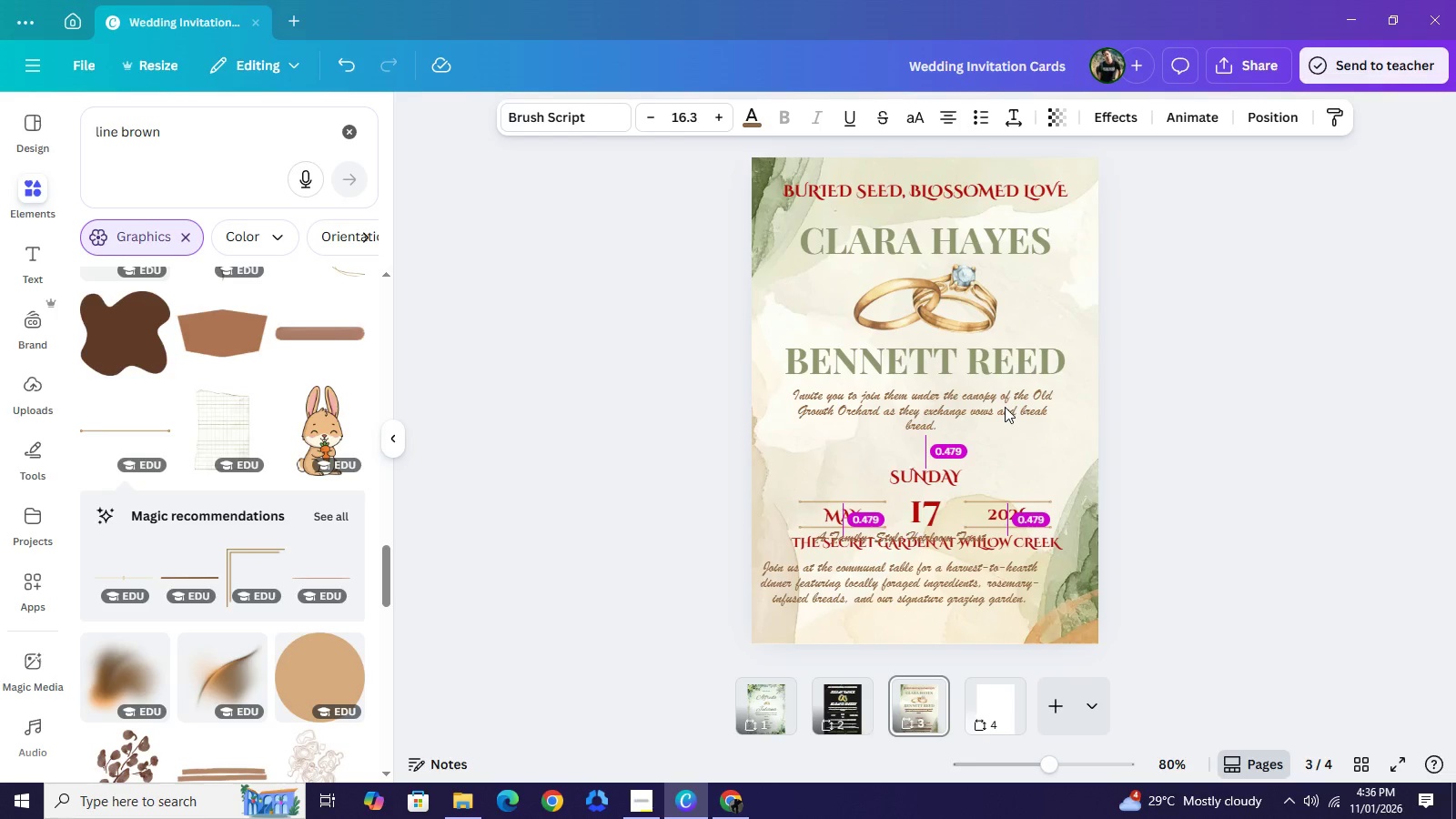 
key(ArrowUp)
 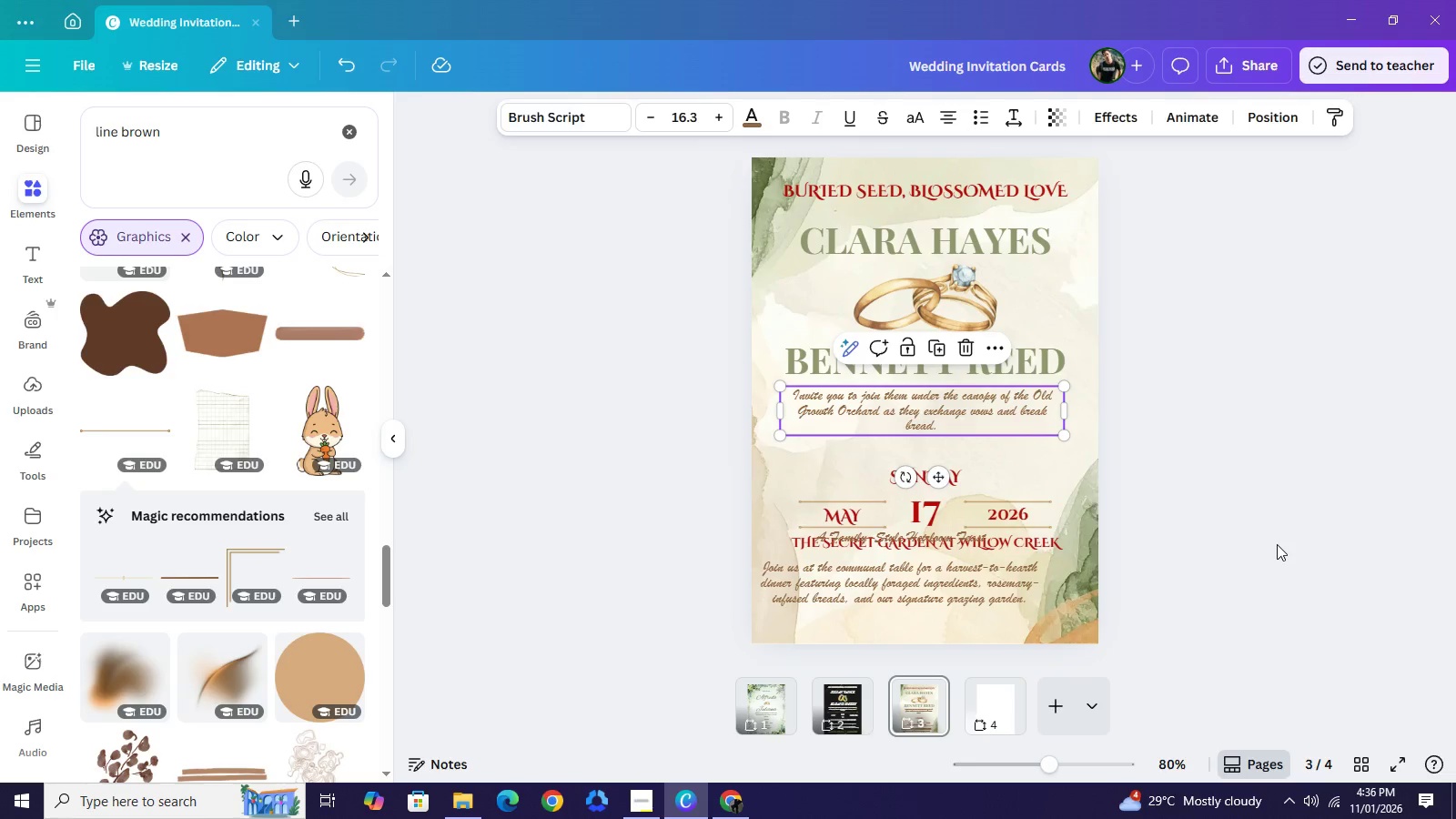 
left_click([1277, 544])
 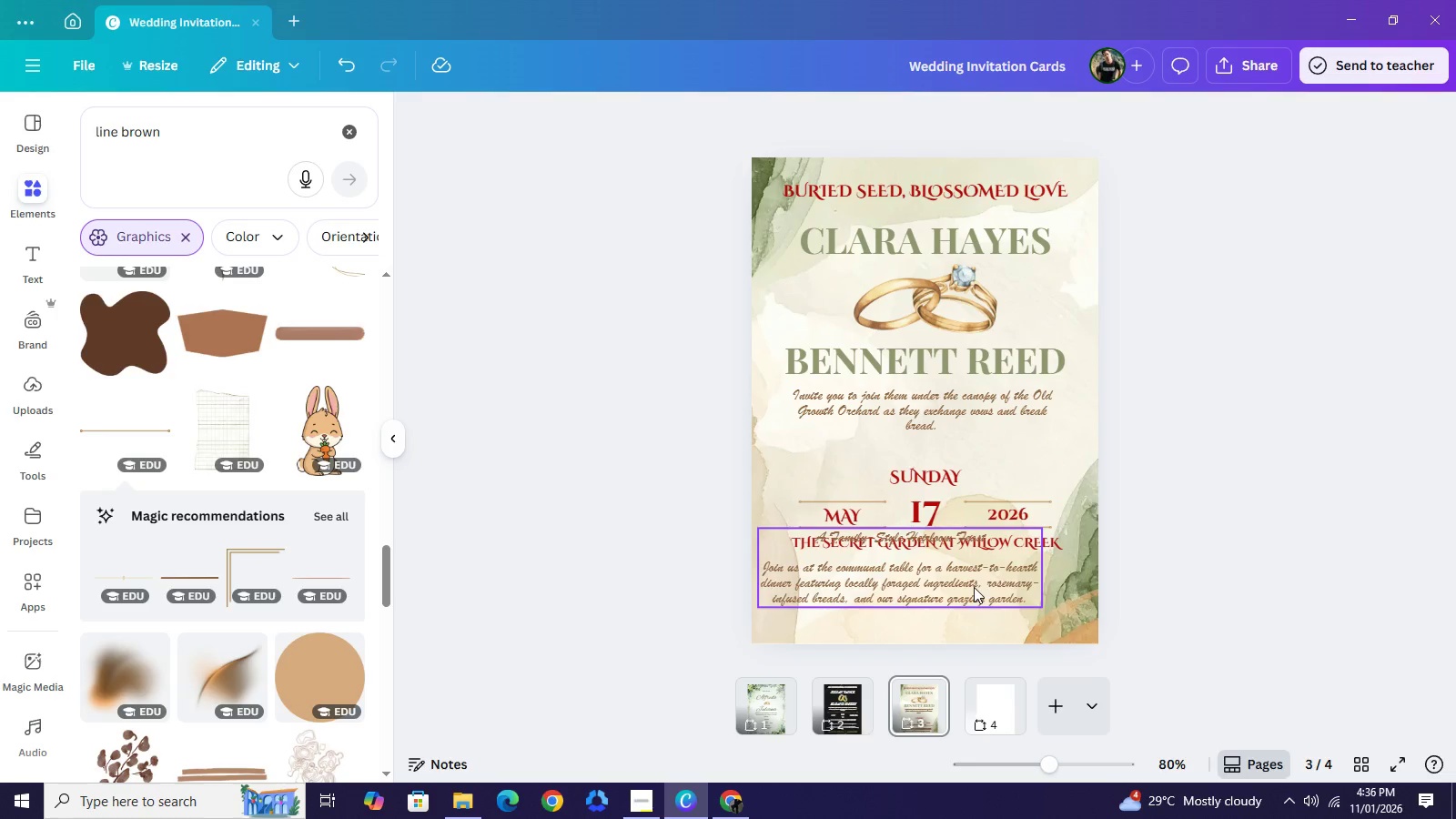 
left_click_drag(start_coordinate=[974, 587], to_coordinate=[968, 639])
 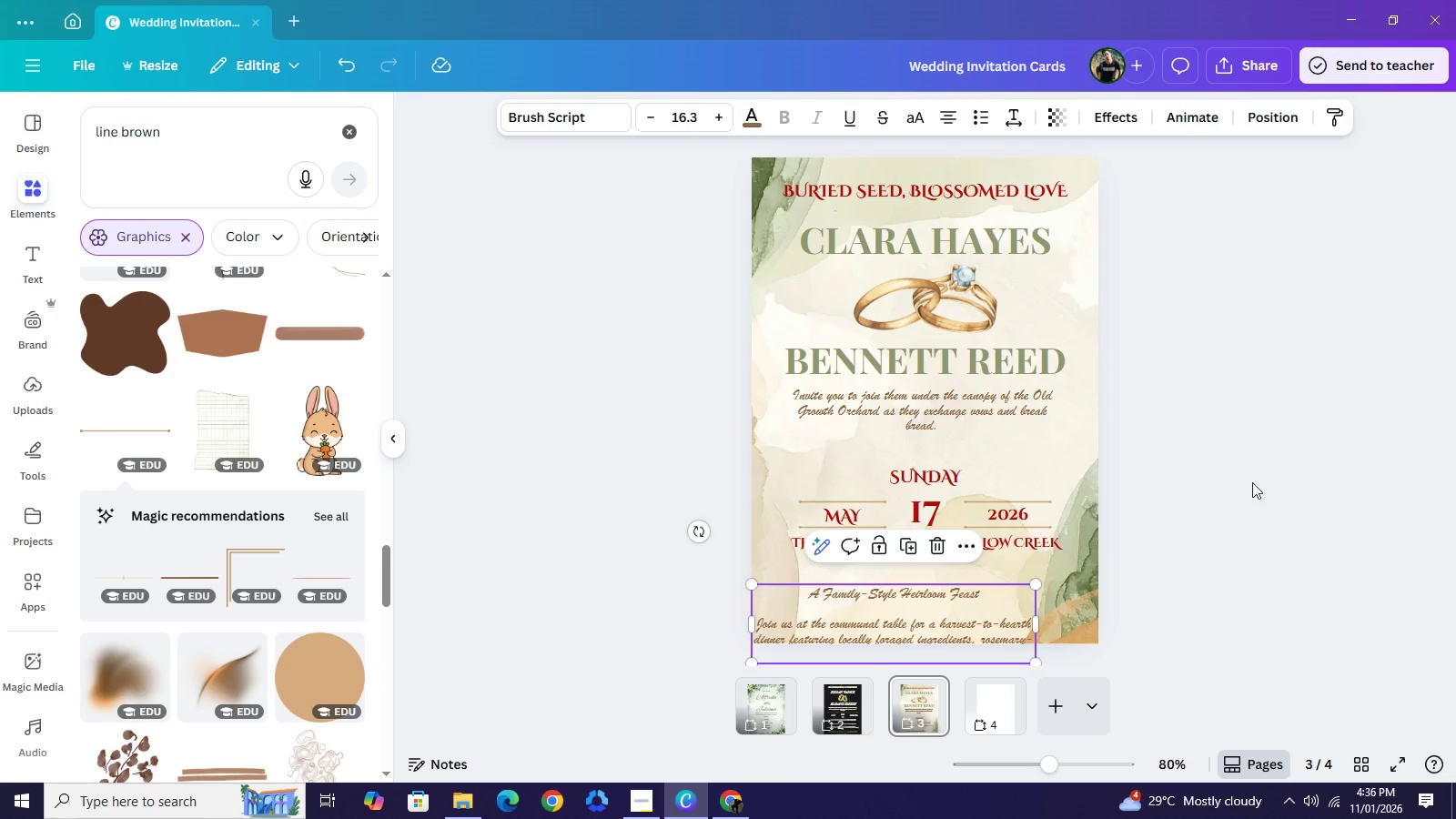 
left_click([1258, 490])
 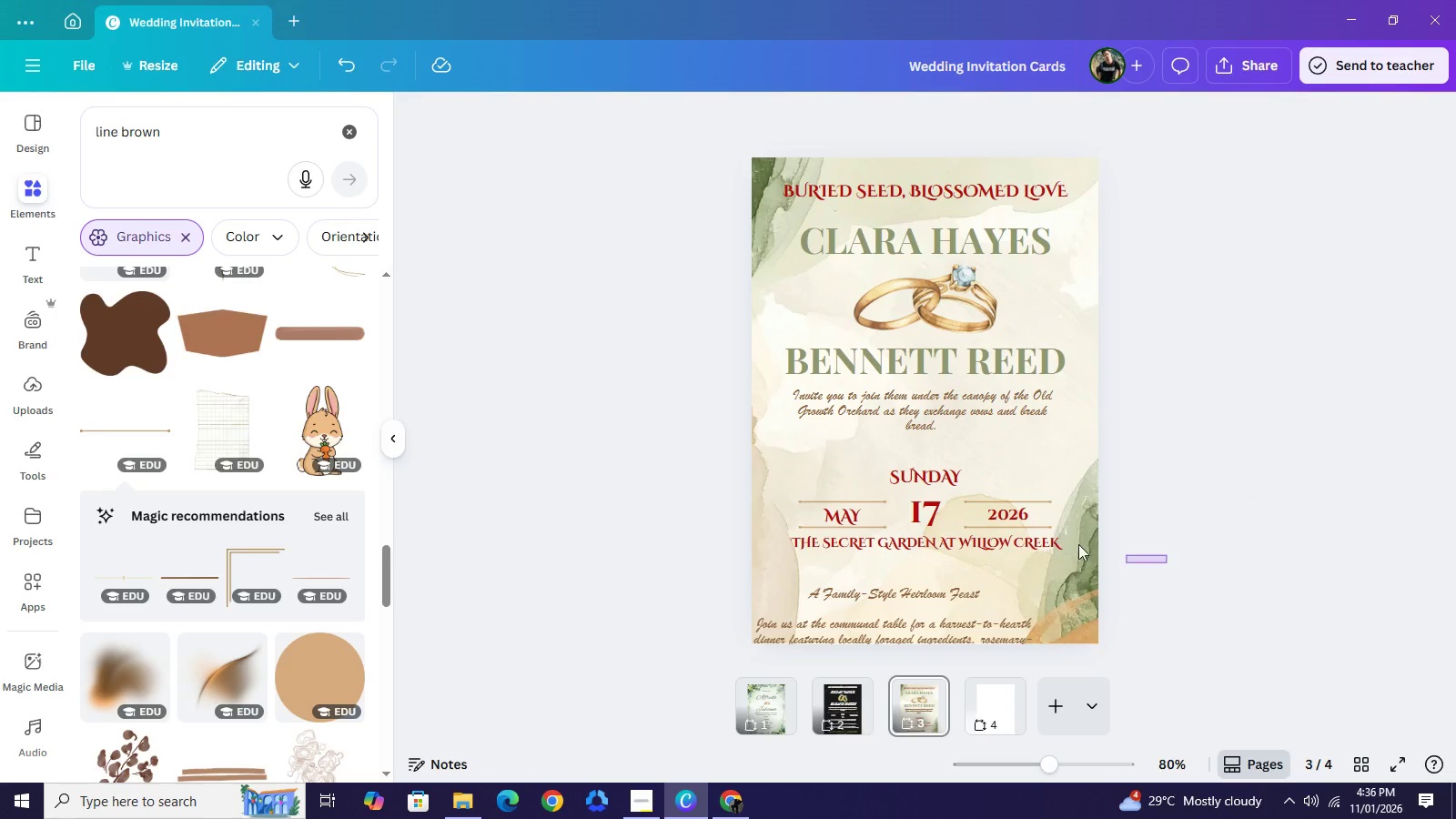 
left_click_drag(start_coordinate=[1167, 563], to_coordinate=[886, 480])
 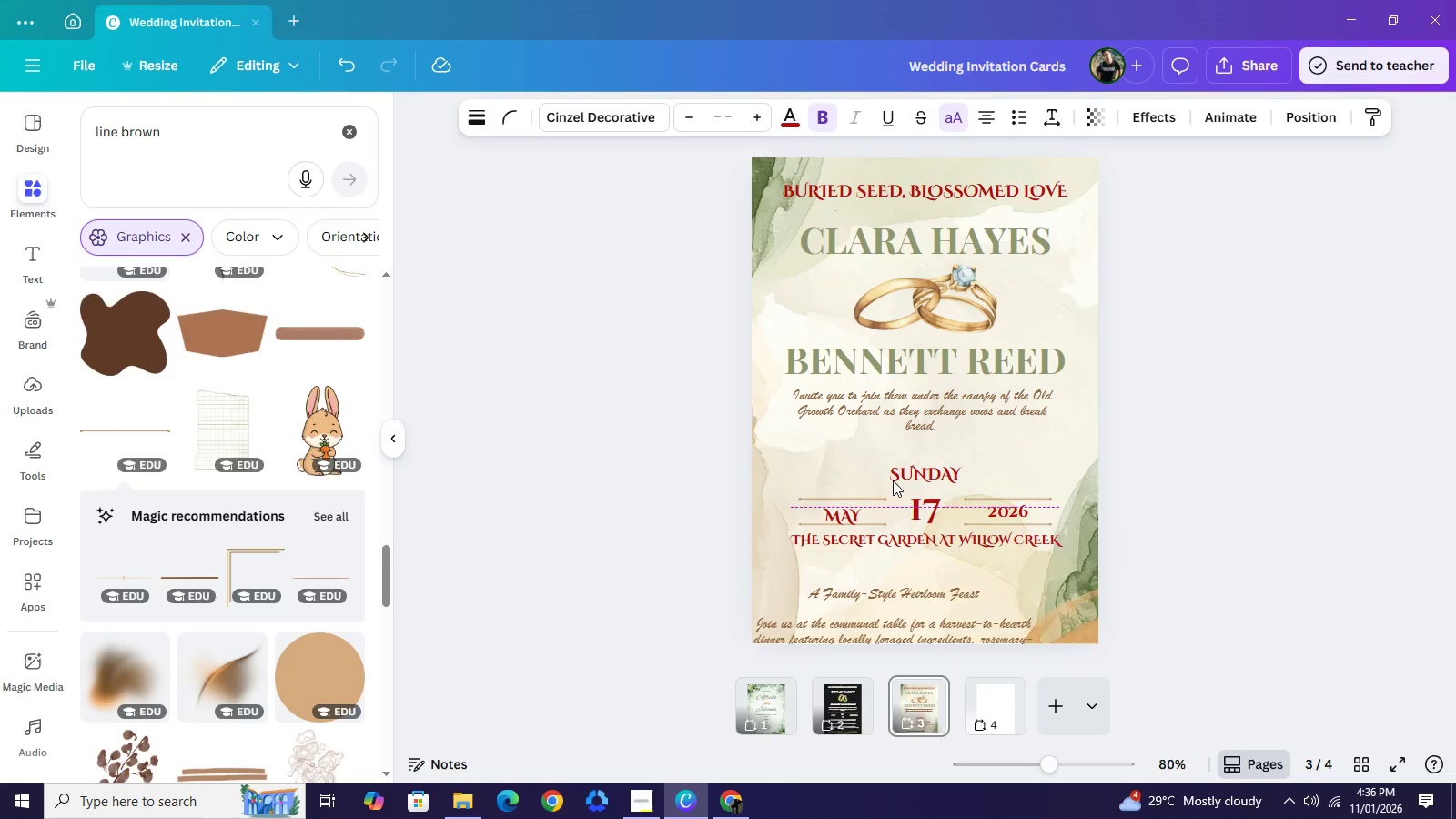 
key(ArrowUp)
 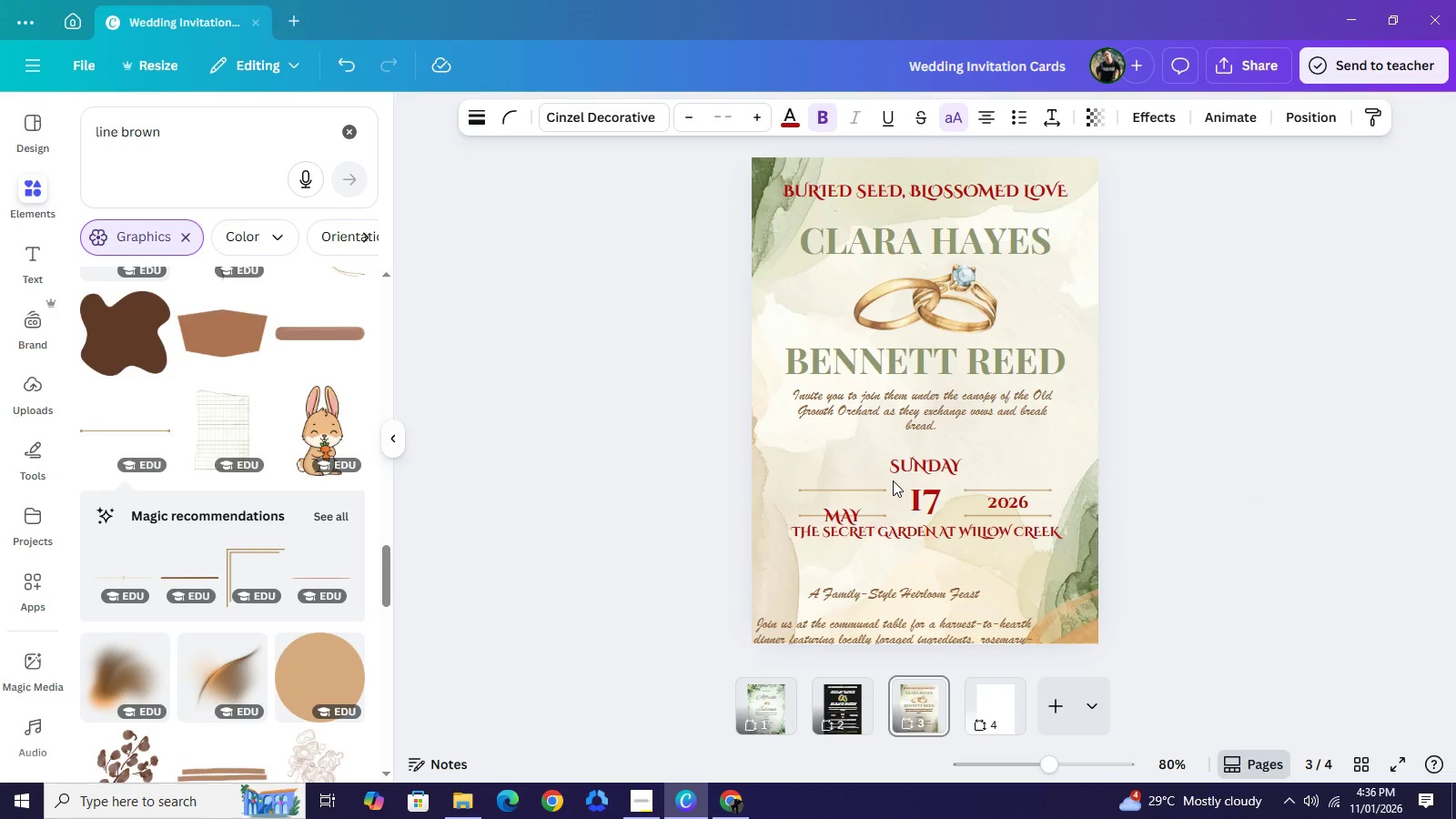 
key(ArrowUp)
 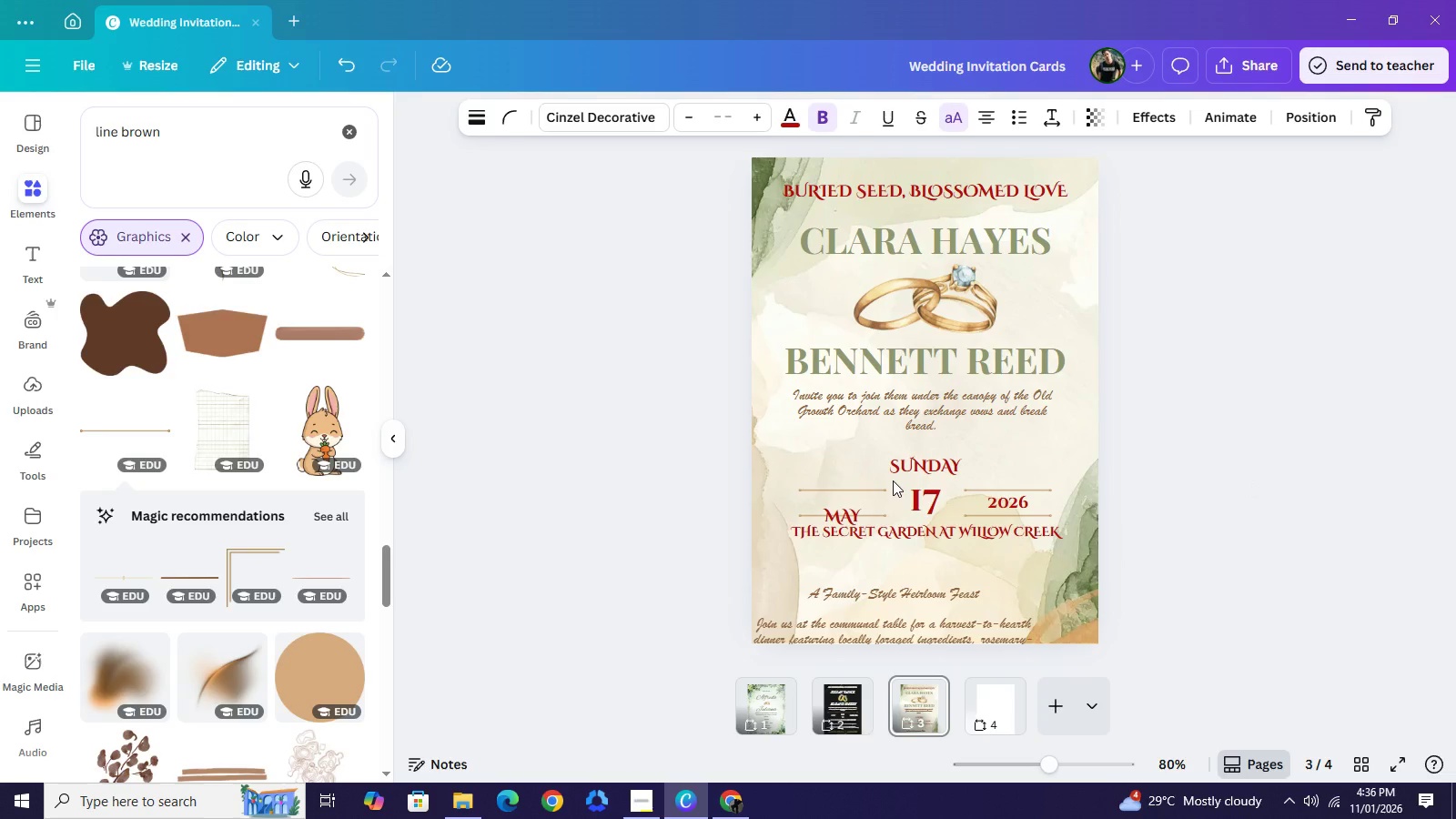 
key(ArrowUp)
 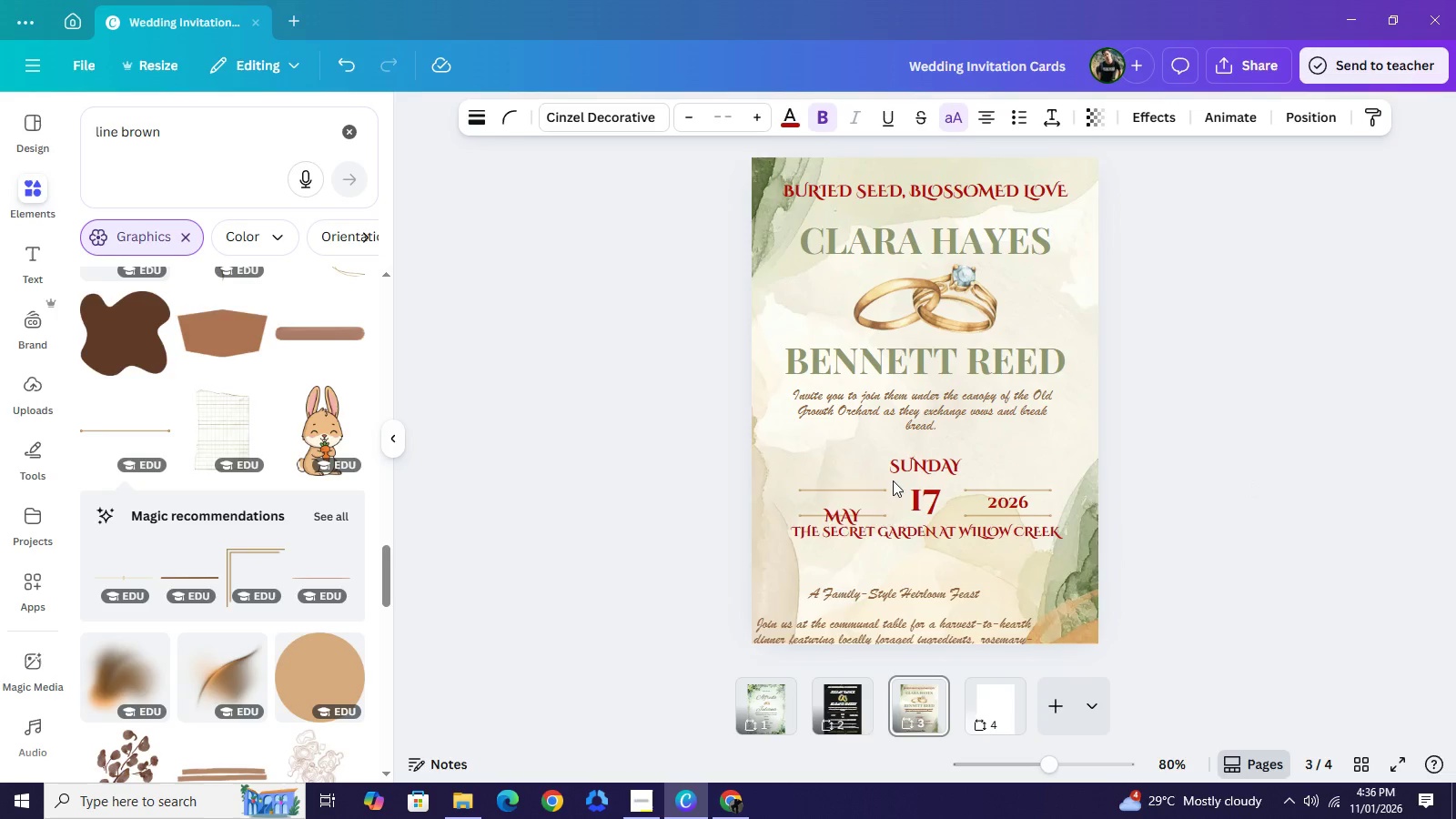 
key(ArrowUp)
 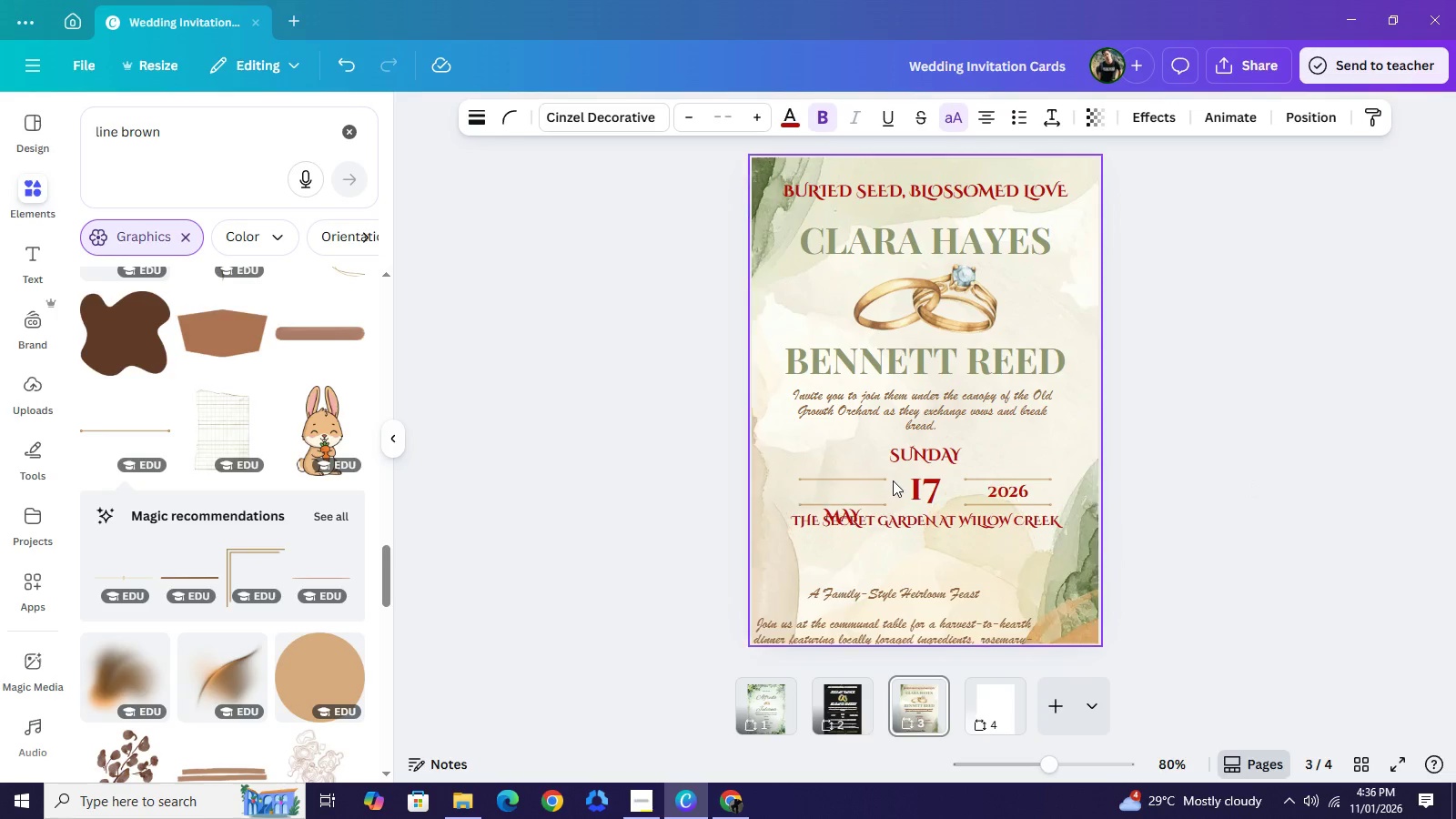 
key(ArrowUp)
 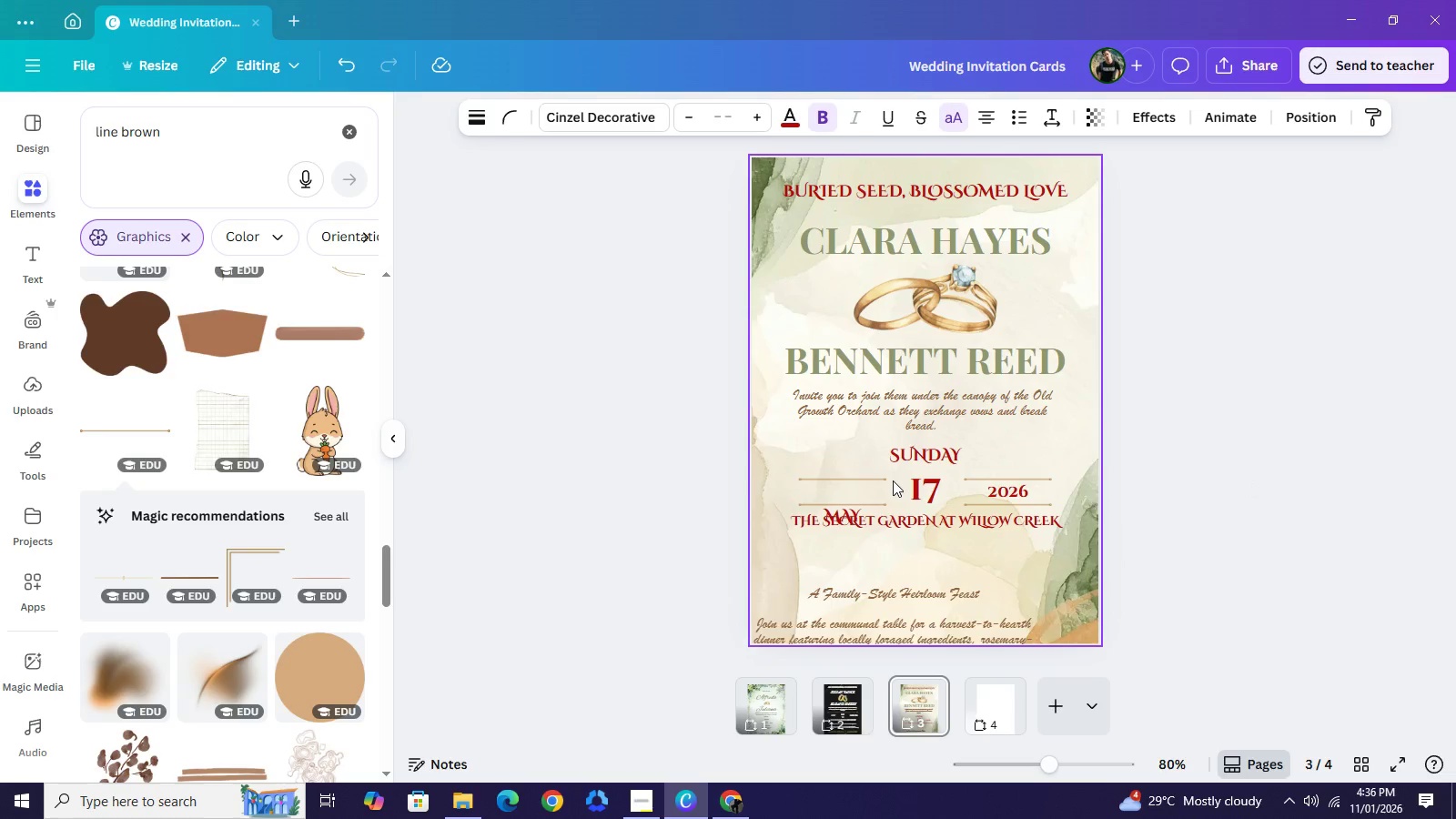 
key(ArrowUp)
 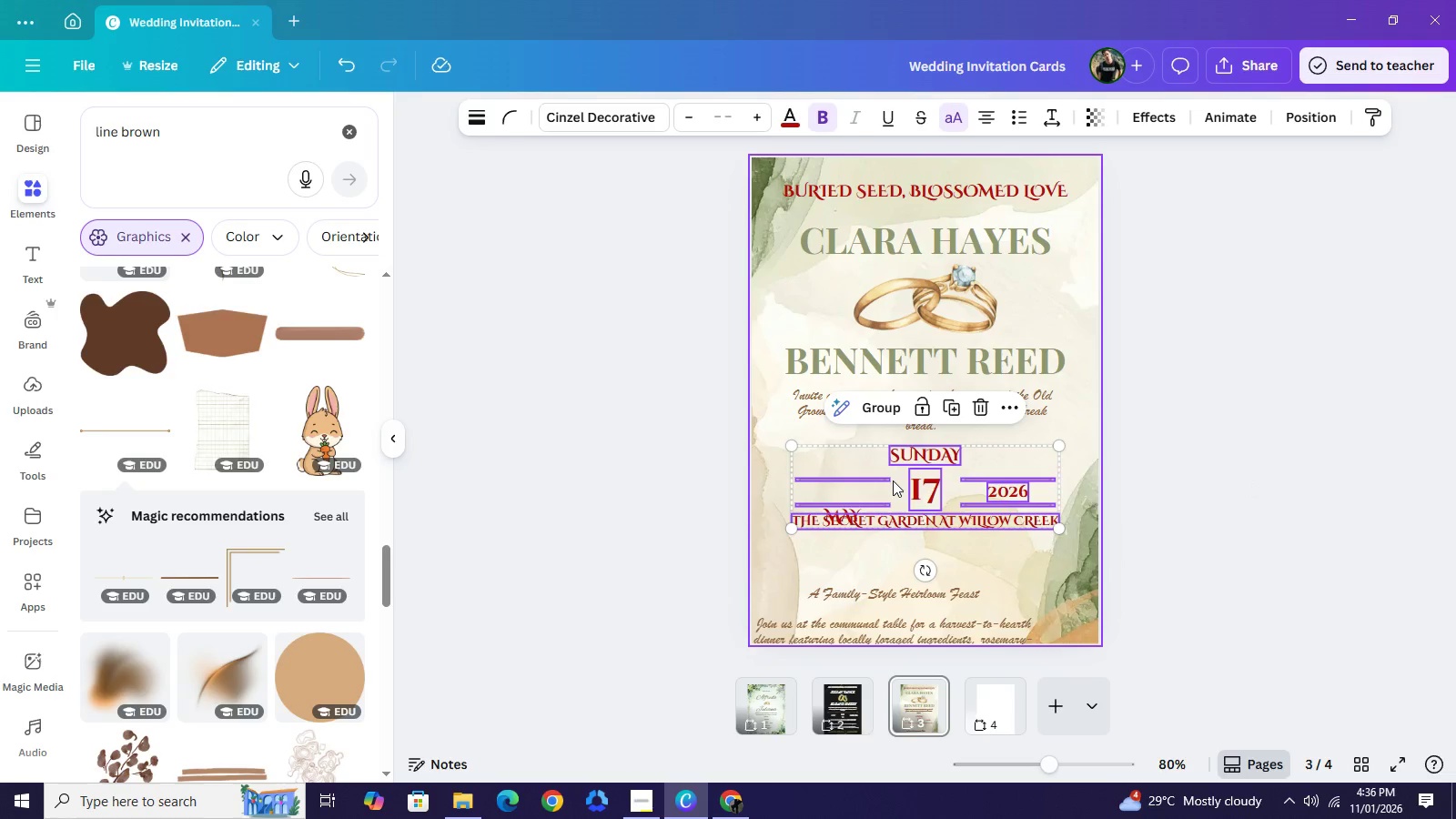 
key(Control+Z)
 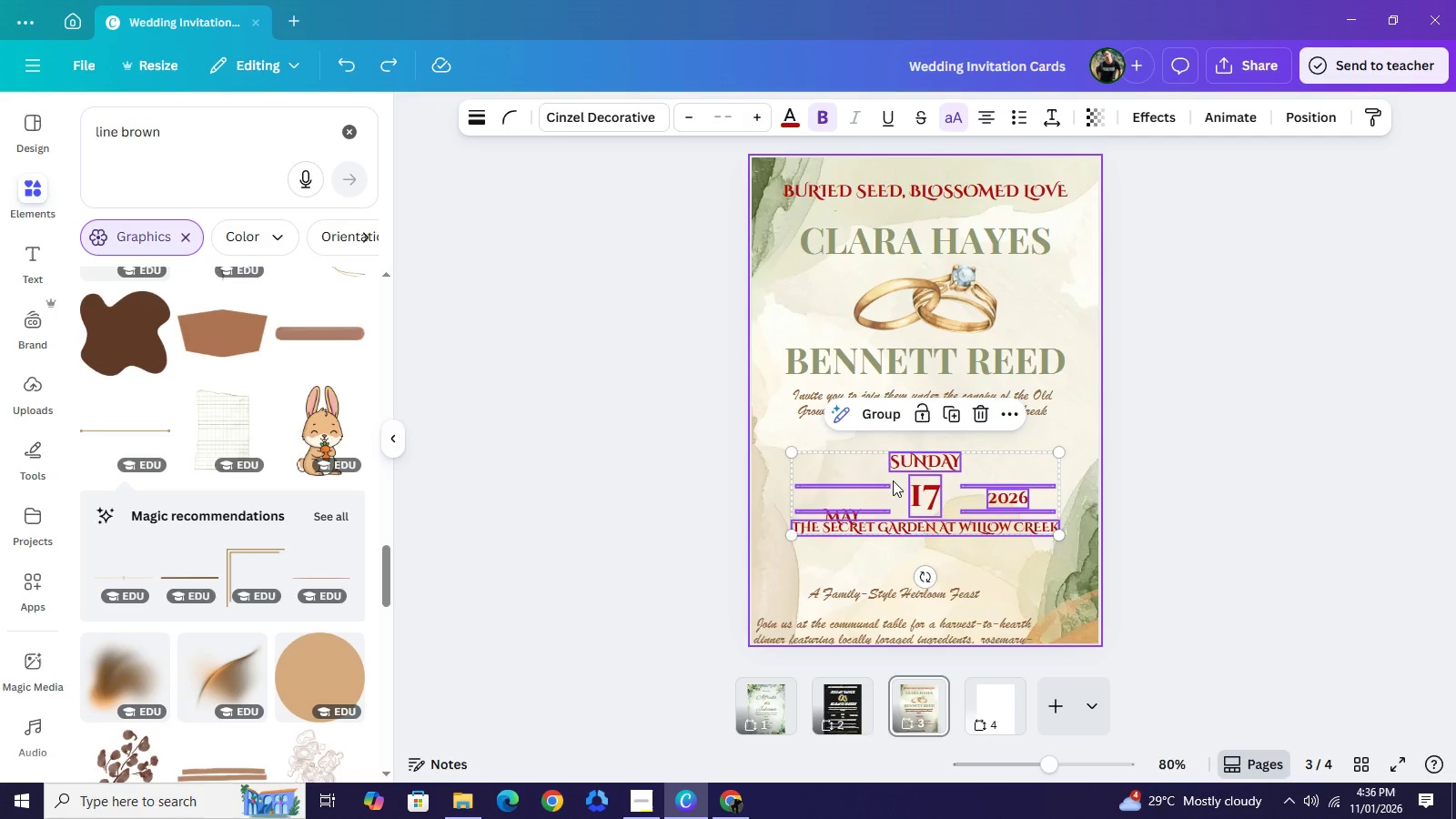 
key(Control+Z)
 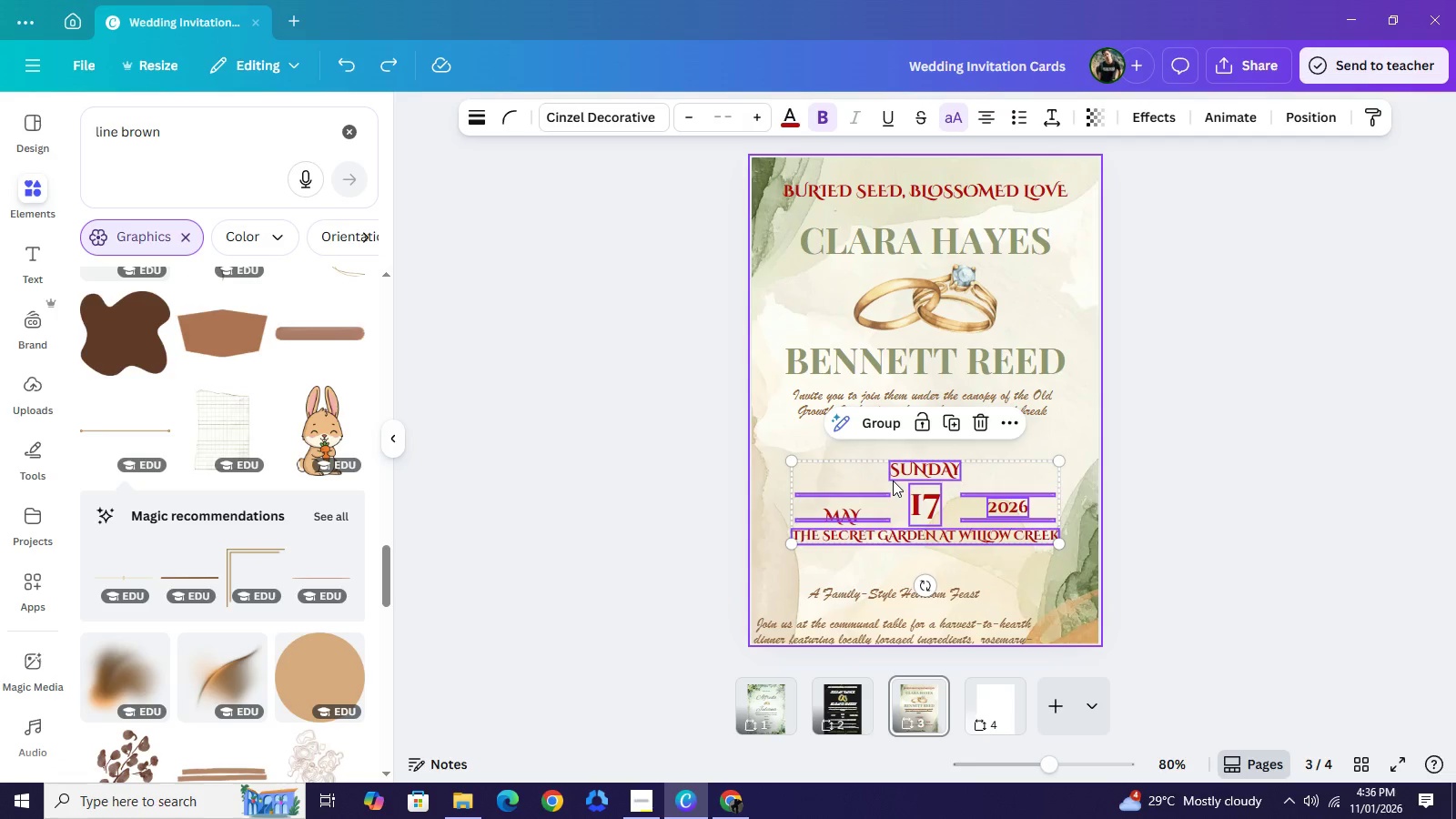 
key(Control+Z)
 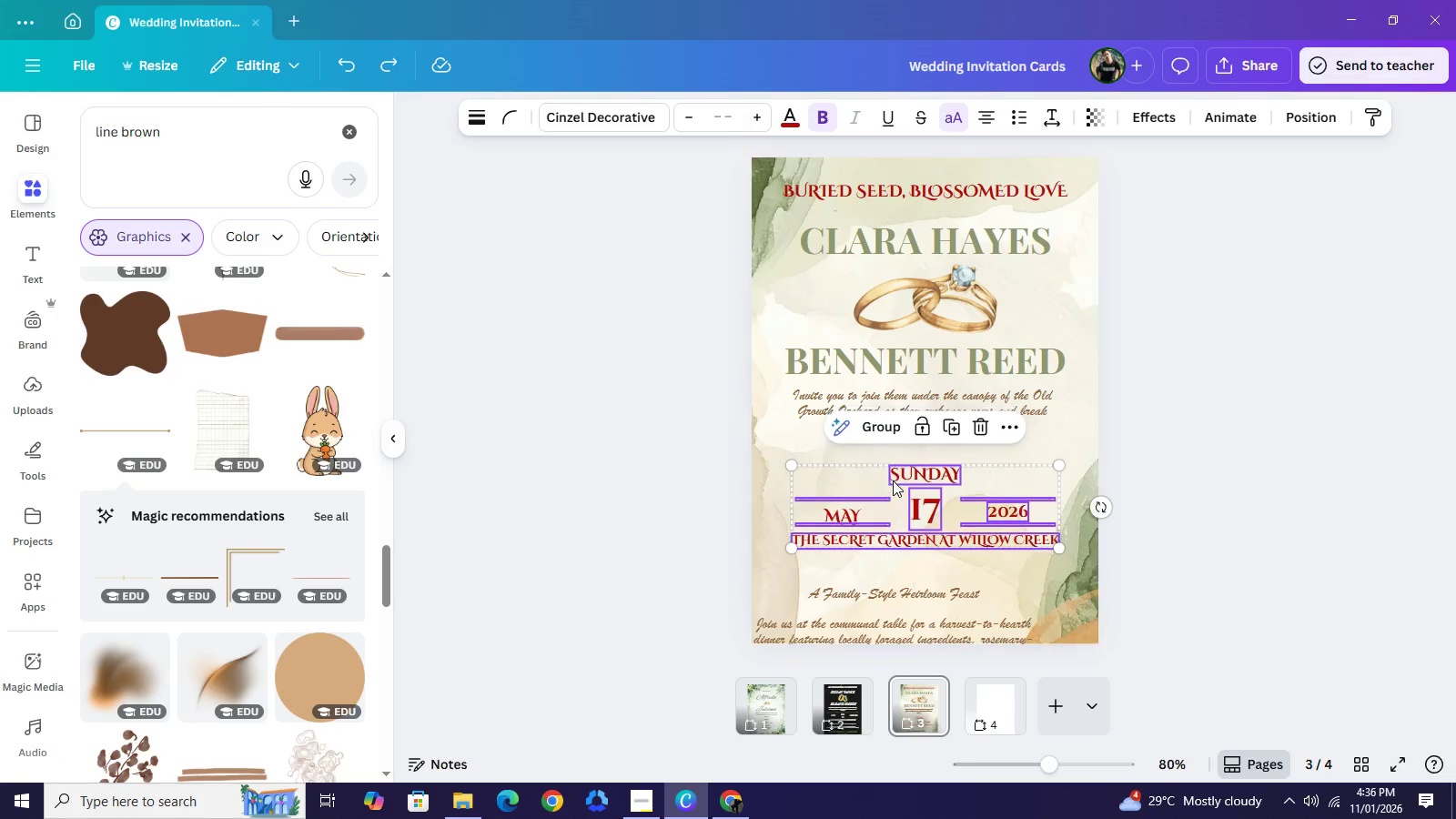 
key(Control+Z)
 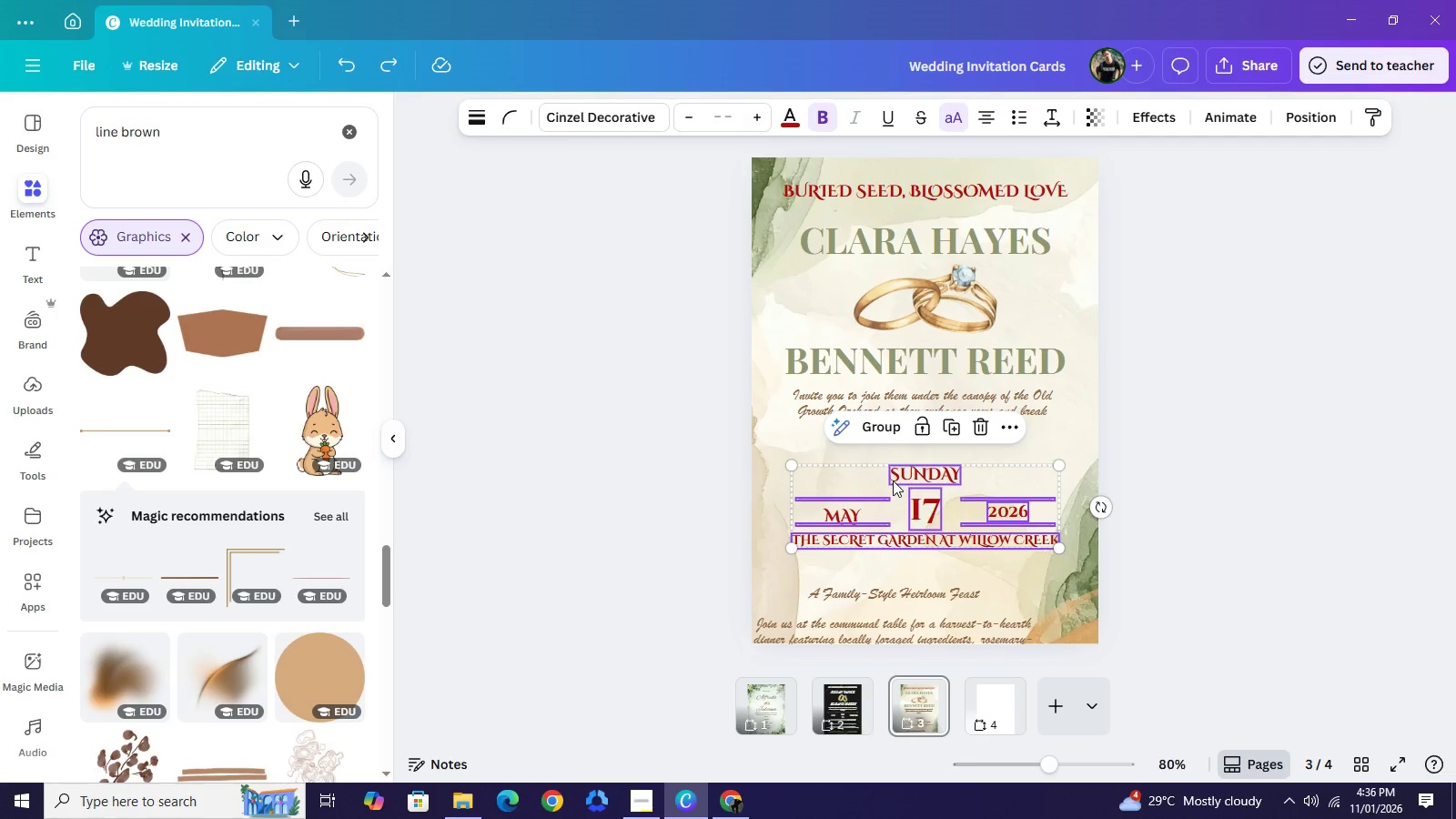 
key(Control+Z)
 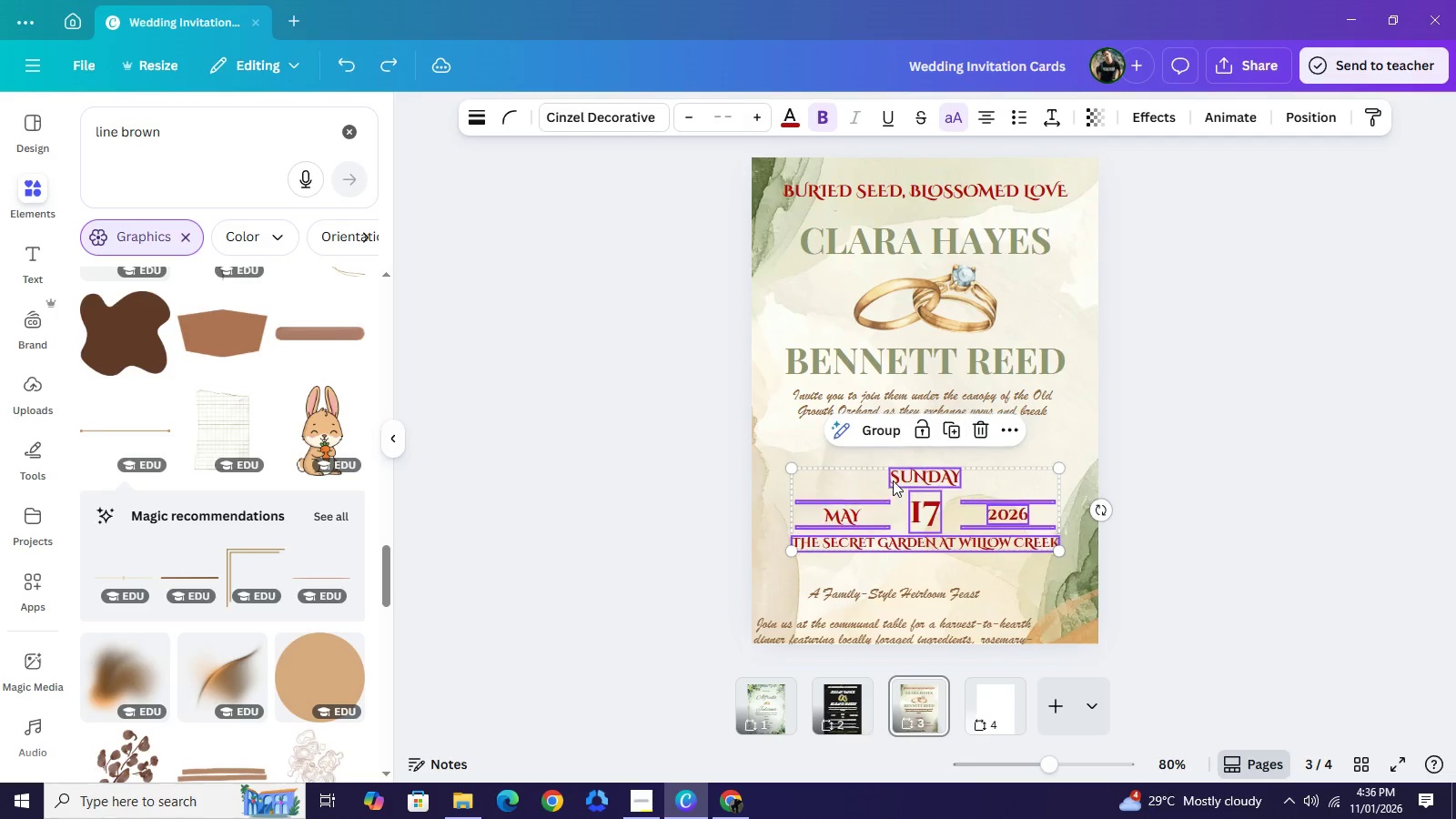 
key(Control+Z)
 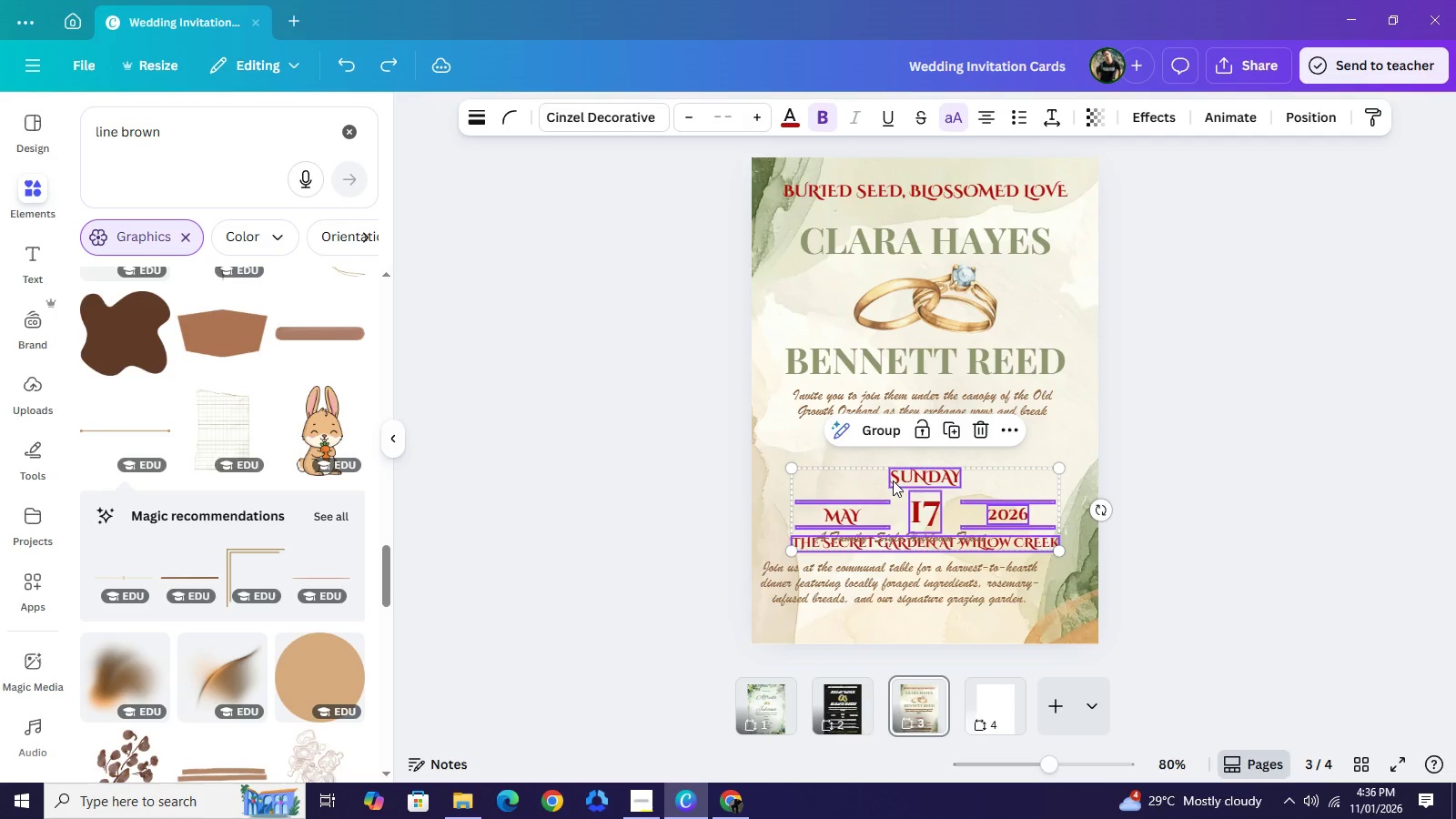 
key(Control+Z)
 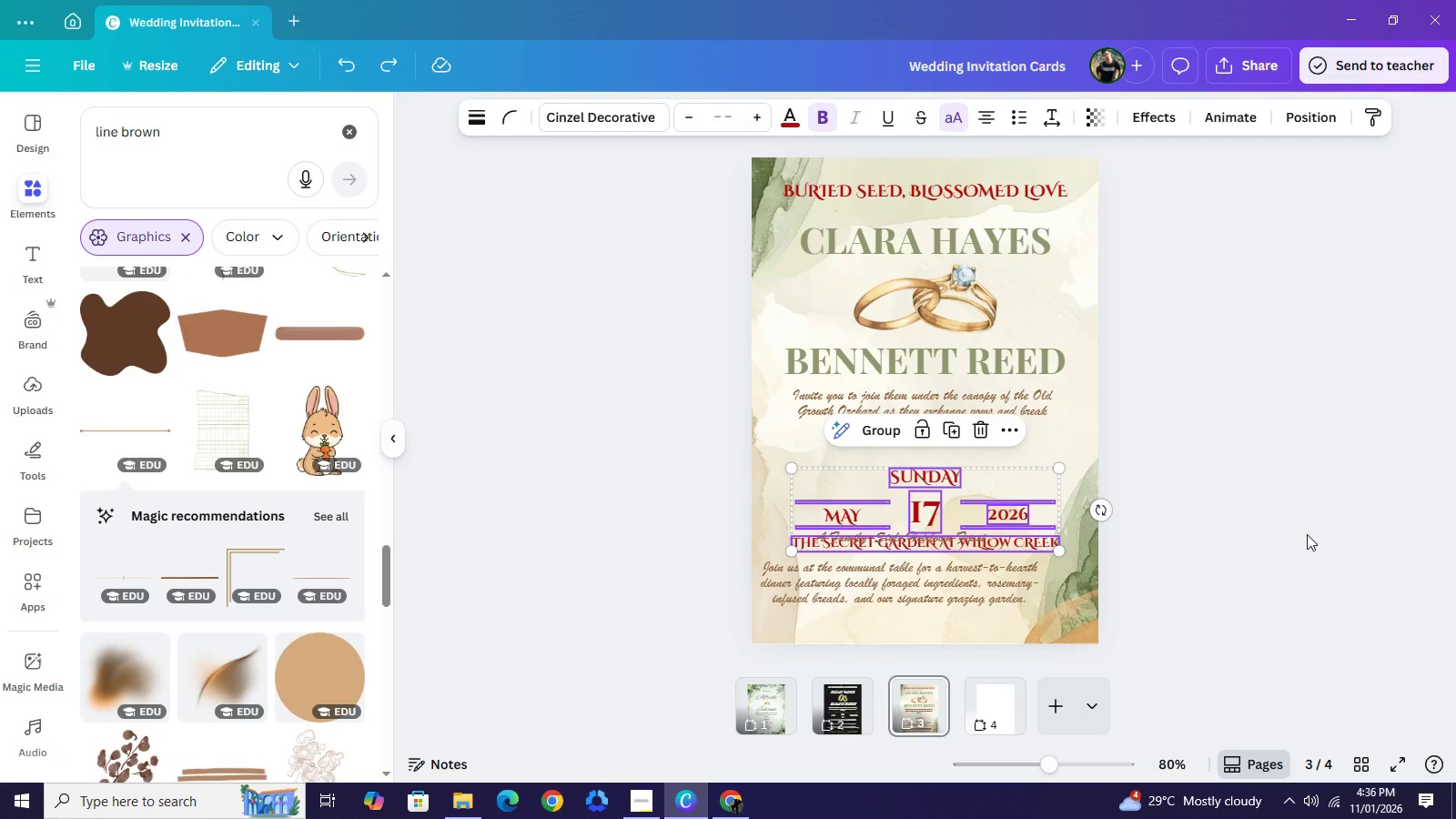 
left_click_drag(start_coordinate=[1304, 534], to_coordinate=[1294, 537])
 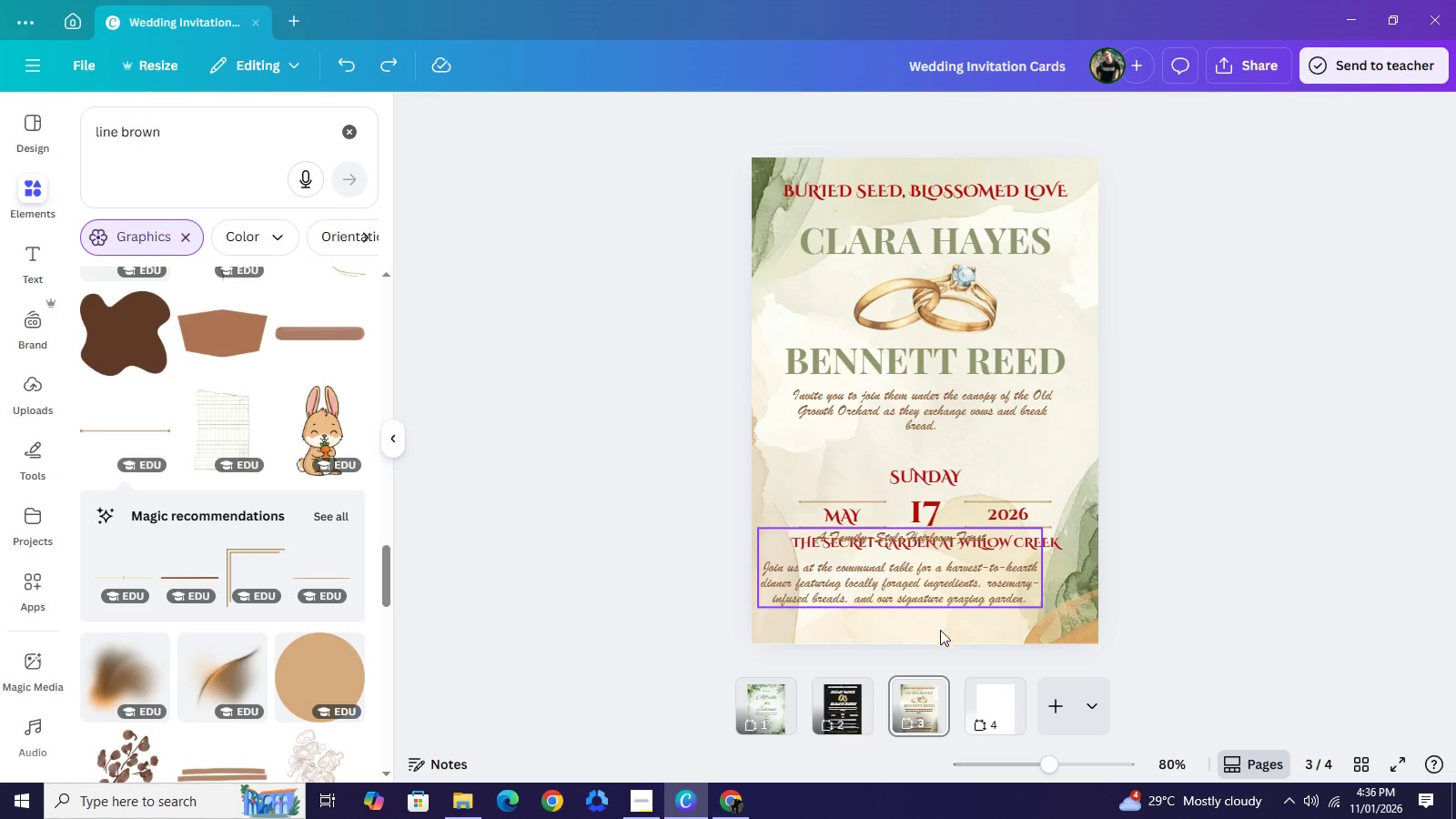 
left_click_drag(start_coordinate=[942, 592], to_coordinate=[946, 641])
 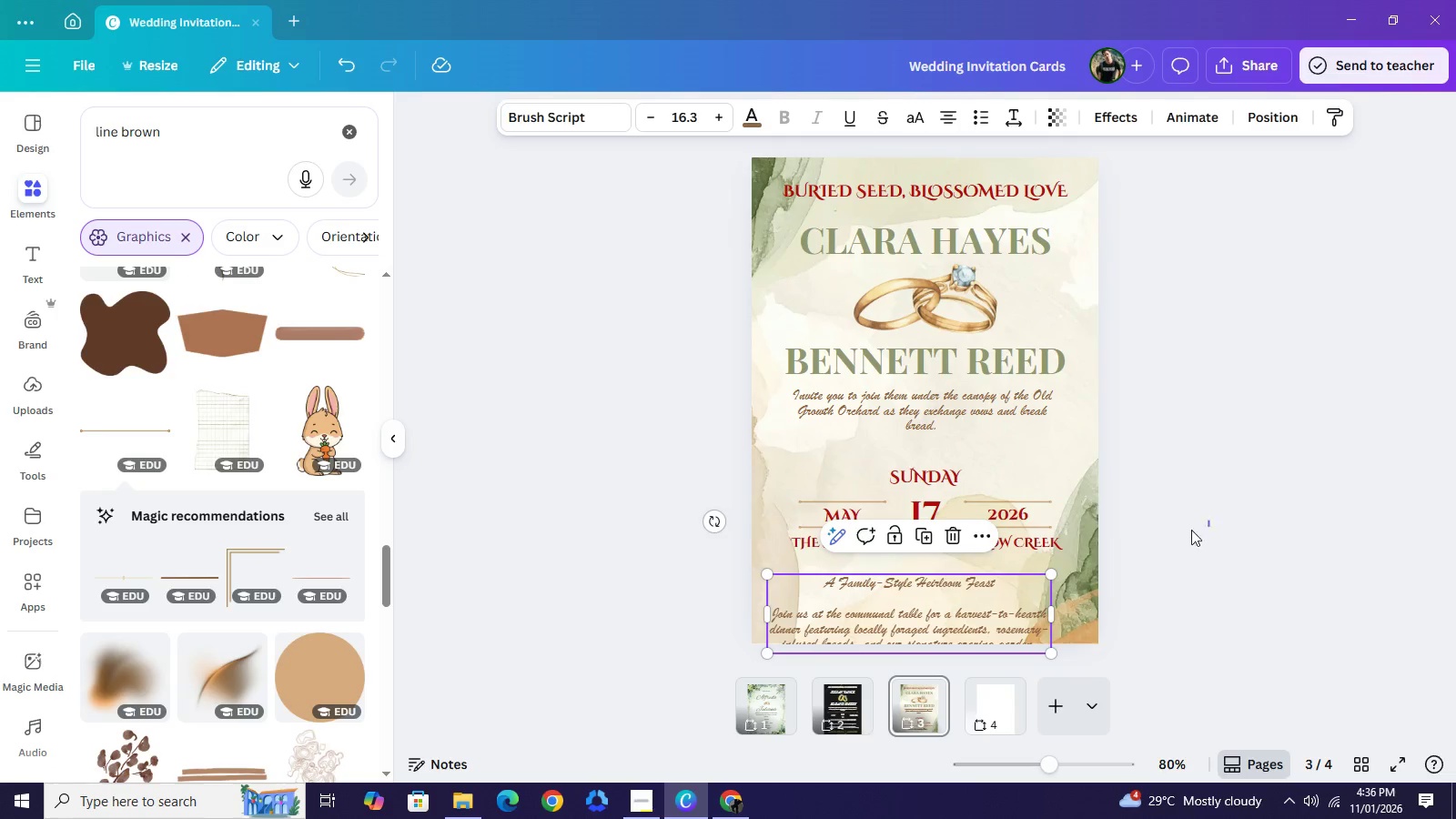 
left_click_drag(start_coordinate=[1208, 521], to_coordinate=[742, 511])
 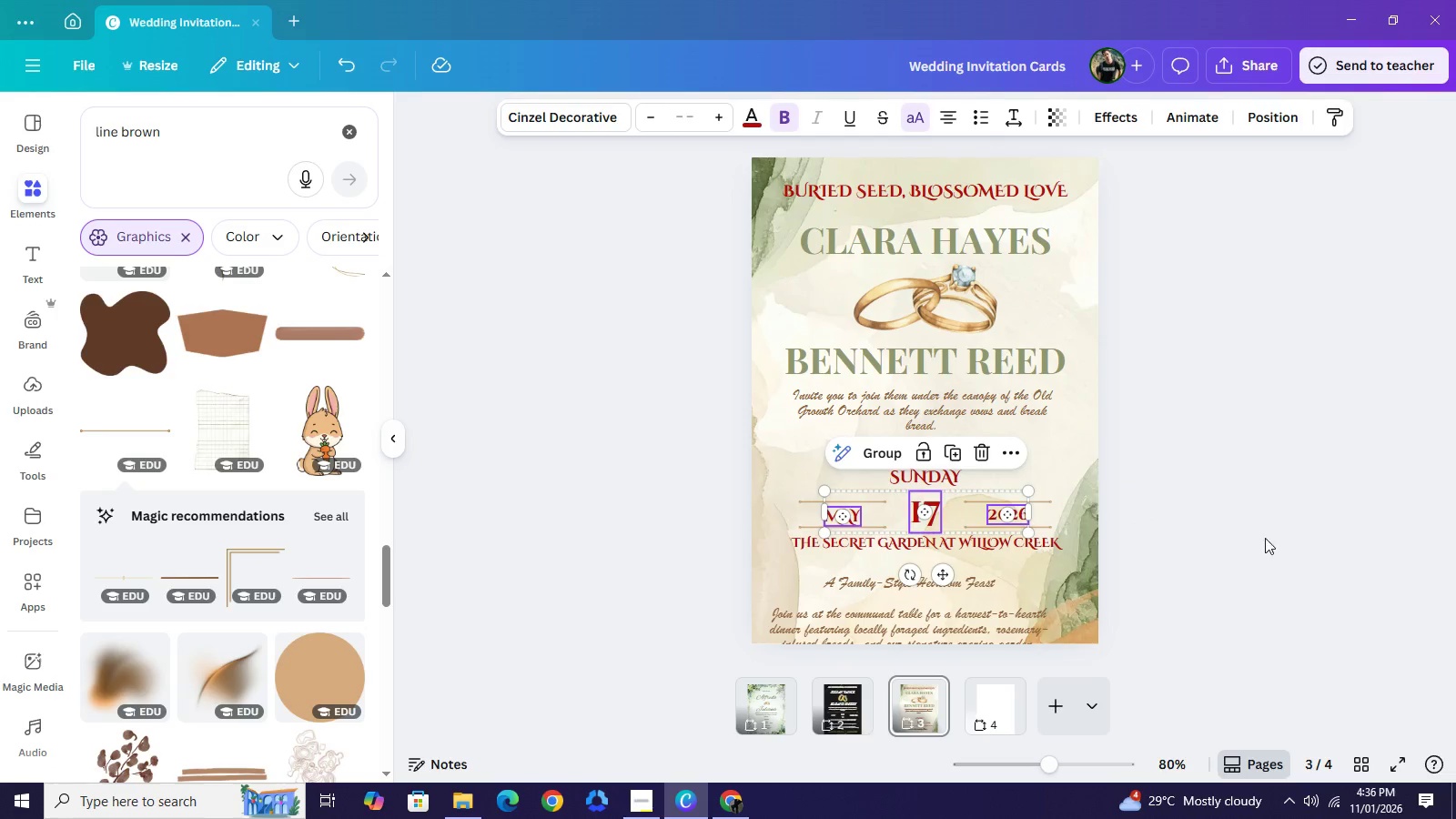 
left_click([1320, 506])
 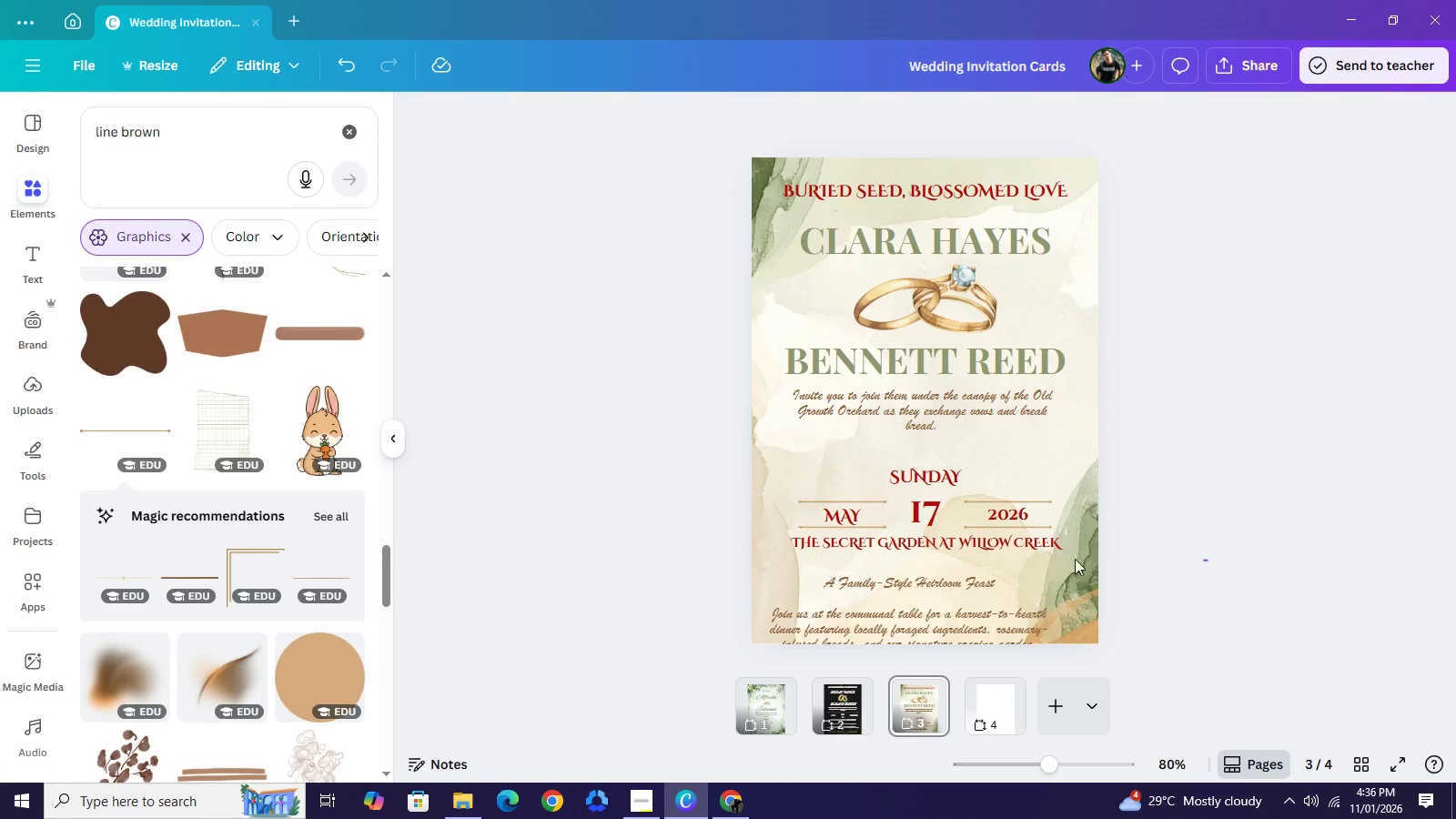 
left_click_drag(start_coordinate=[1208, 560], to_coordinate=[740, 477])
 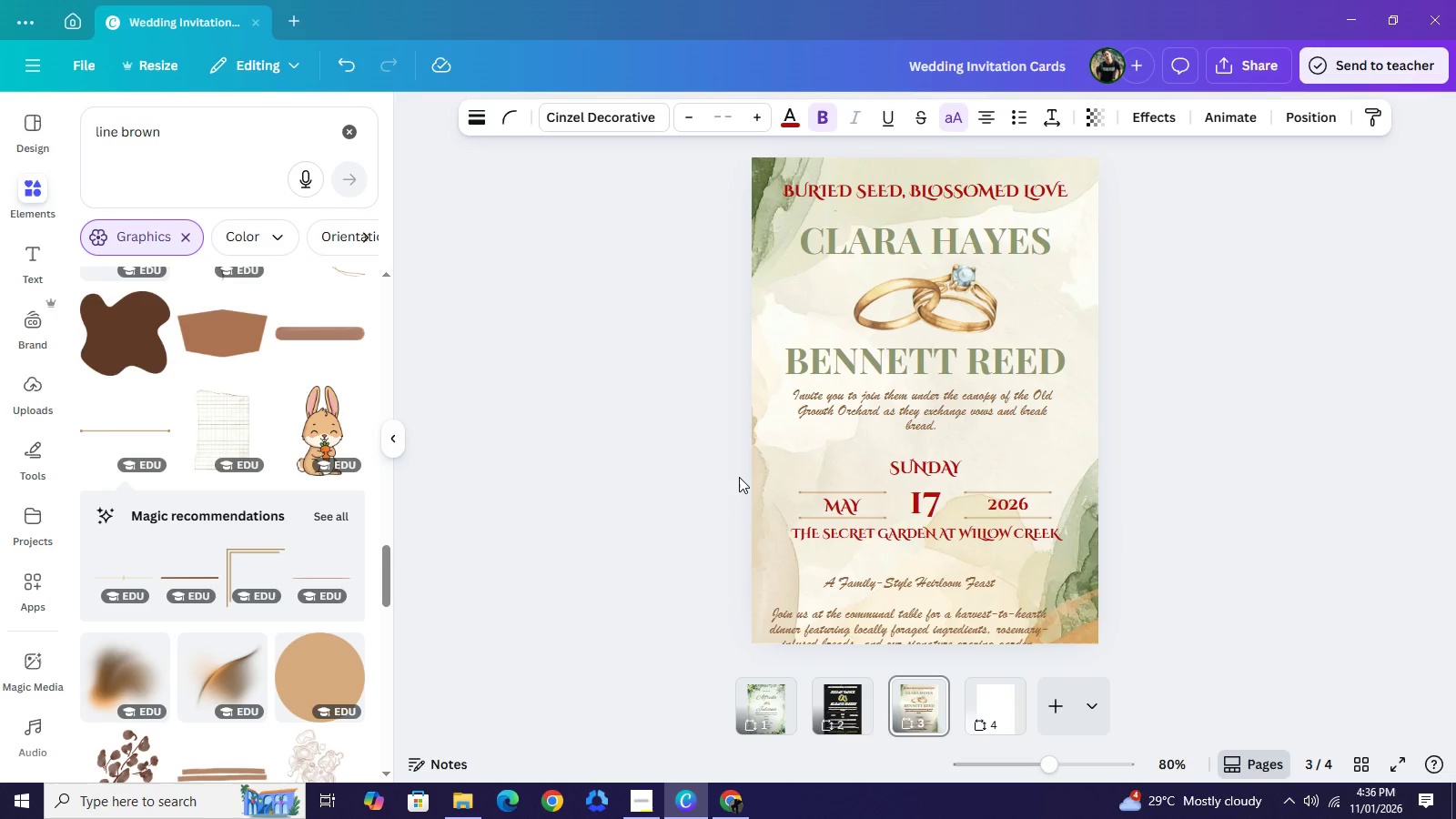 
key(ArrowUp)
 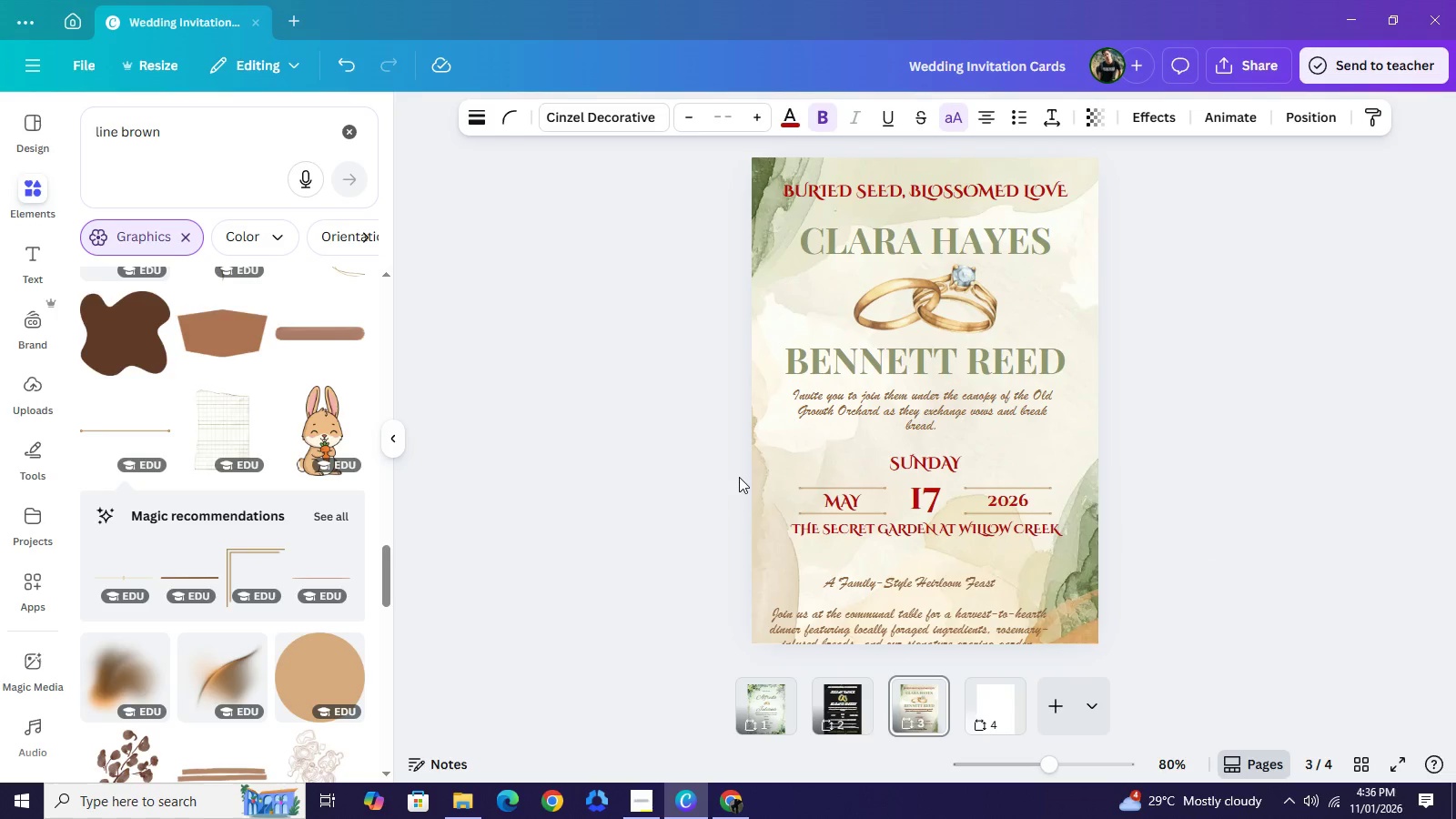 
key(ArrowUp)
 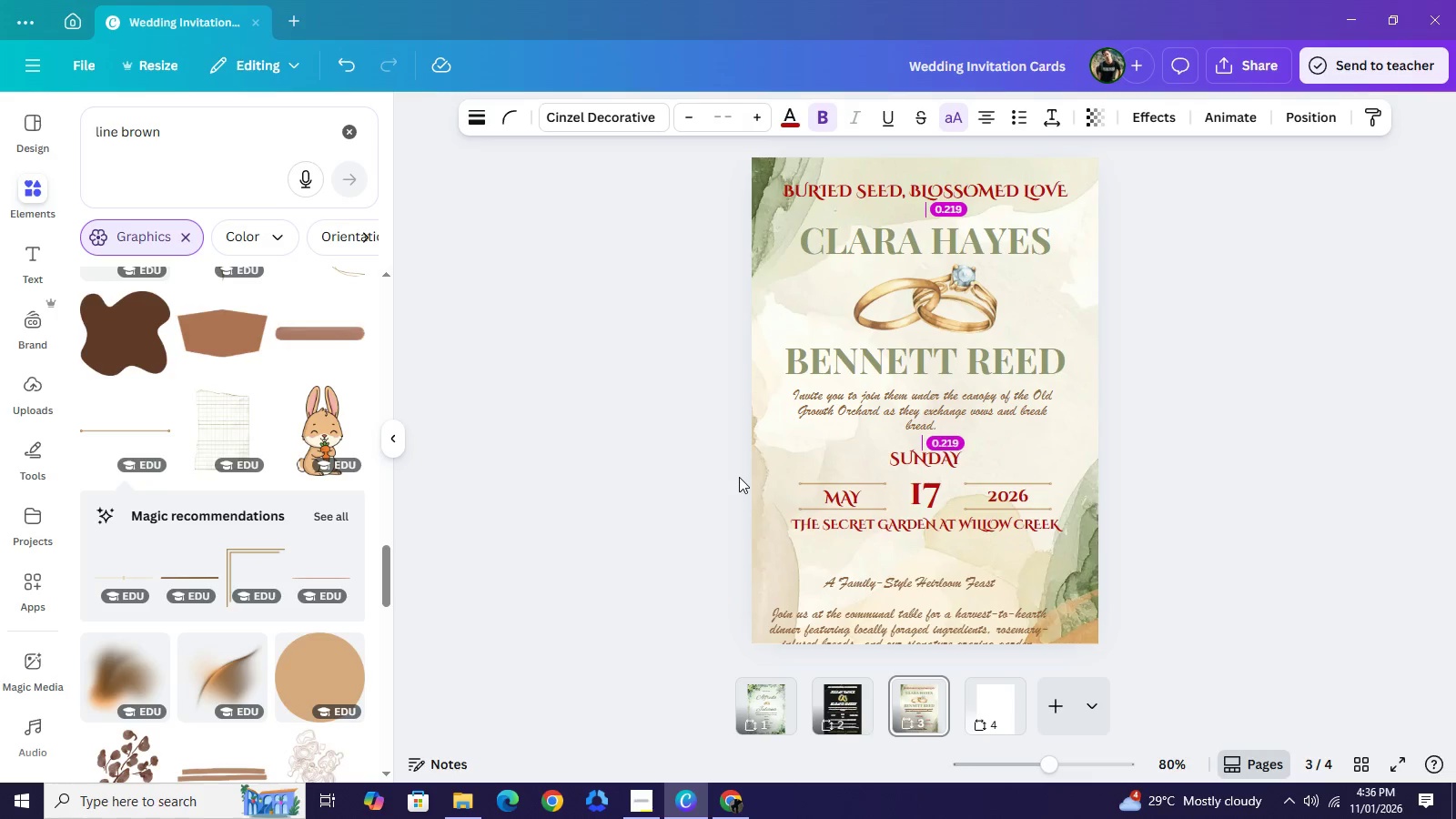 
key(ArrowUp)
 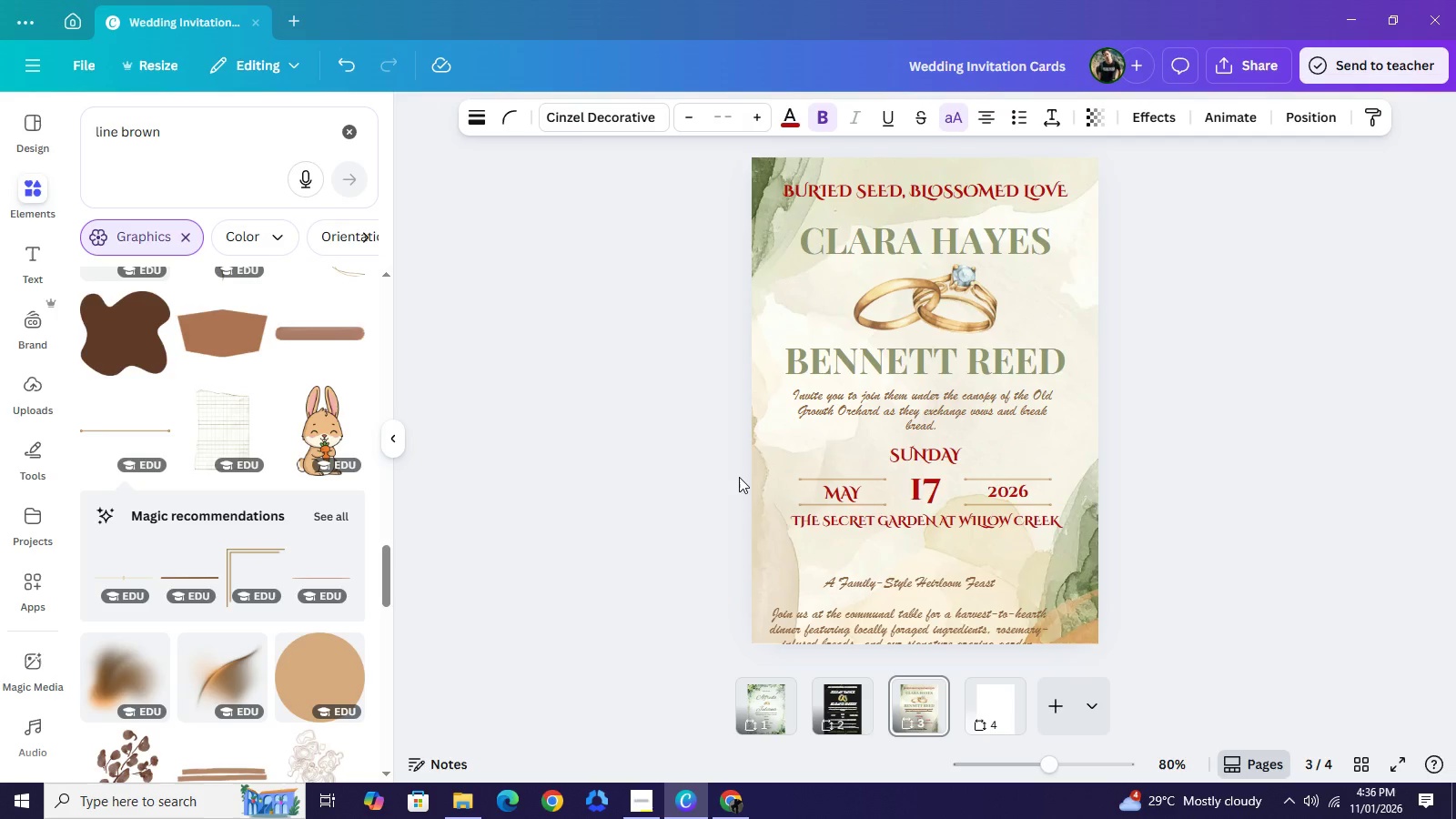 
key(ArrowUp)
 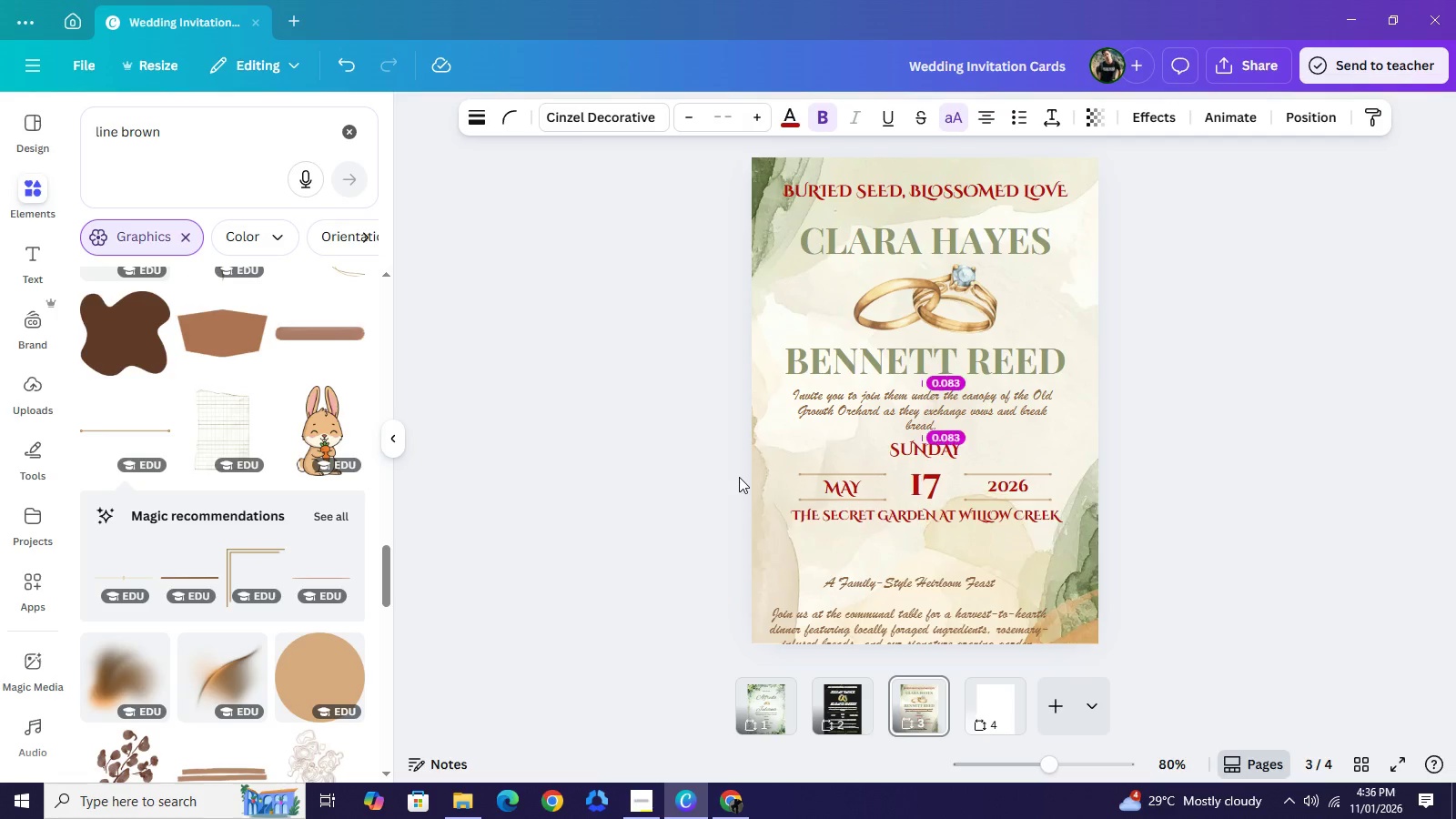 
key(ArrowUp)
 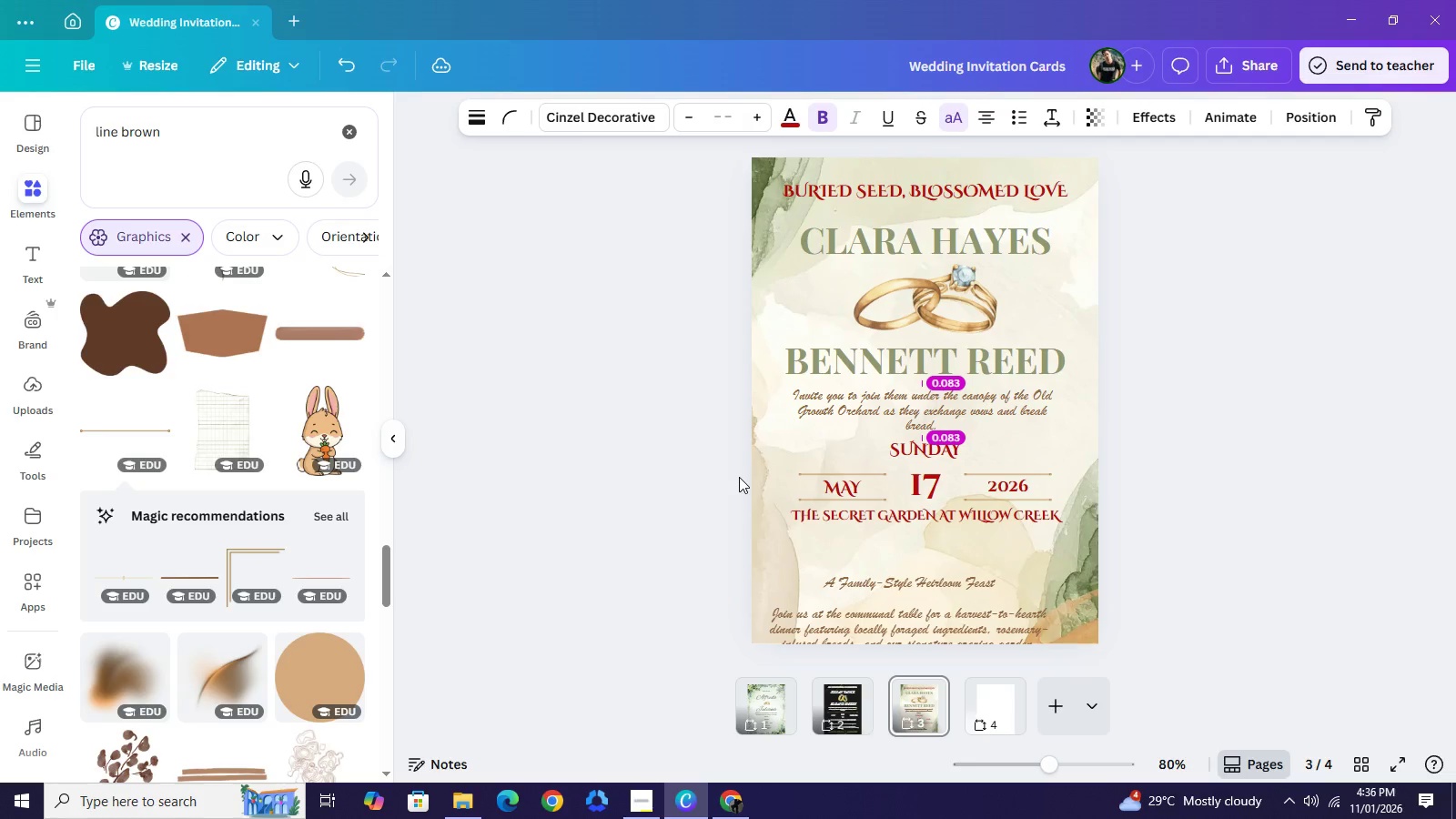 
key(ArrowUp)
 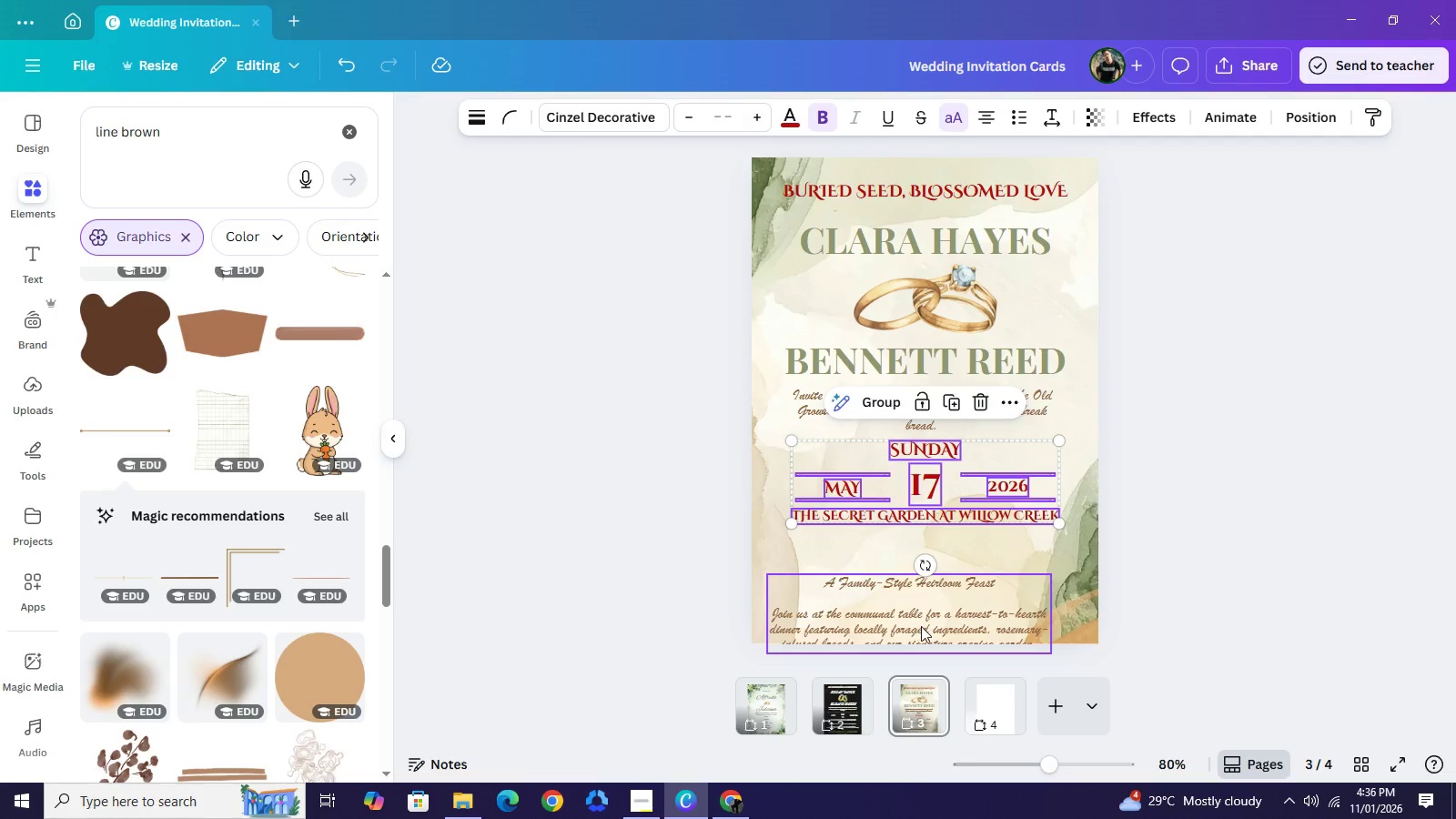 
left_click_drag(start_coordinate=[920, 626], to_coordinate=[931, 586])
 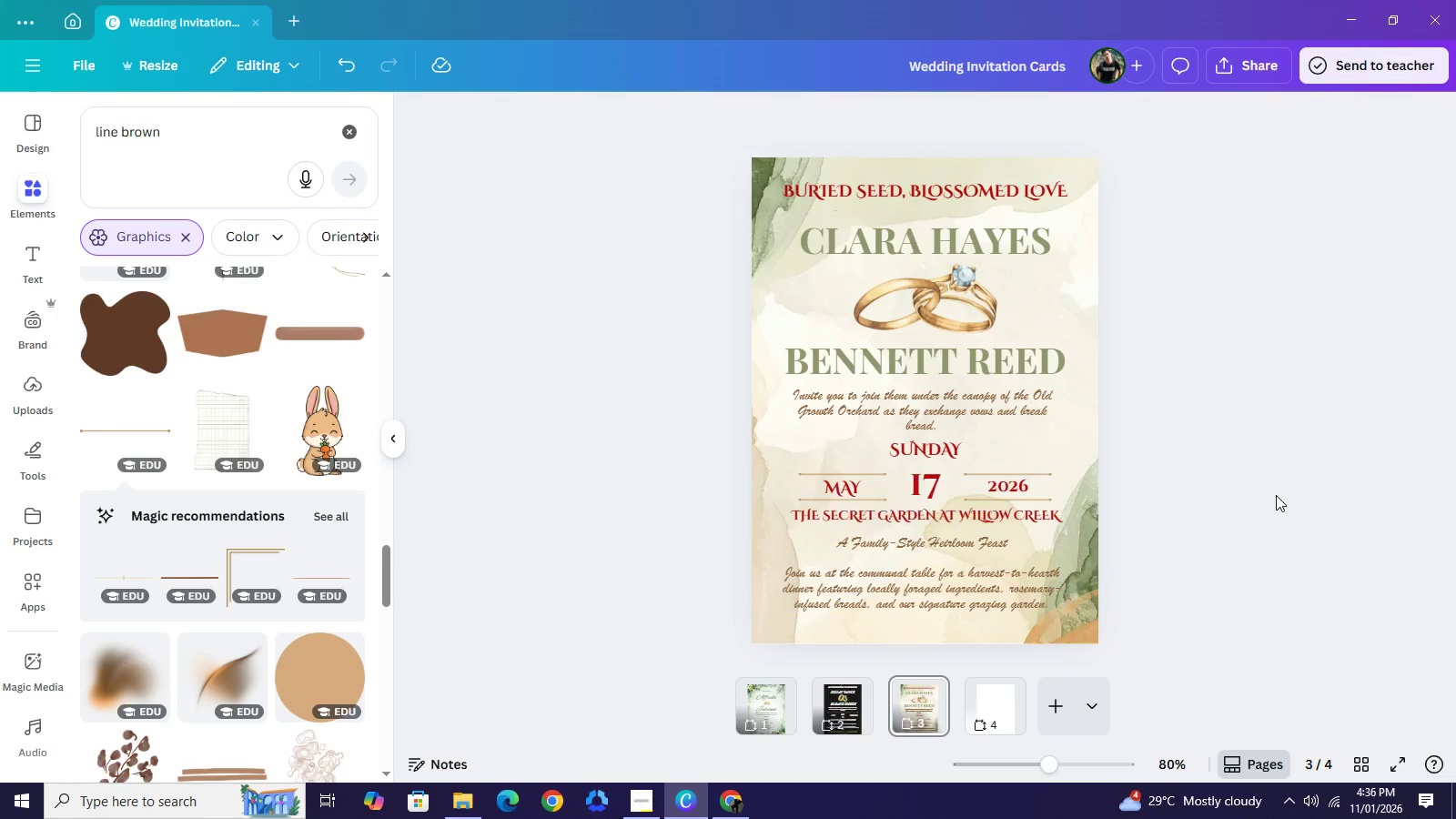 
left_click([1276, 495])
 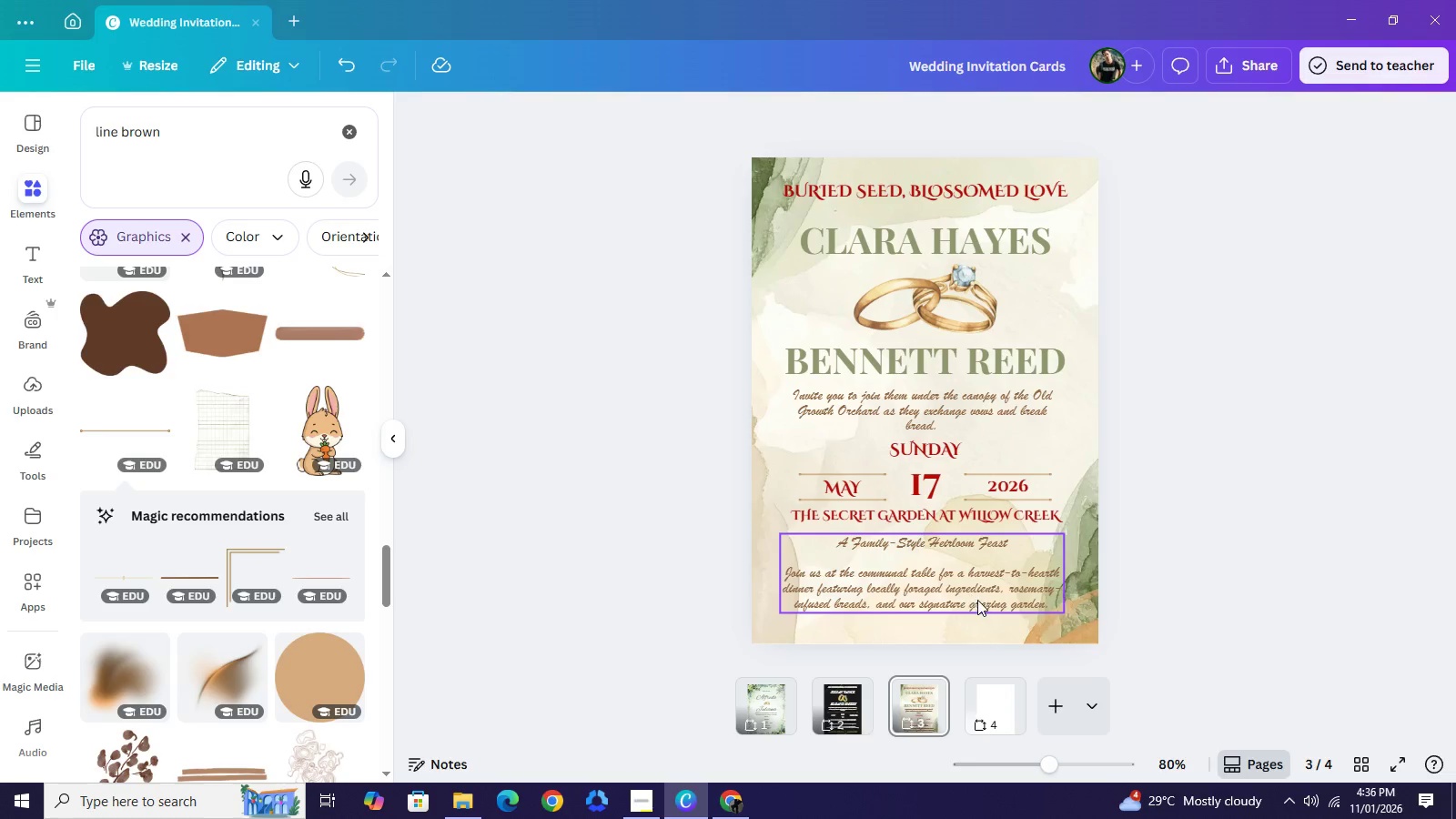 
left_click([1221, 540])
 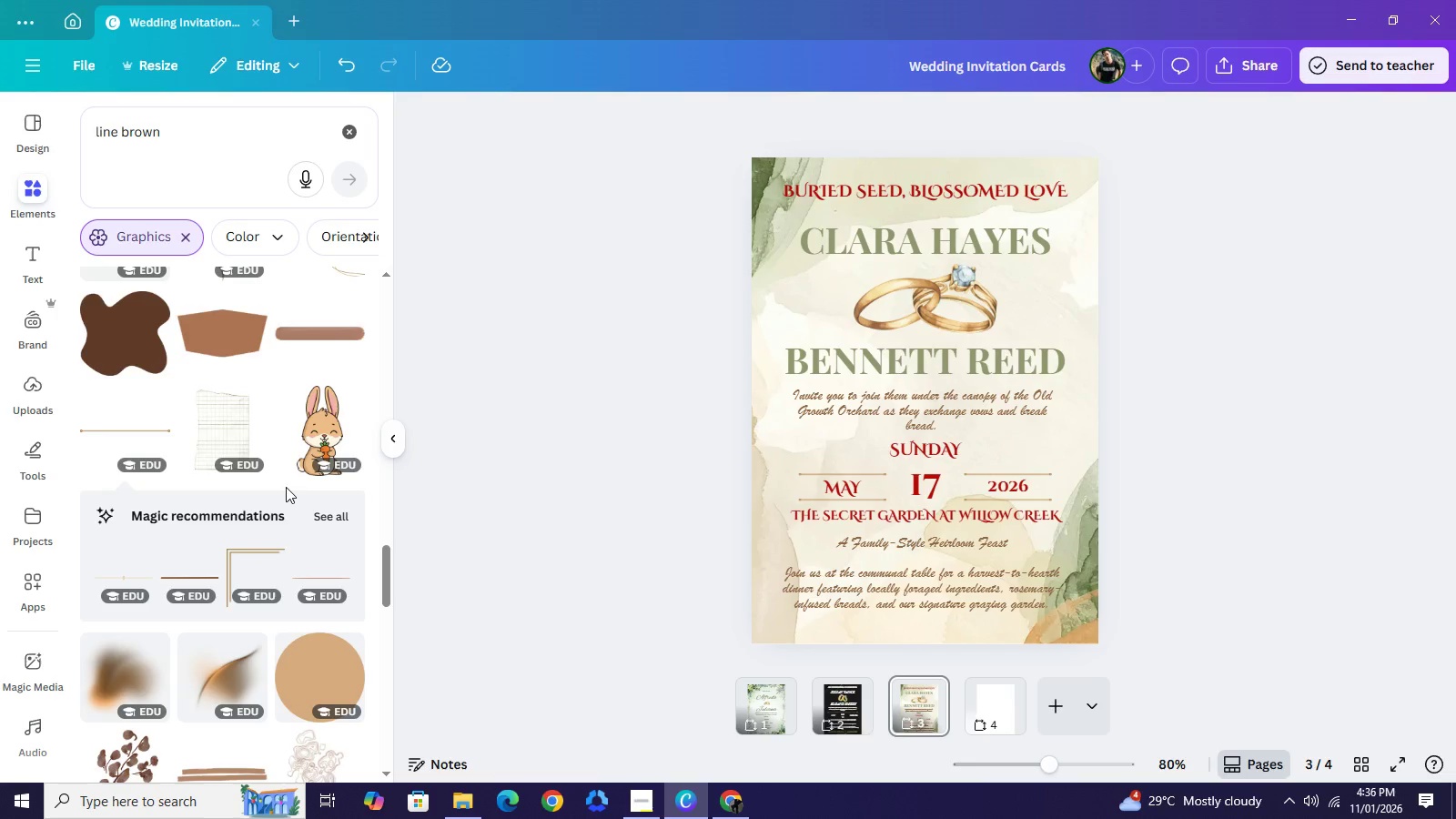 
left_click([40, 247])
 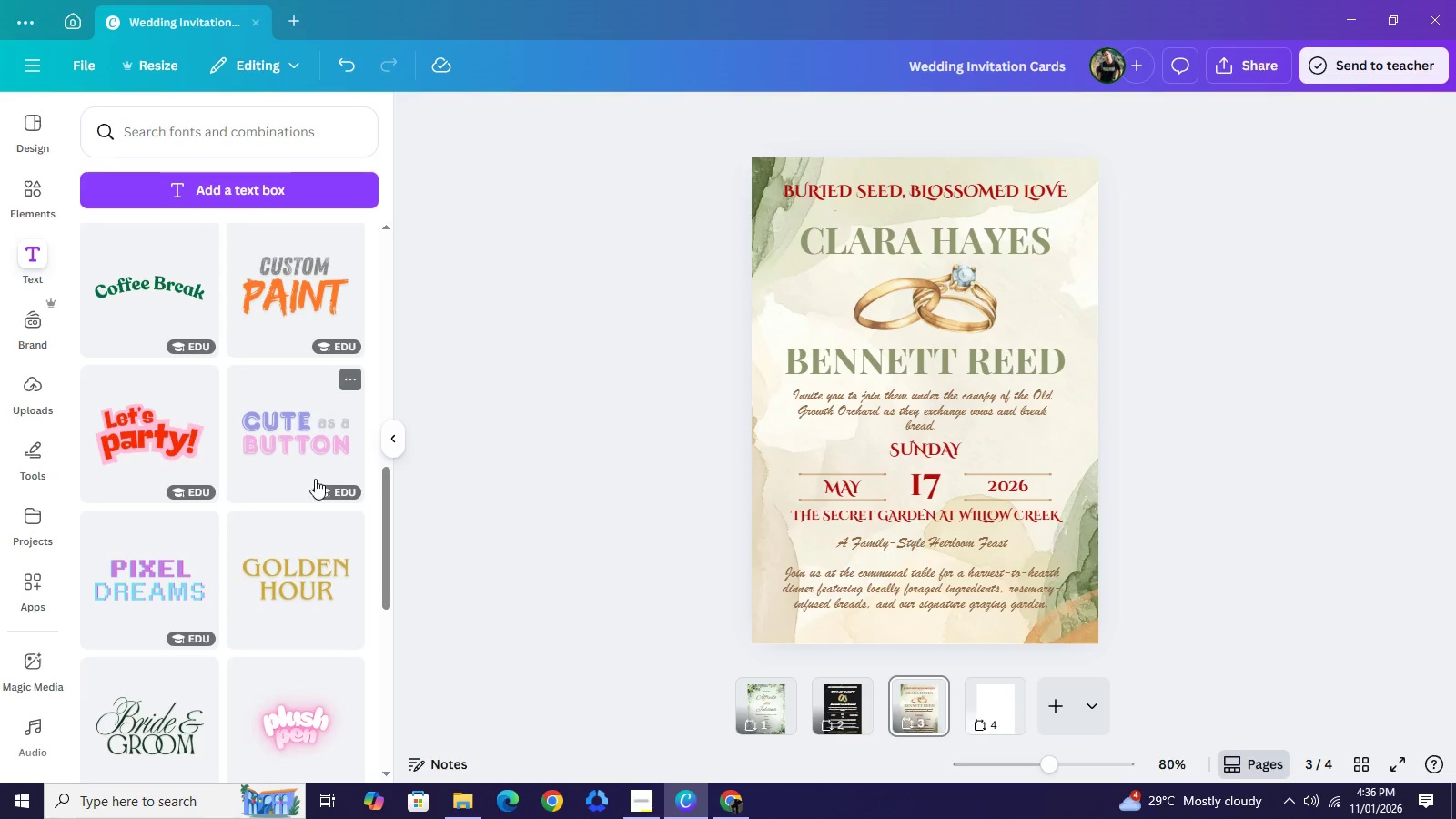 
scroll: coordinate [309, 488], scroll_direction: down, amount: 4.0
 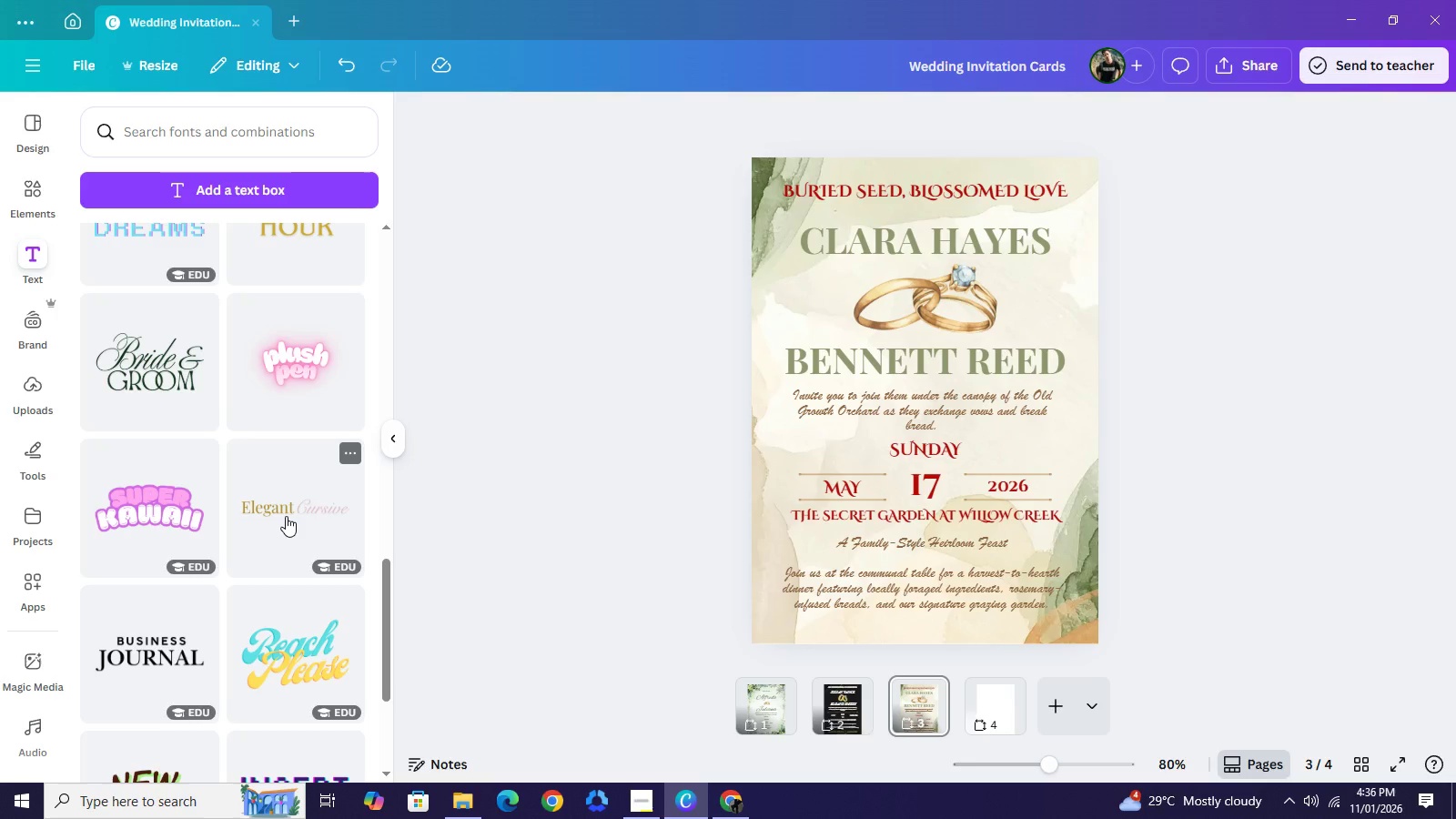 
left_click([286, 516])
 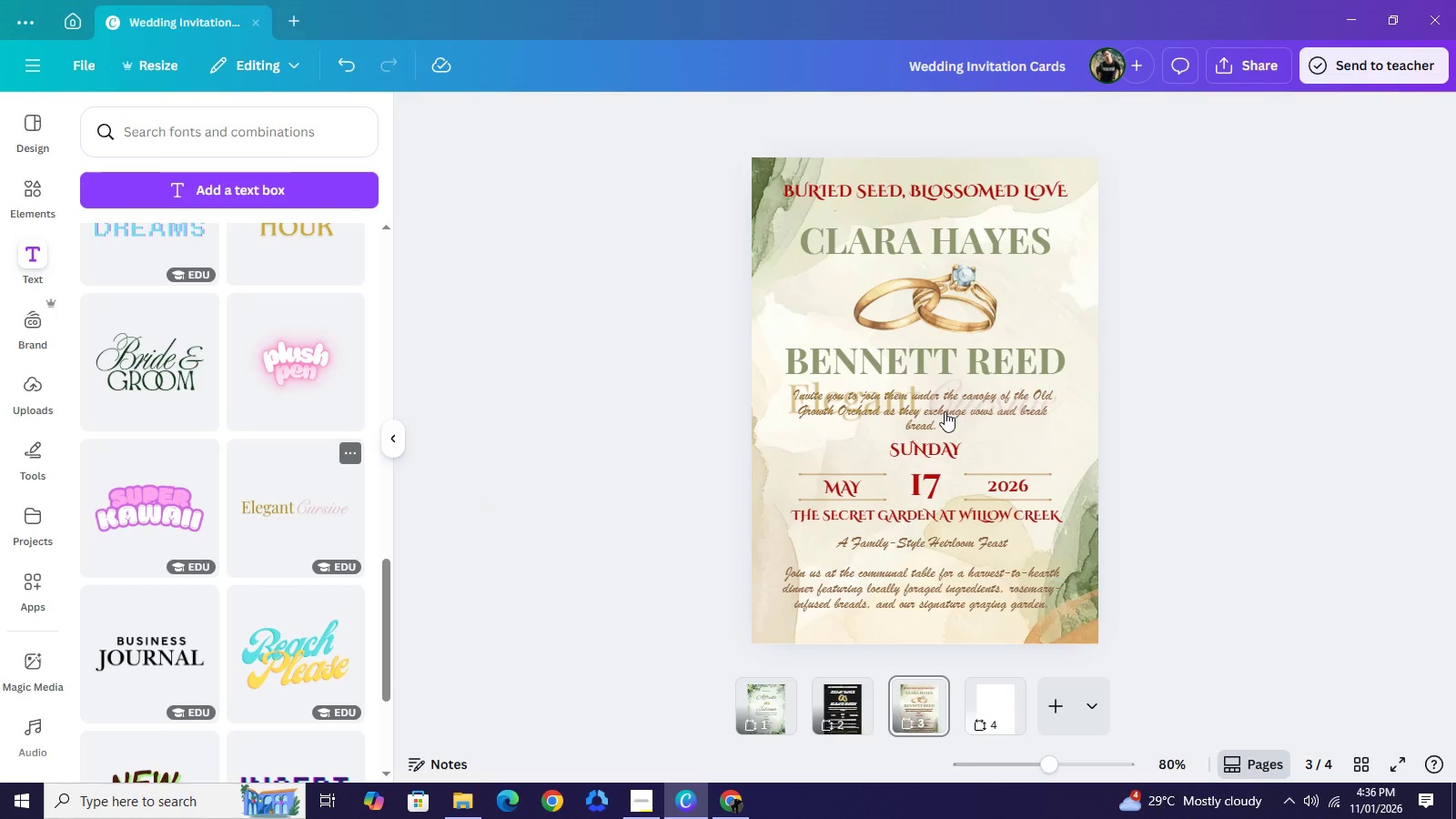 
mouse_move([996, 409])
 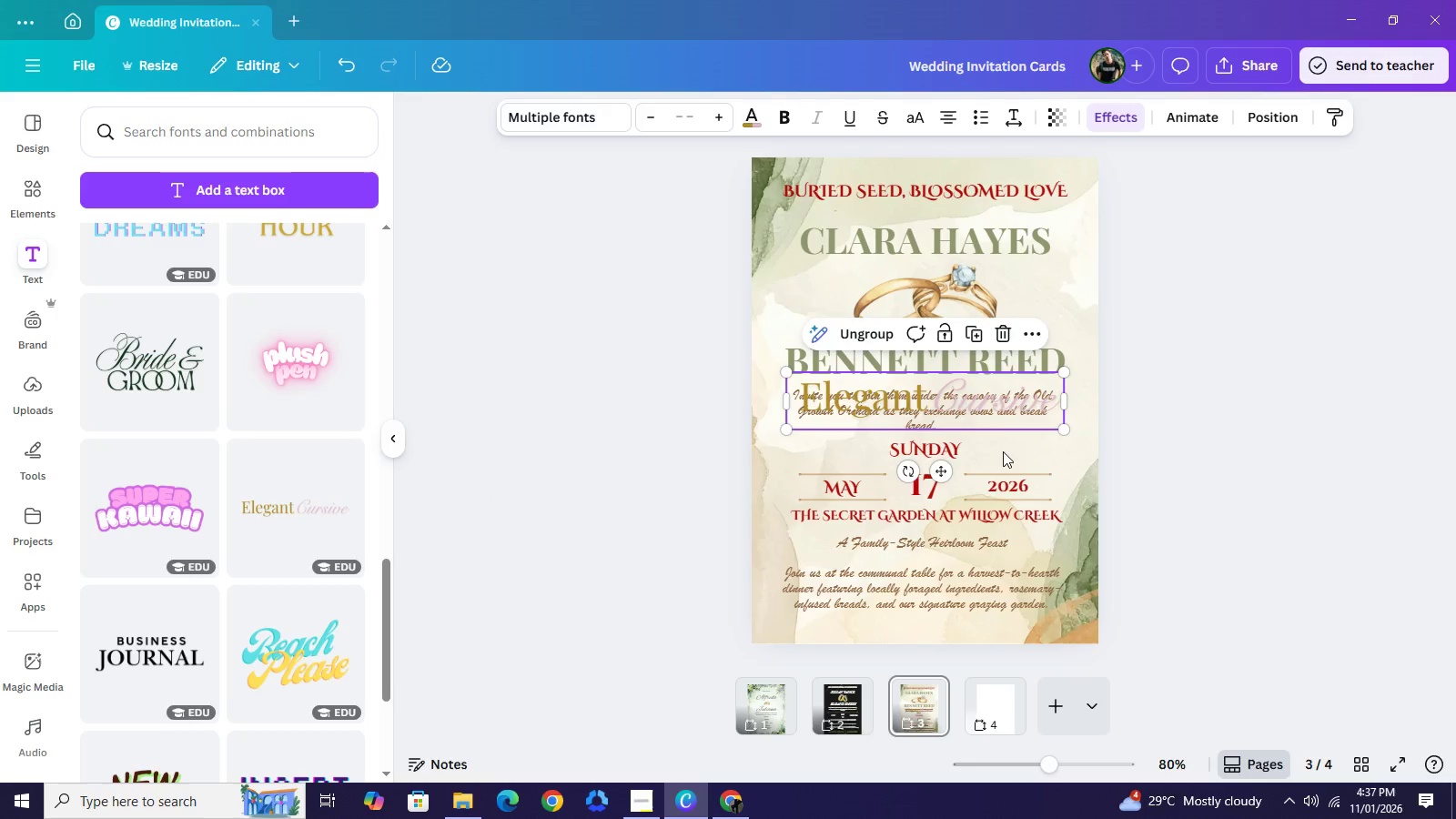 
left_click_drag(start_coordinate=[1002, 410], to_coordinate=[978, 634])
 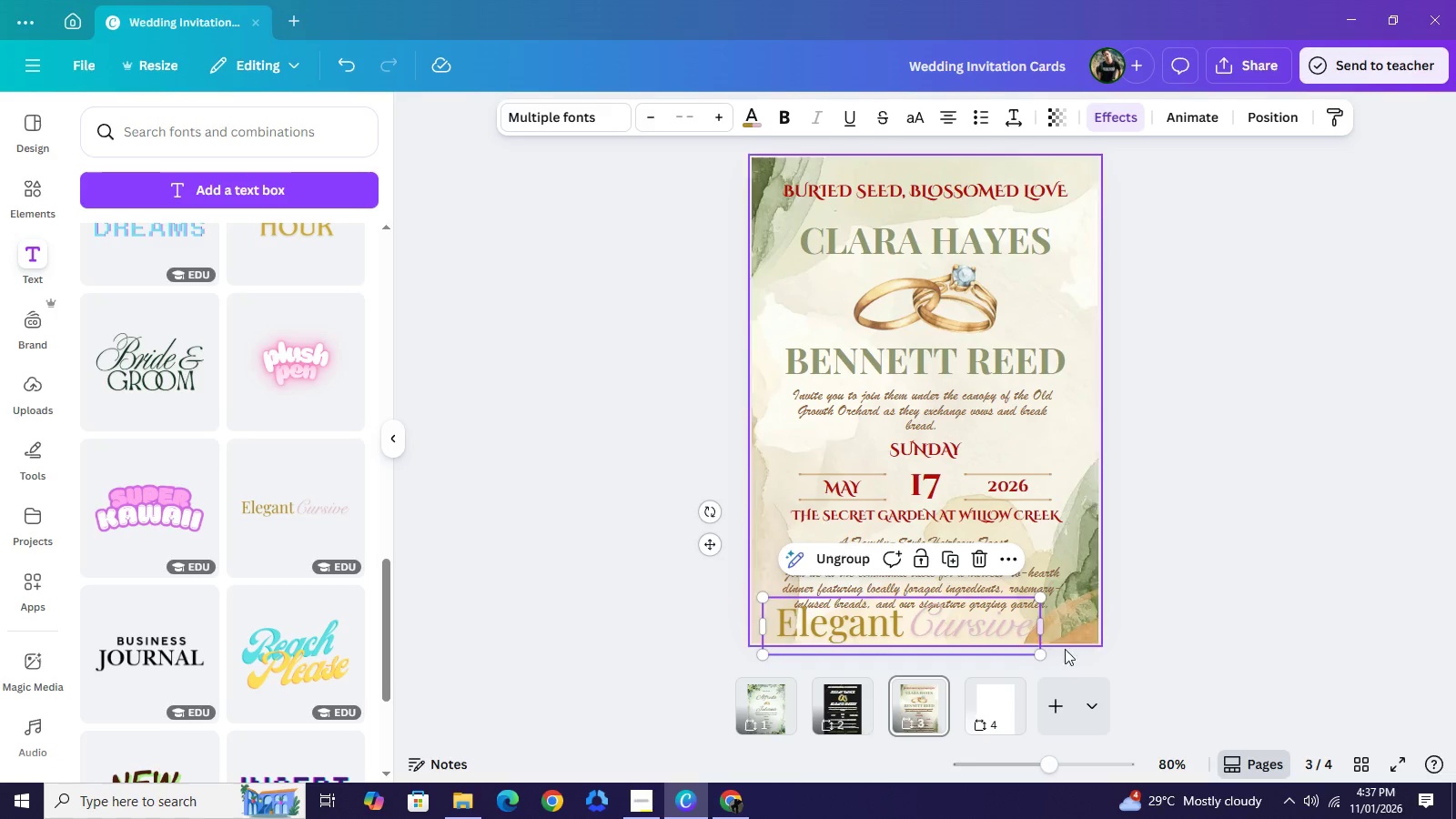 
left_click([1287, 525])
 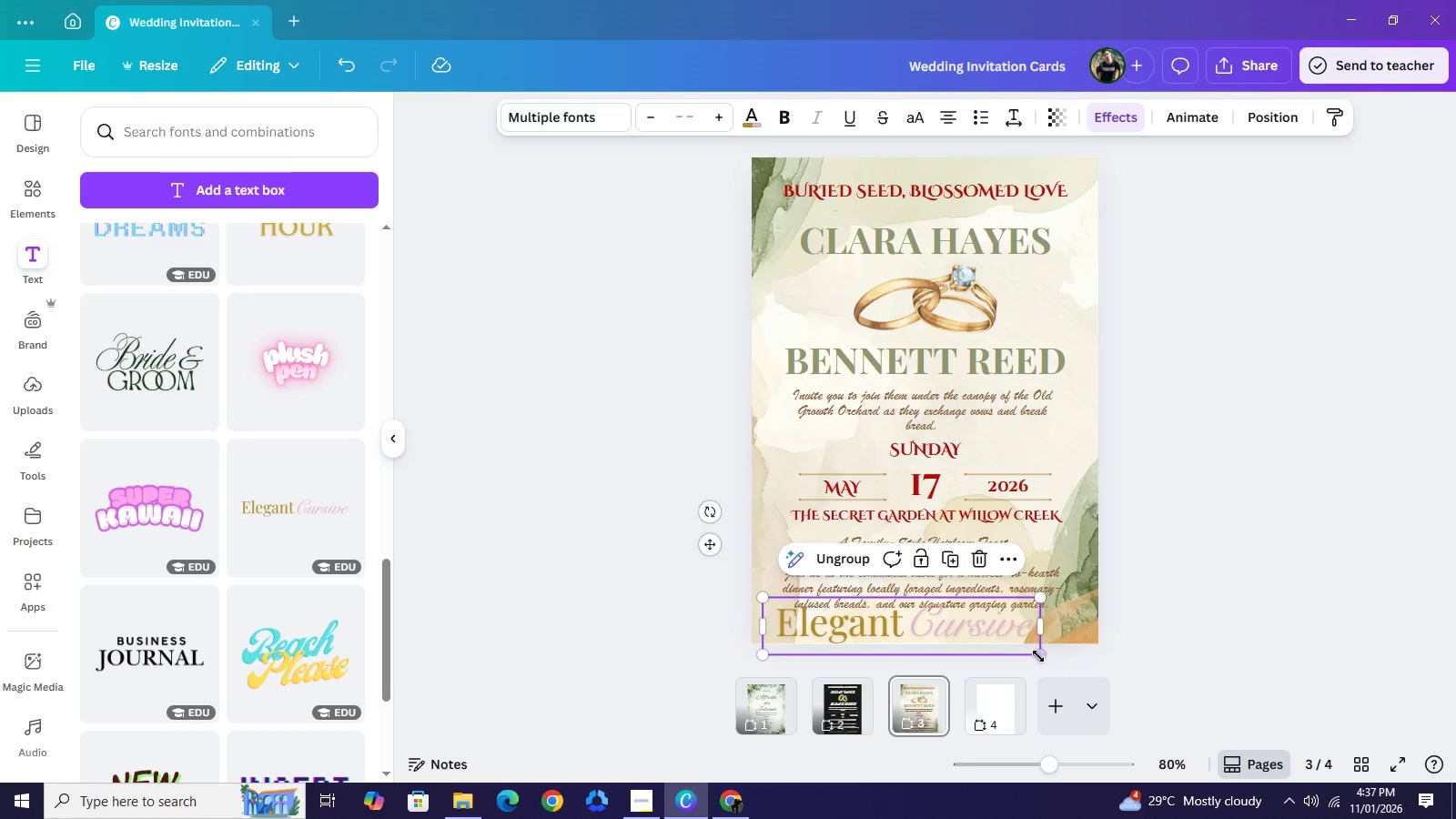 
left_click_drag(start_coordinate=[1038, 656], to_coordinate=[945, 623])
 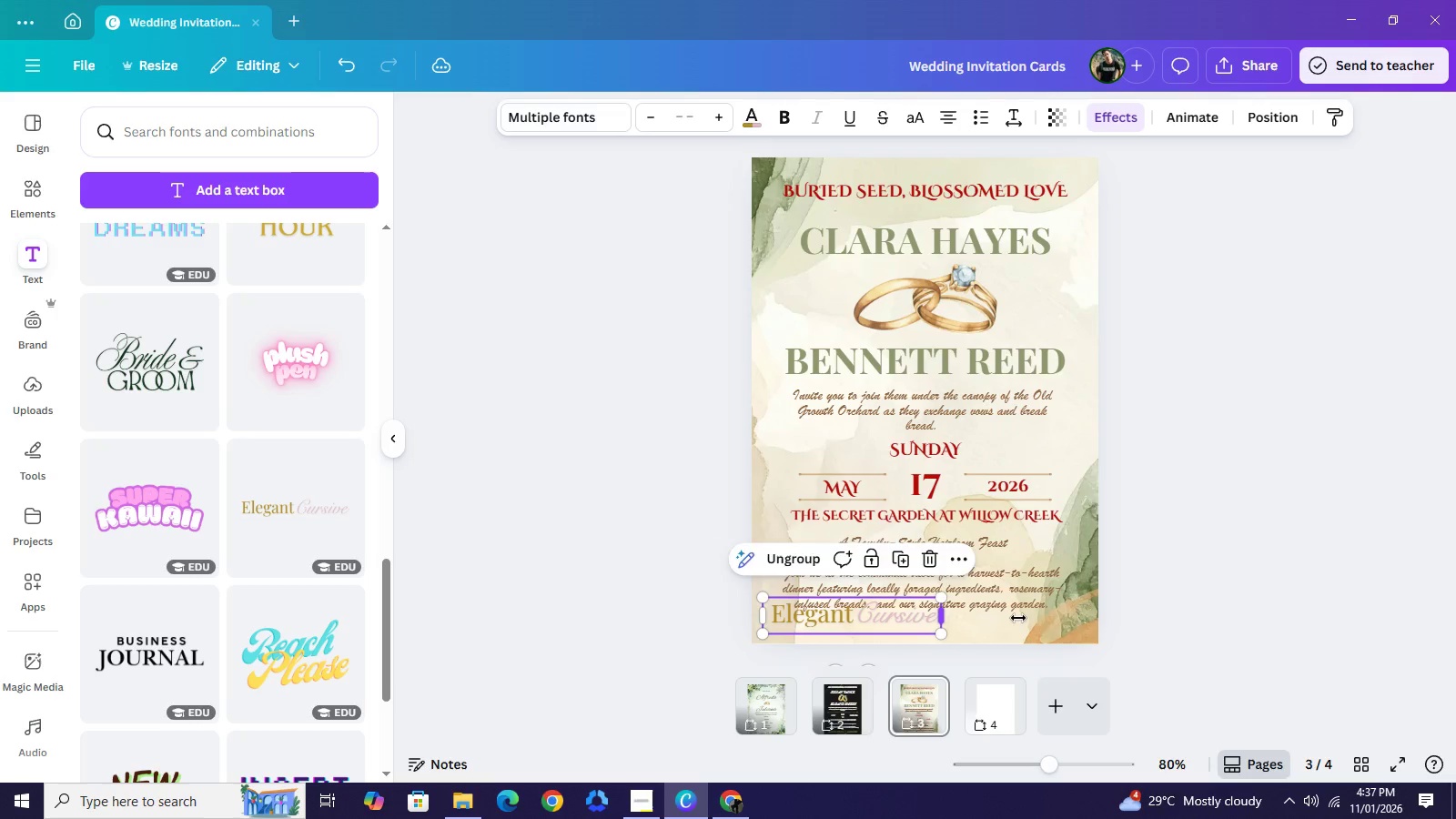 
left_click_drag(start_coordinate=[945, 618], to_coordinate=[1085, 616])
 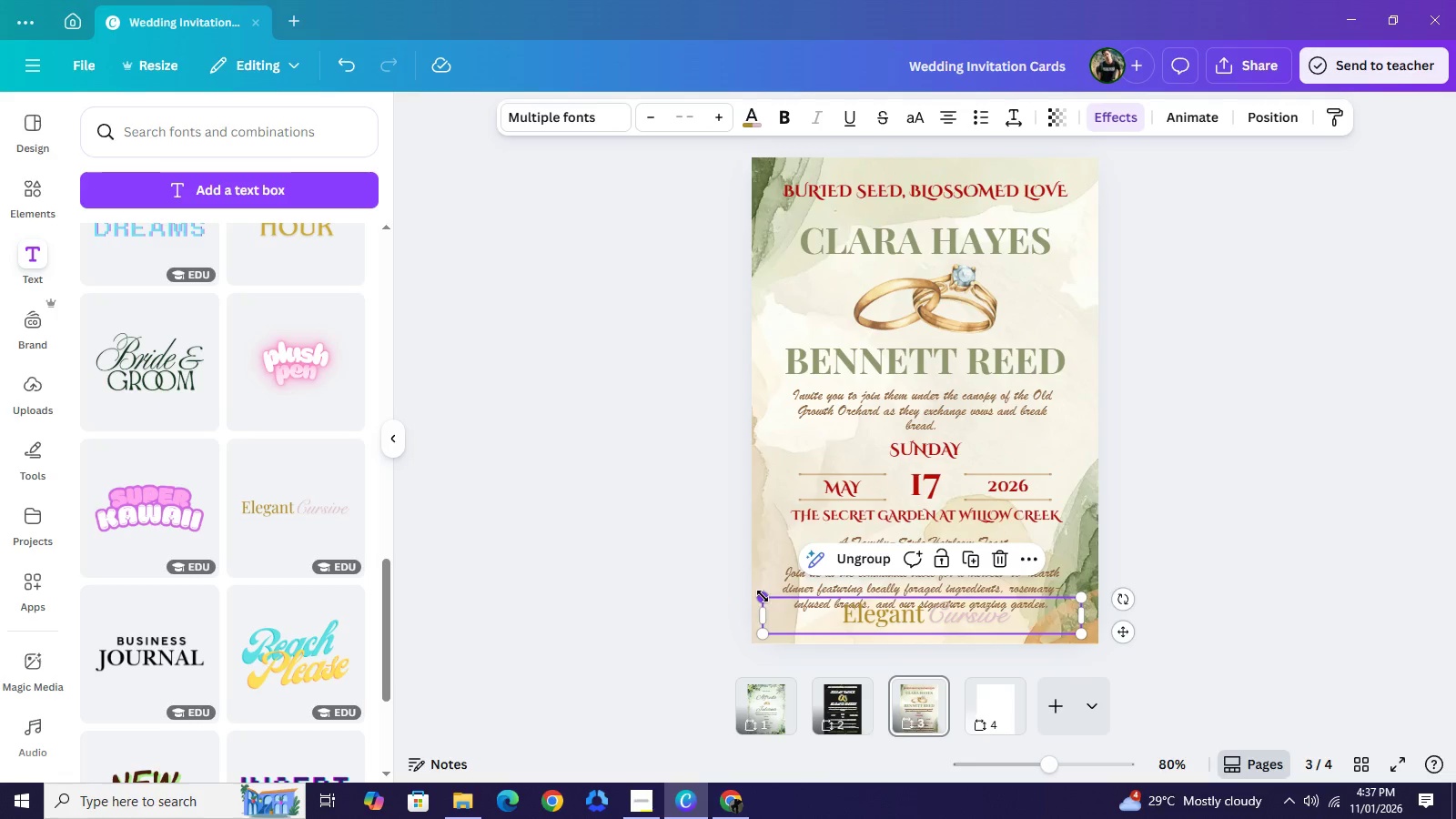 
left_click_drag(start_coordinate=[763, 596], to_coordinate=[842, 631])
 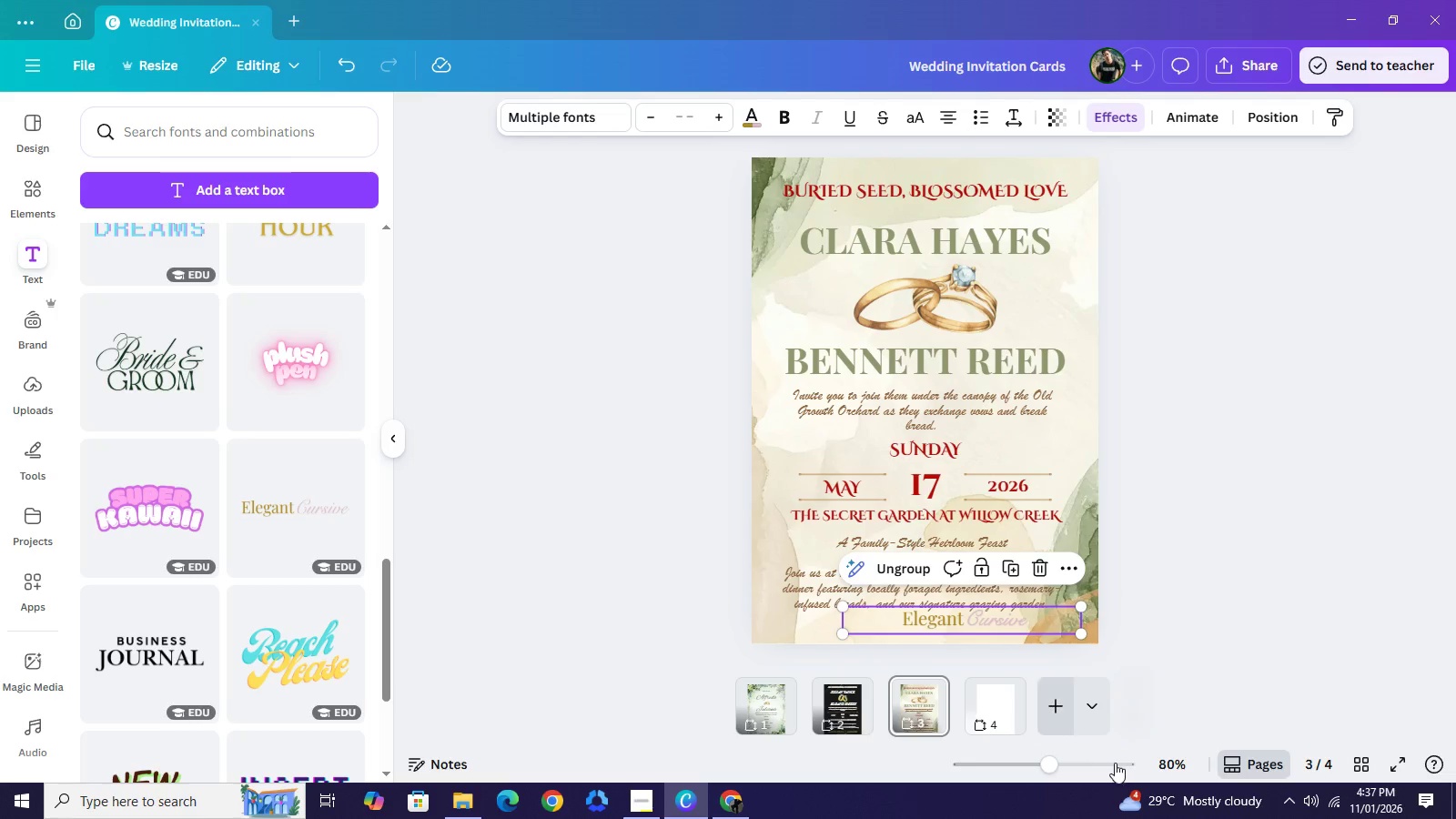 
left_click([1097, 763])
 